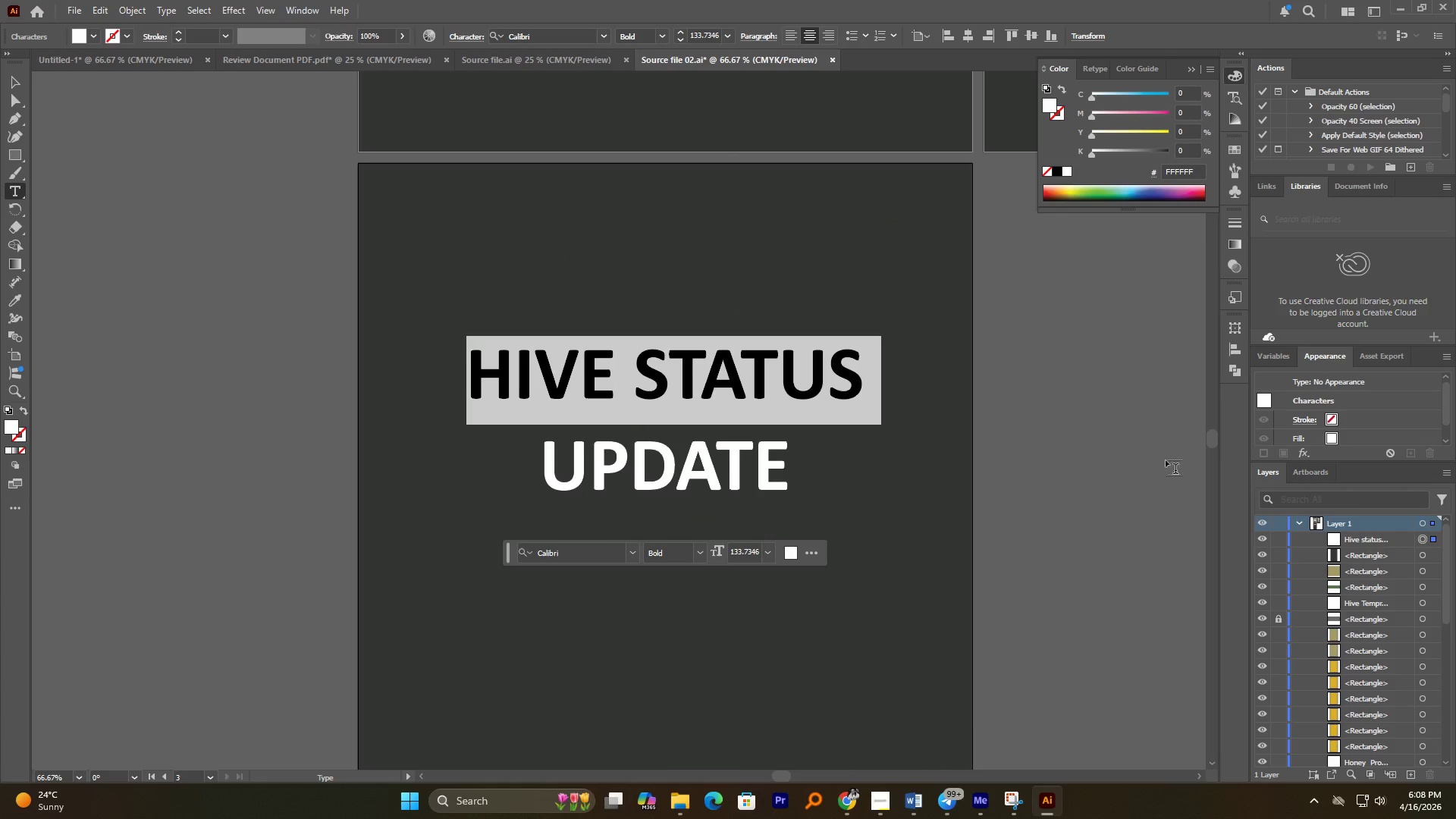 
key(Control+A)
 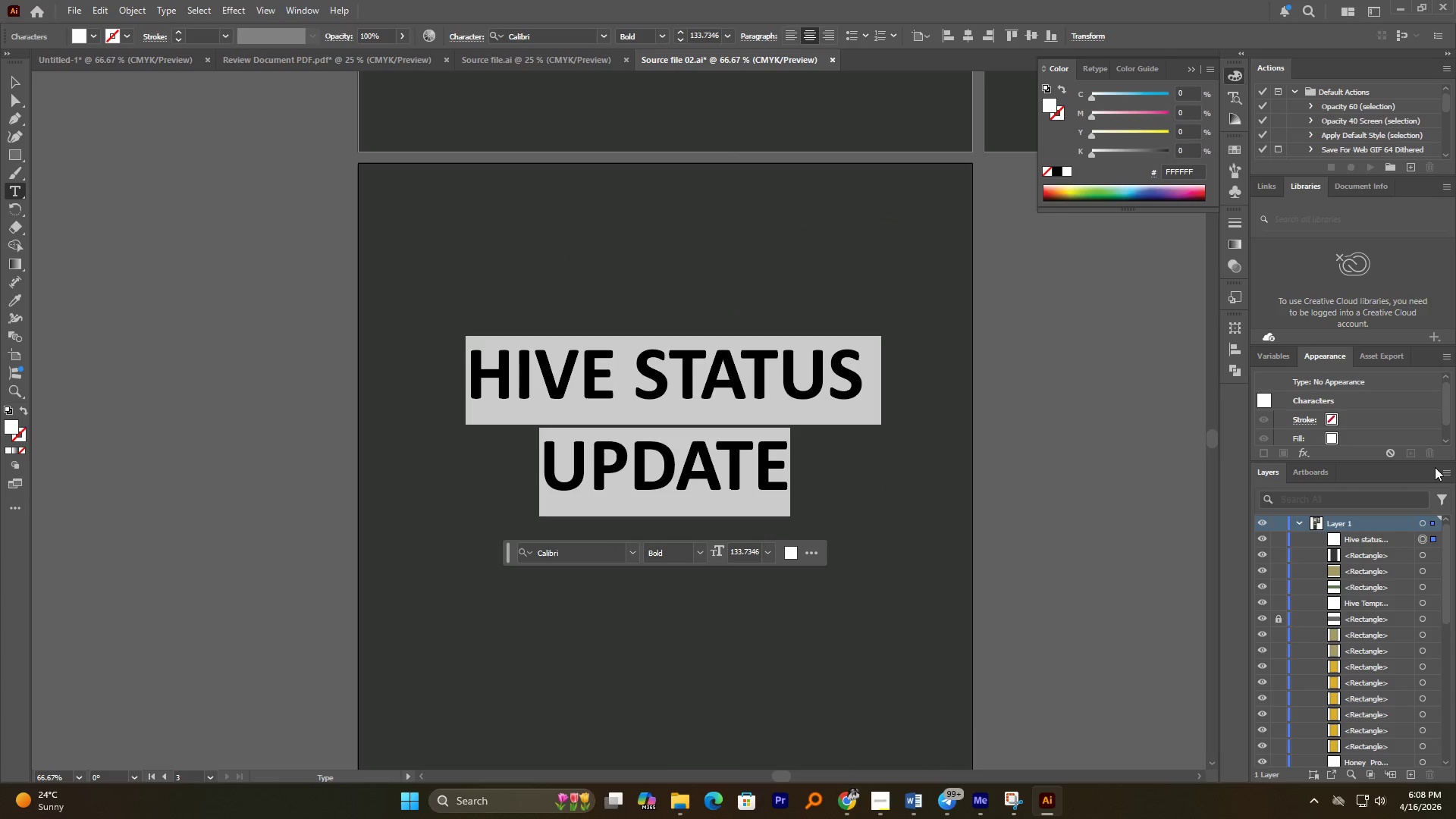 
type(OLO)
key(Backspace)
type(unt)
 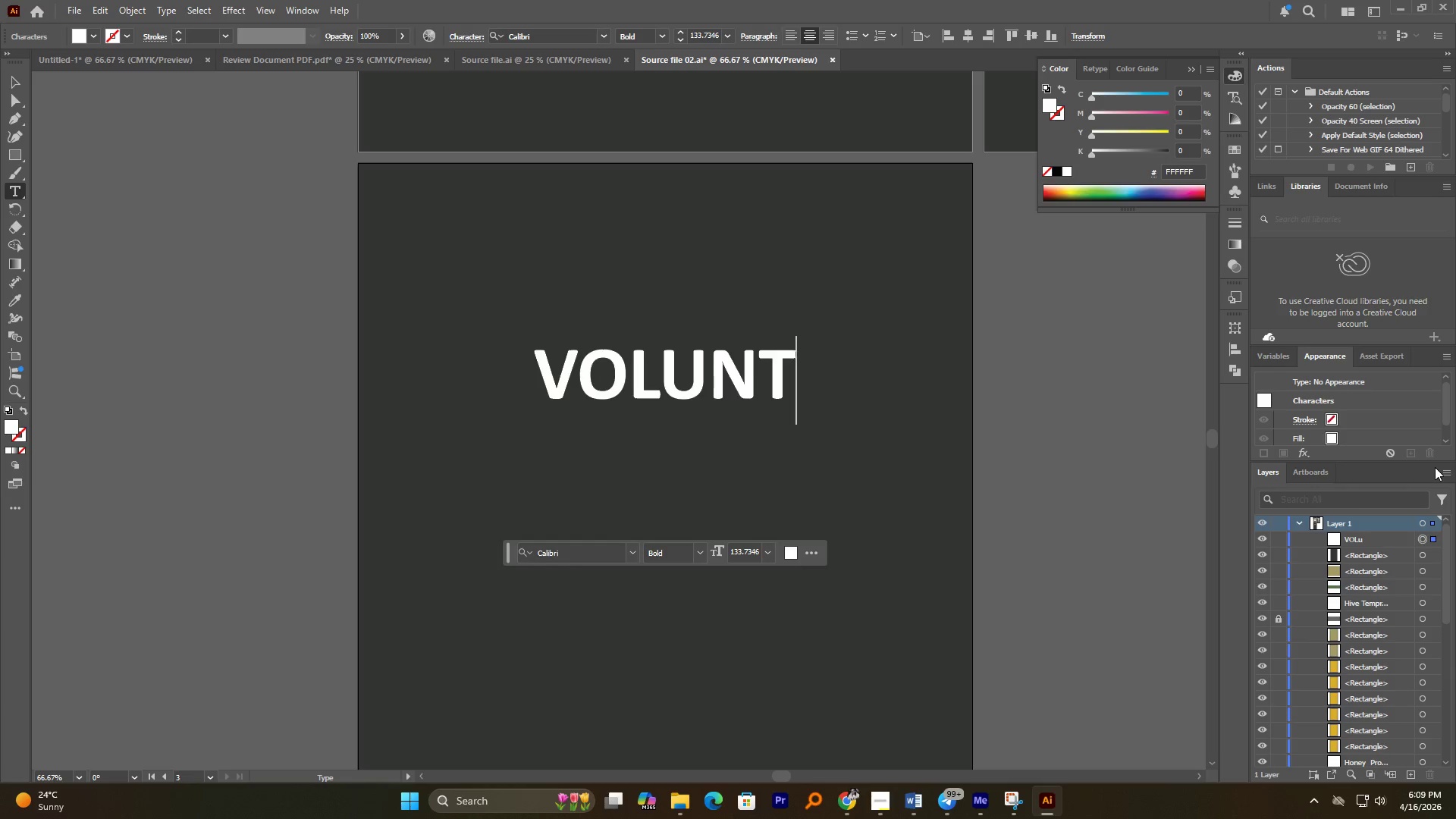 
type(eer)
 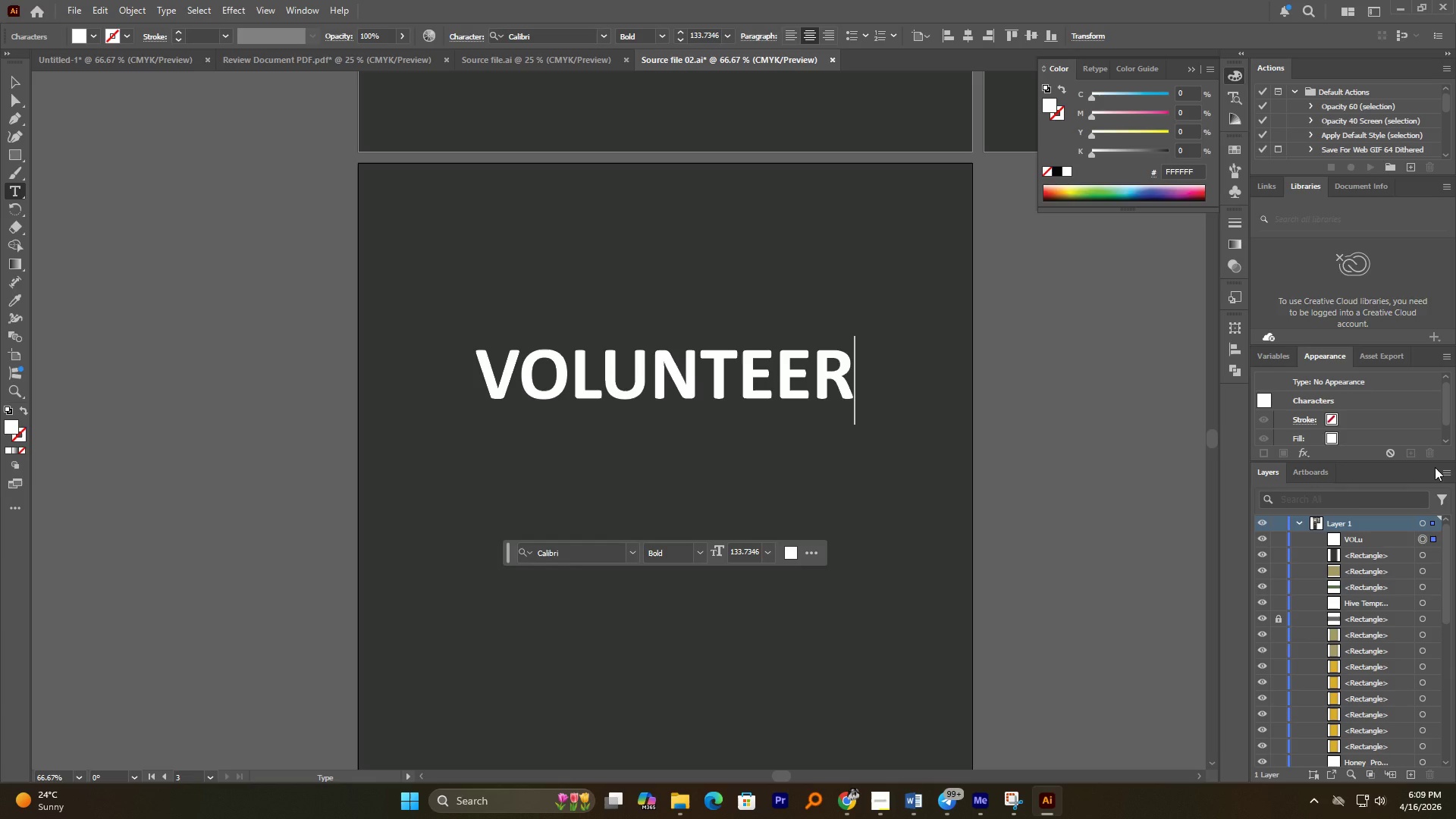 
key(Shift+Enter)
 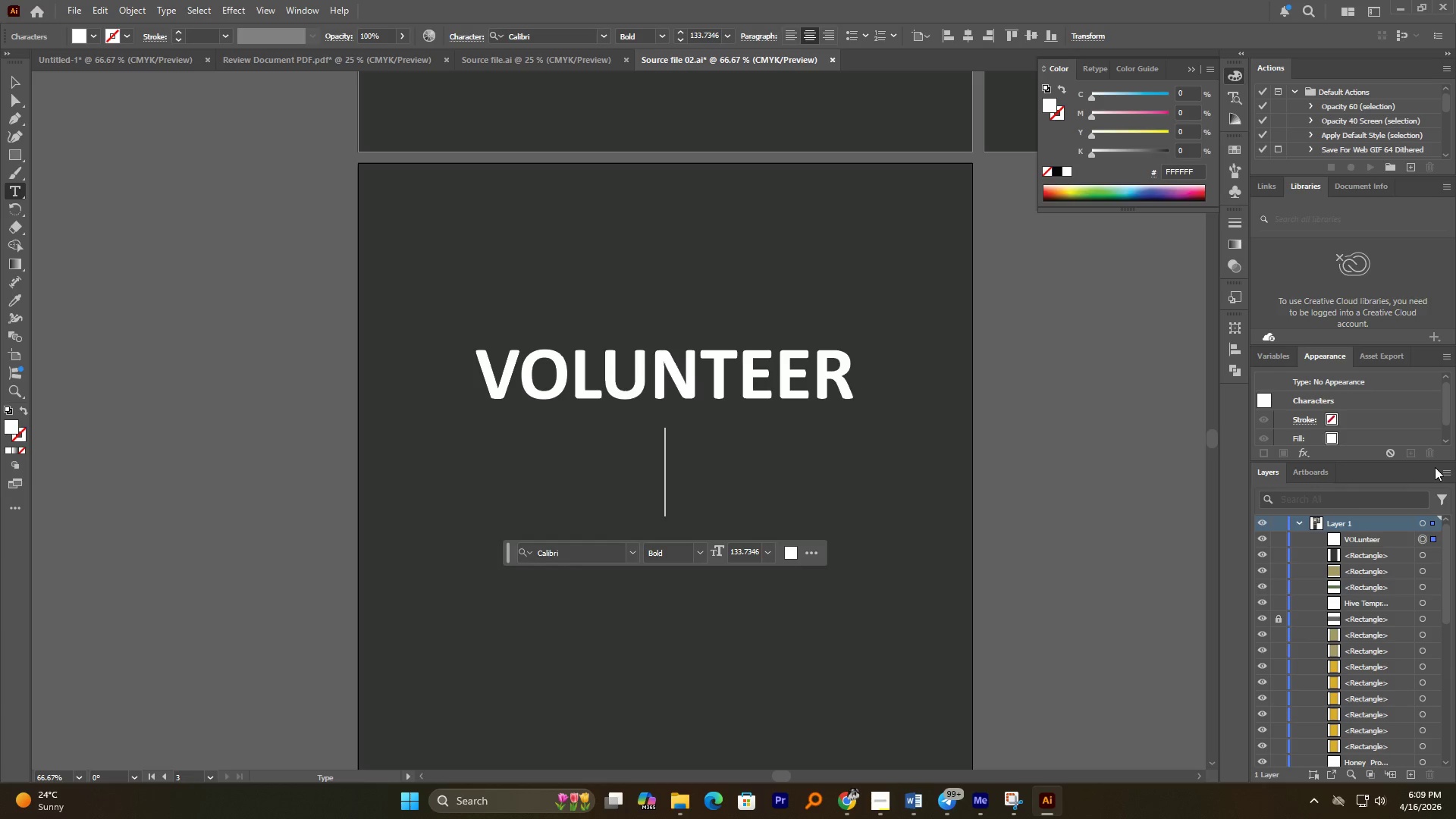 
type(spotlighte)
key(Backspace)
 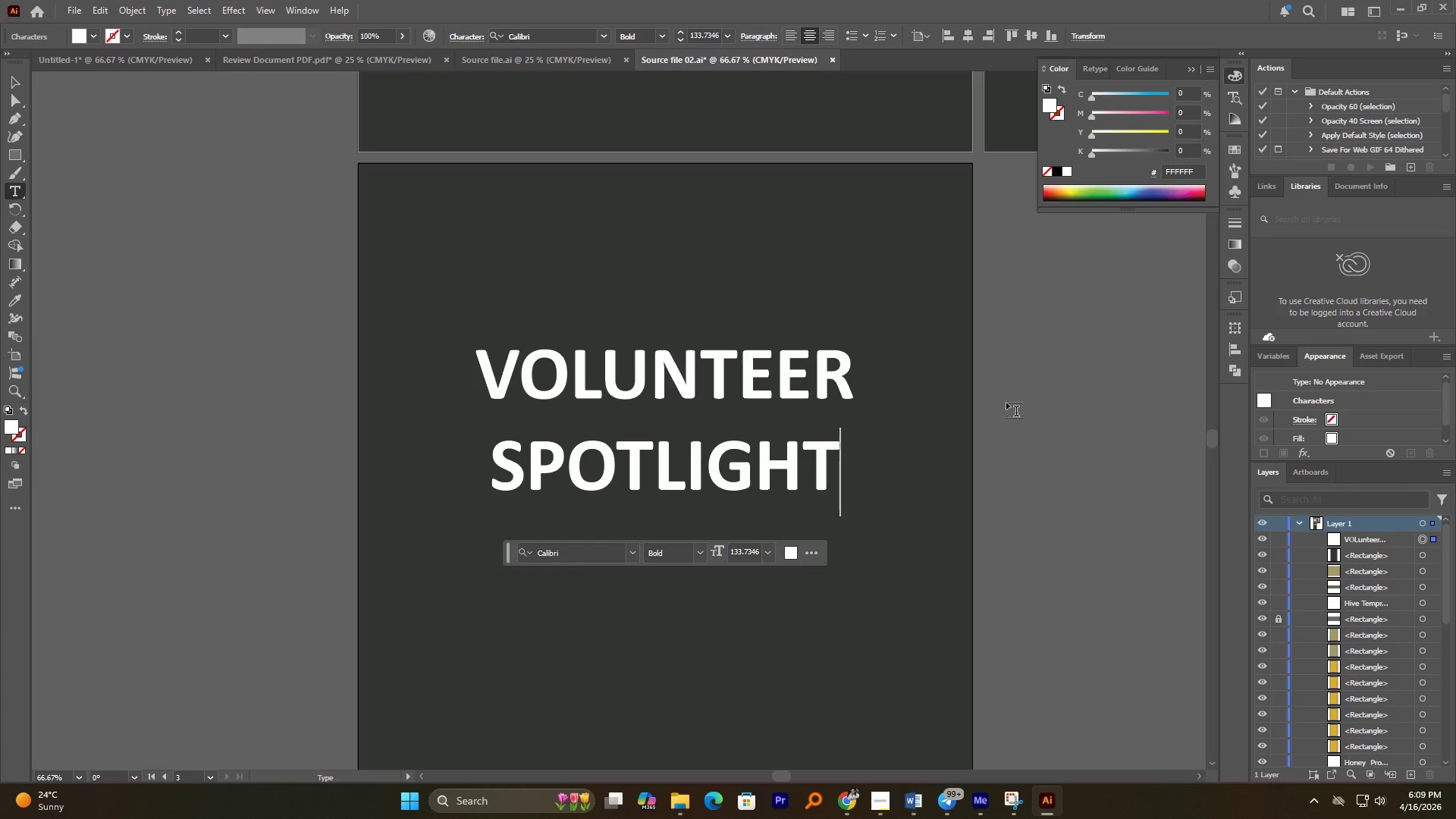 
hold_key(key=AltLeft, duration=0.73)
scroll: coordinate [948, 398], scroll_direction: down, amount: 2.0
 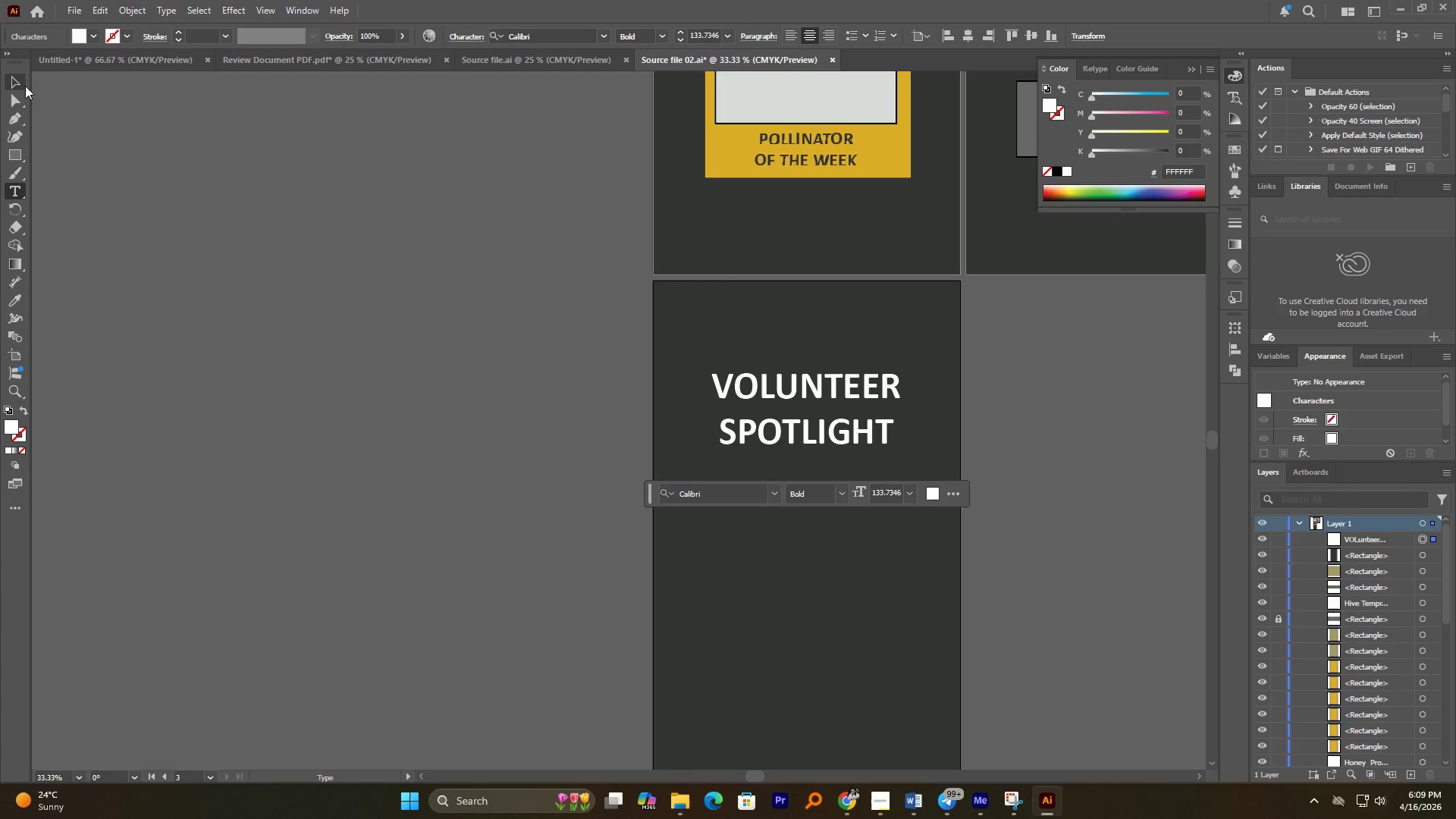 
left_click([18, 80])
 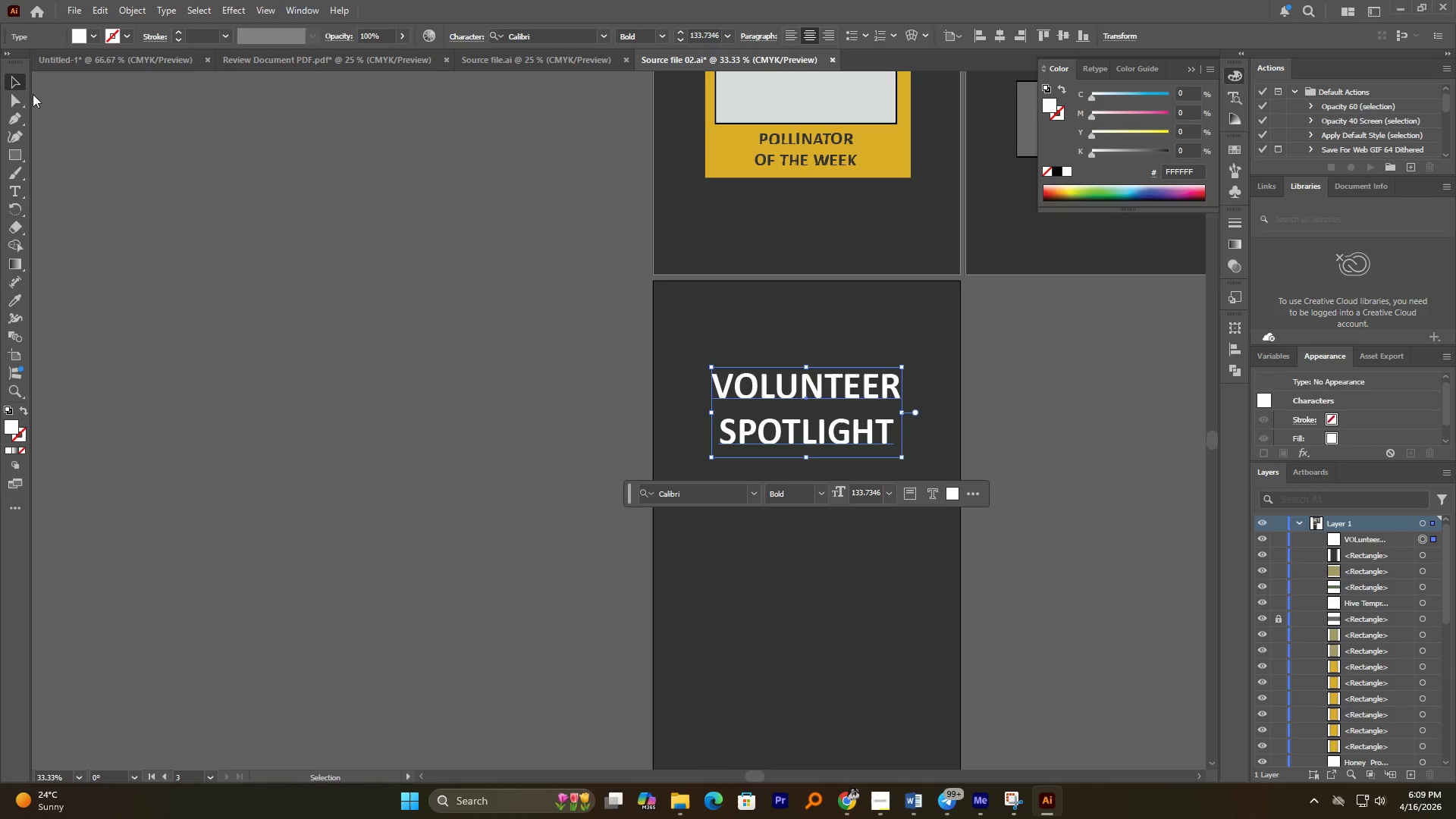 
hold_key(key=AltLeft, duration=0.73)
 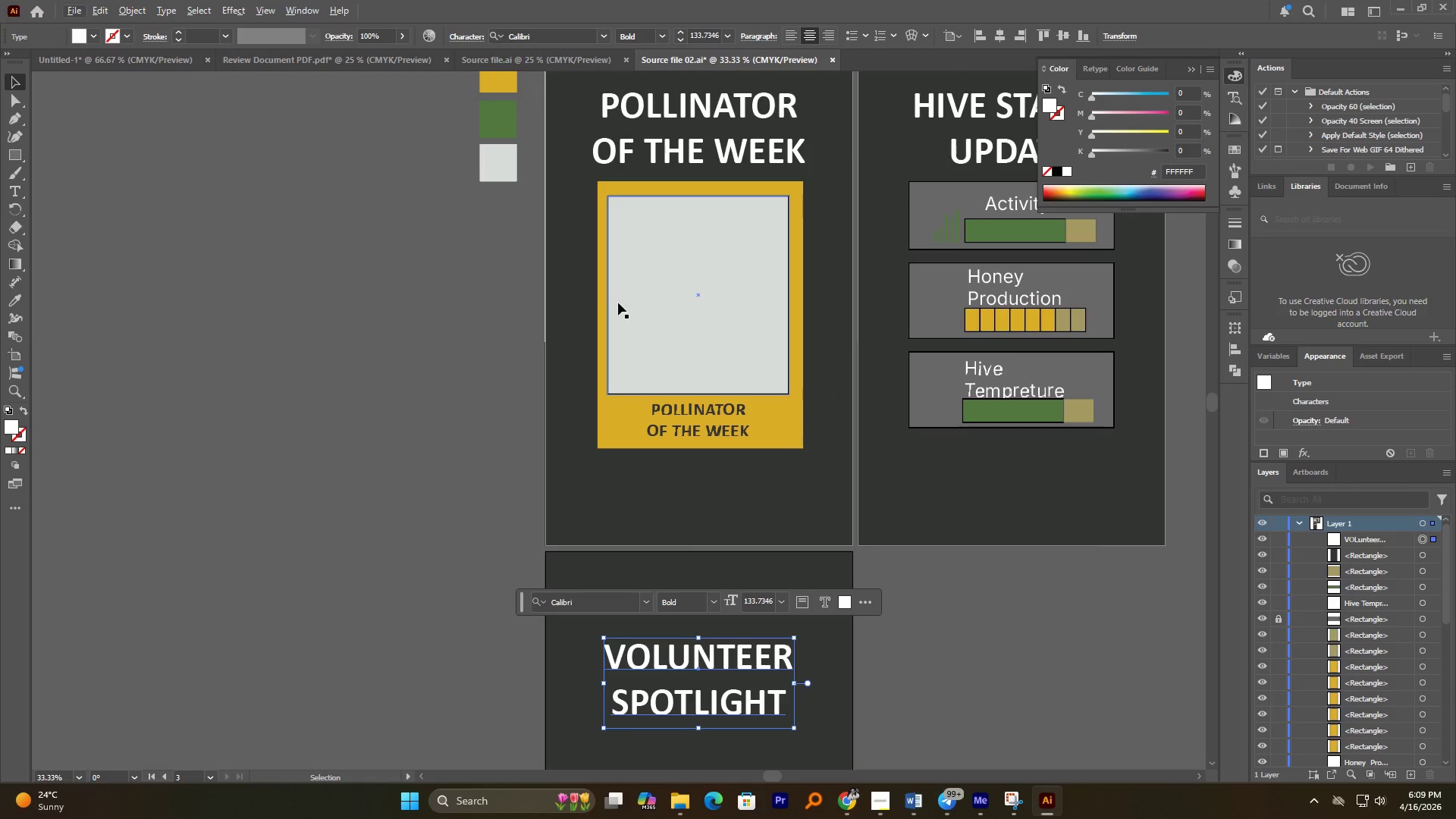 
left_click([602, 312])
 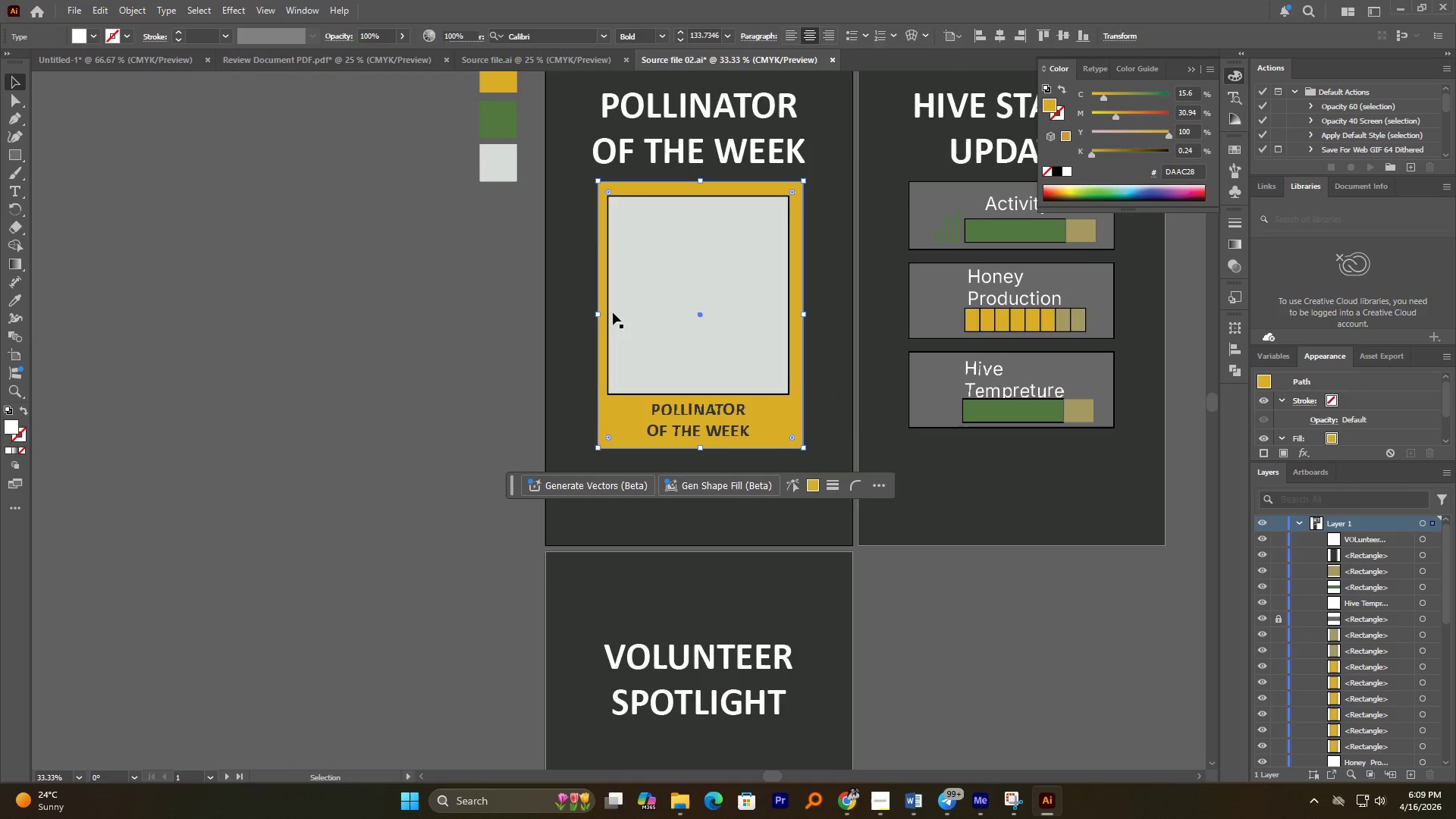 
hold_key(key=ShiftLeft, duration=0.53)
 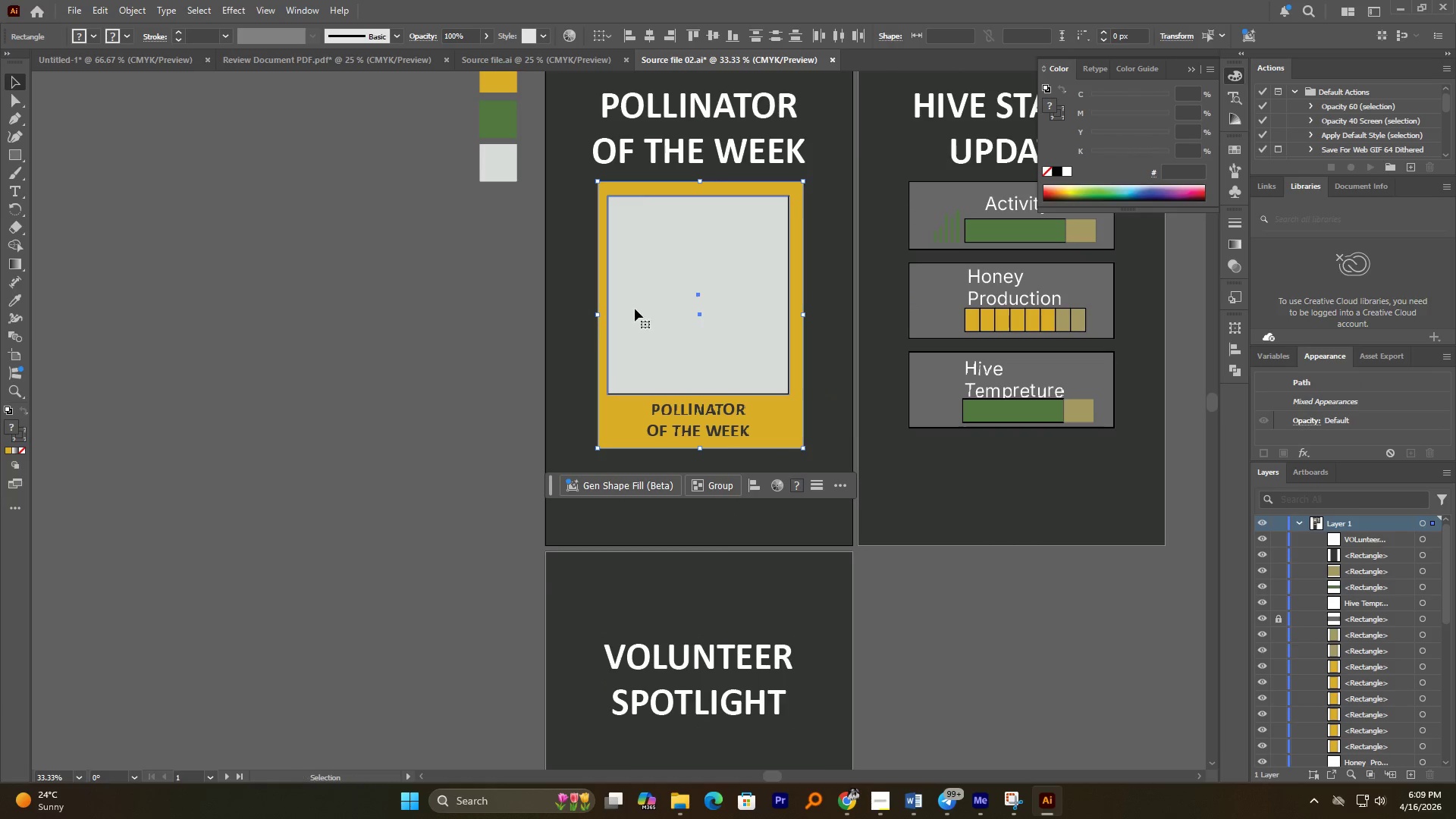 
hold_key(key=AltLeft, duration=0.8)
 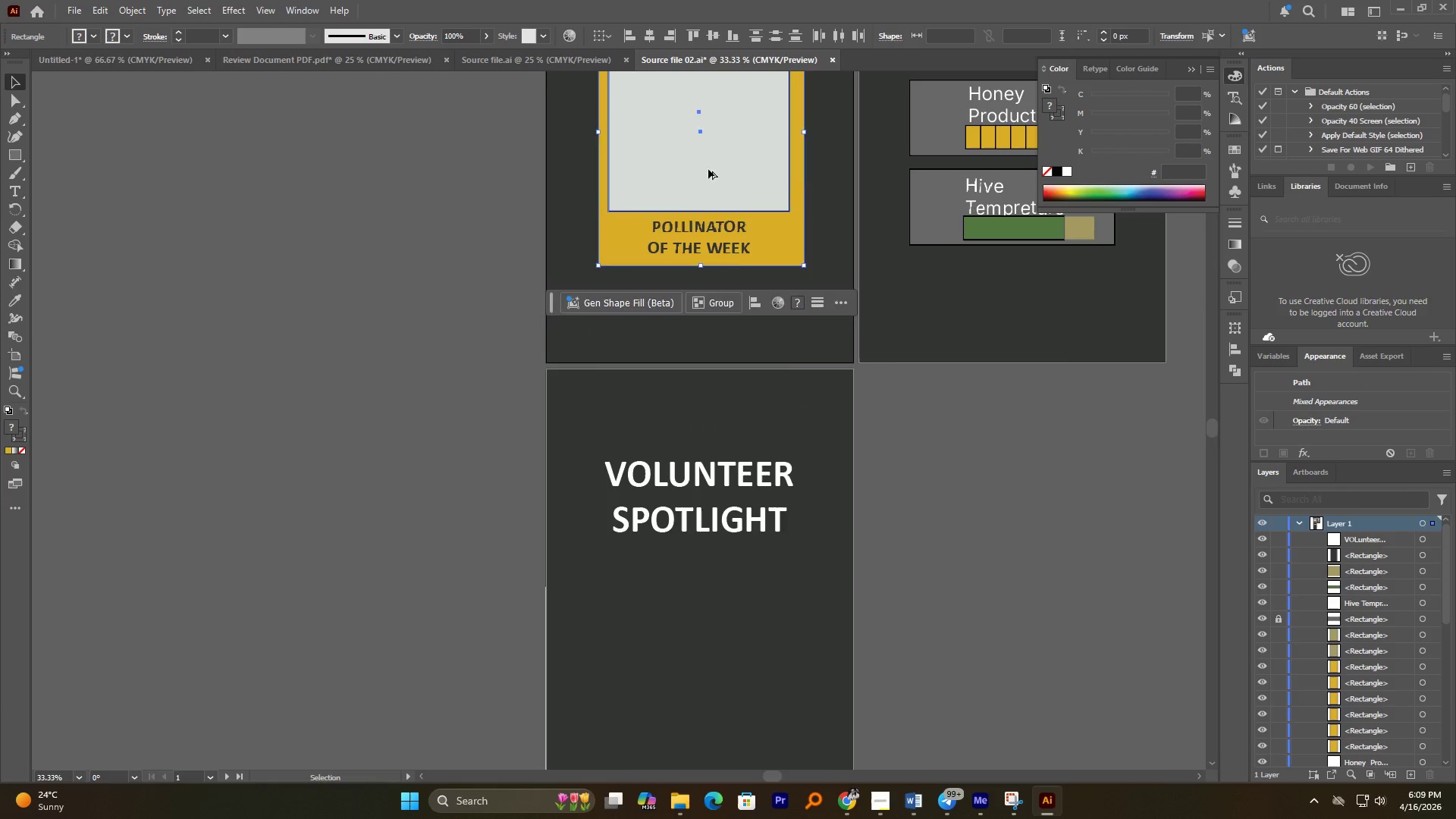 
hold_key(key=AltLeft, duration=1.16)
left_click_drag(start_coordinate=[708, 169], to_coordinate=[708, 661])
 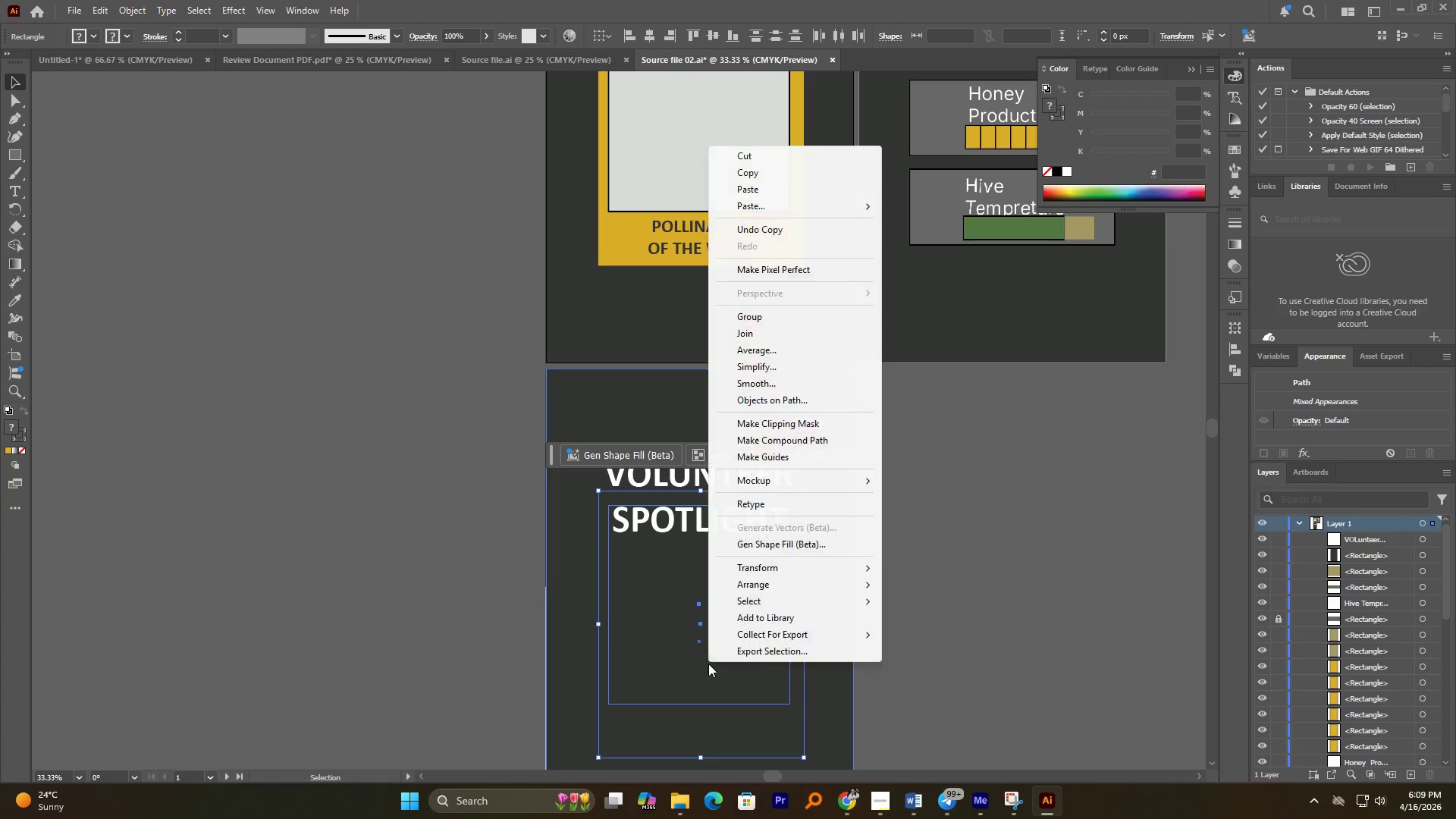 
hold_key(key=ShiftLeft, duration=0.72)
 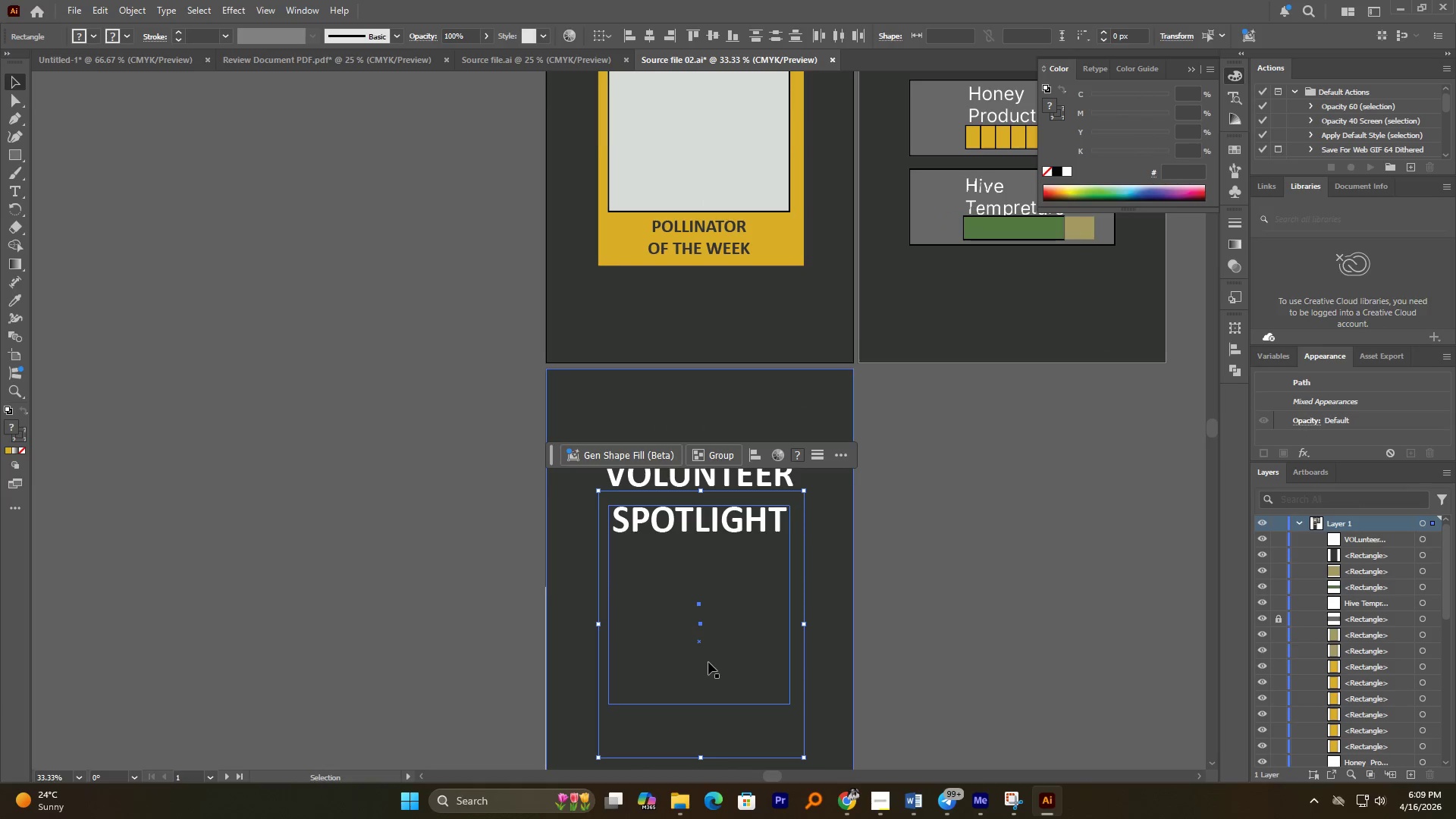 
right_click([708, 662])
 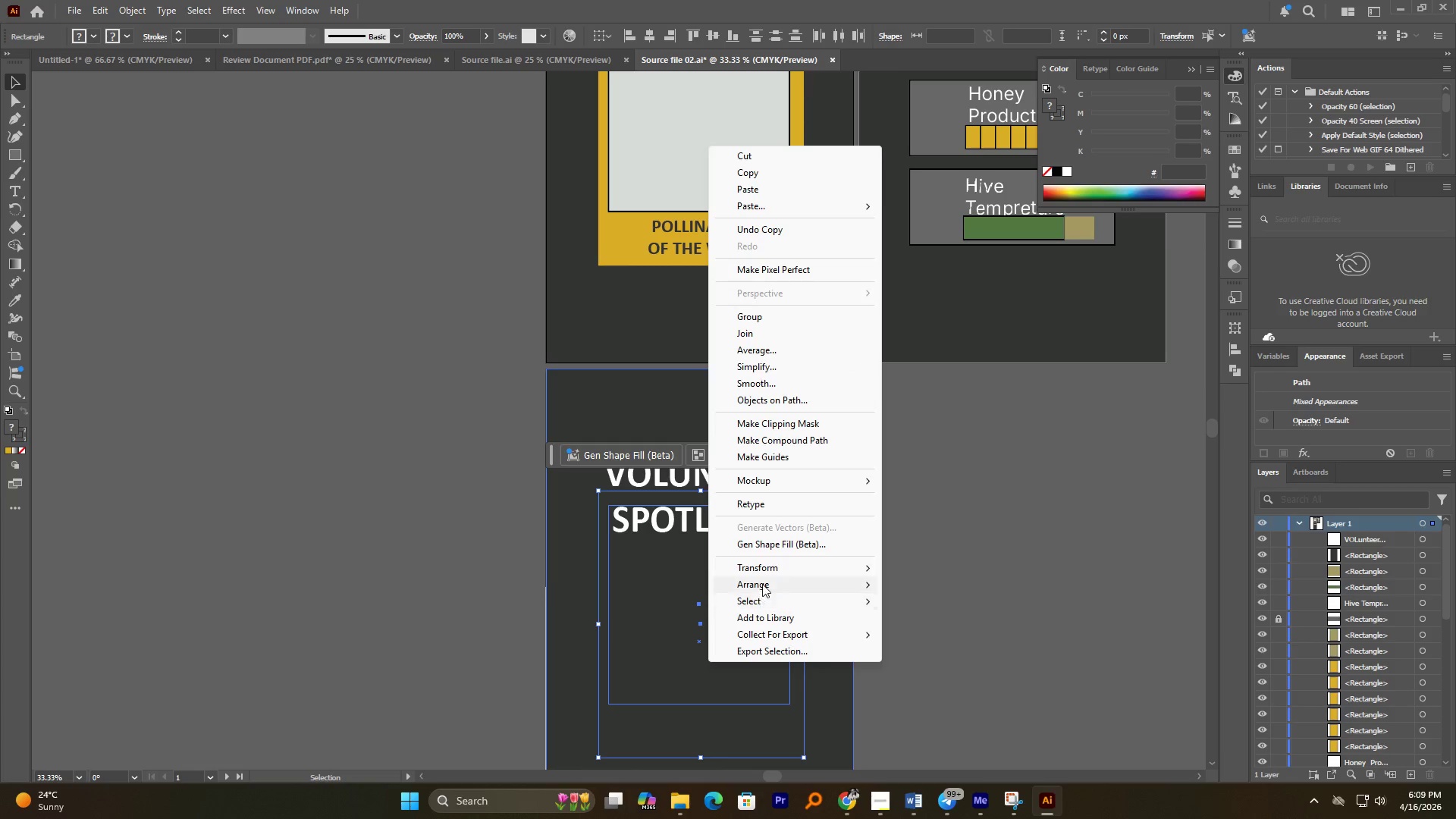 
left_click([764, 579])
 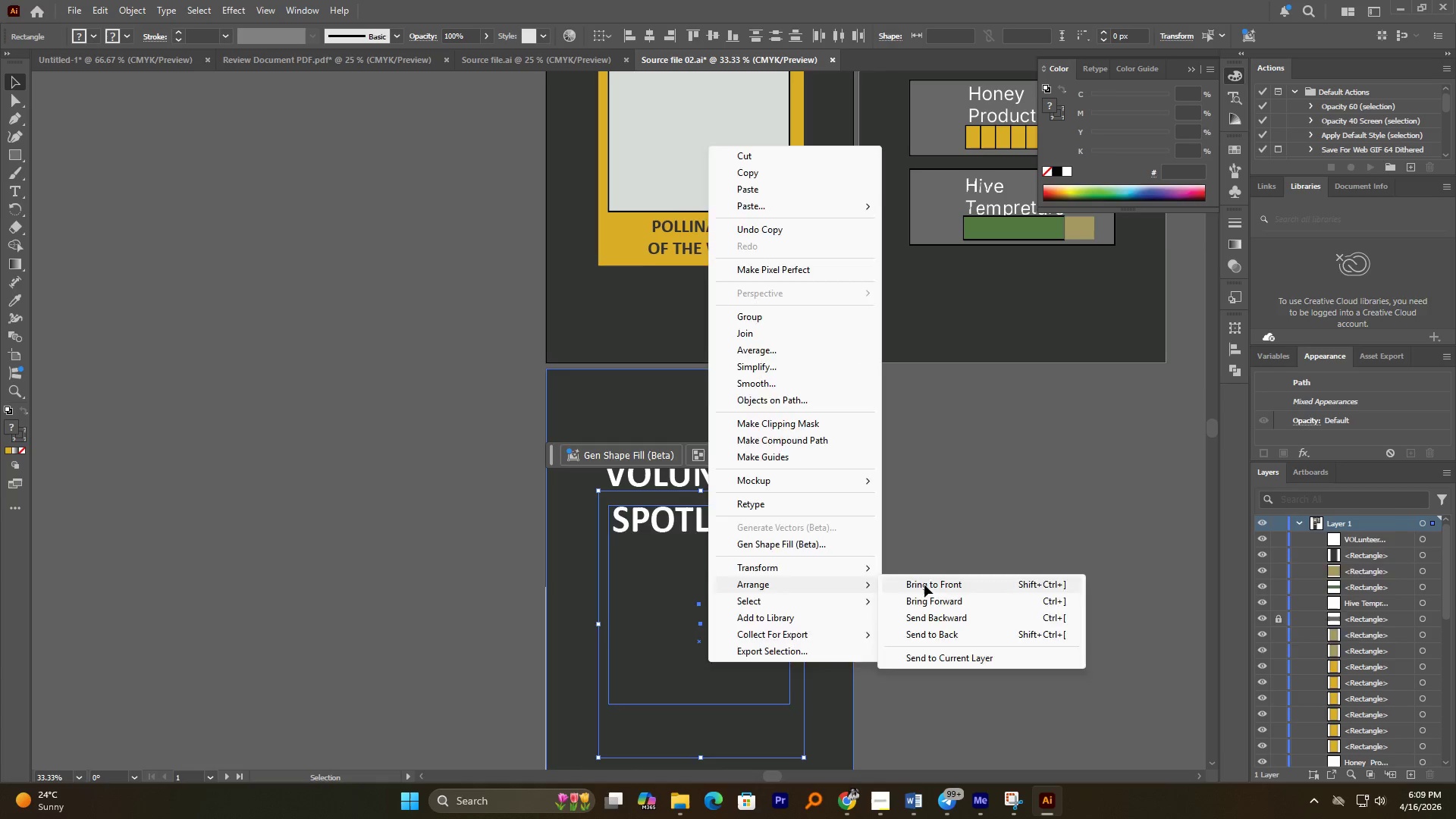 
hold_key(key=AltLeft, duration=0.64)
 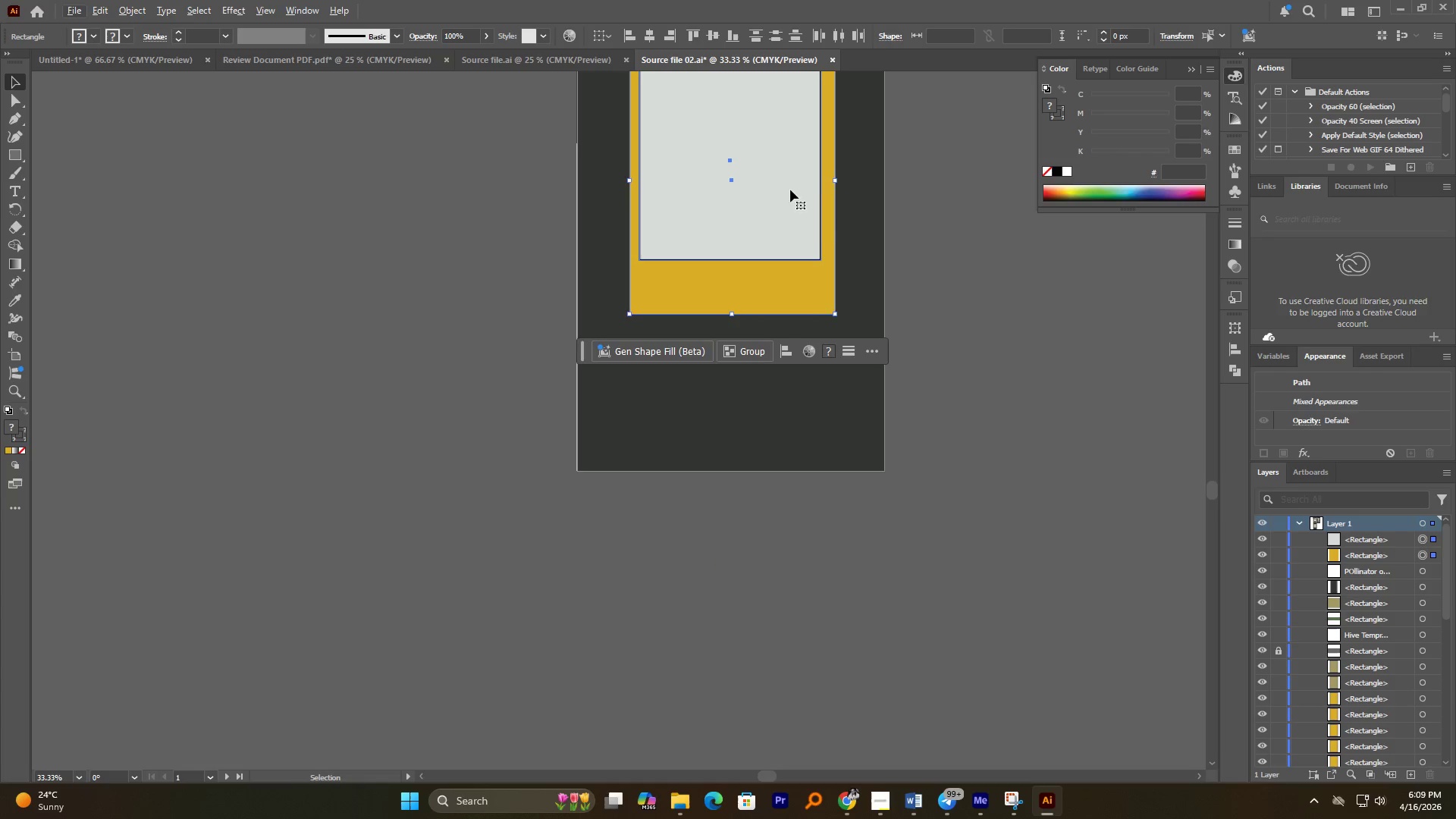 
left_click_drag(start_coordinate=[786, 189], to_coordinate=[783, 253])
 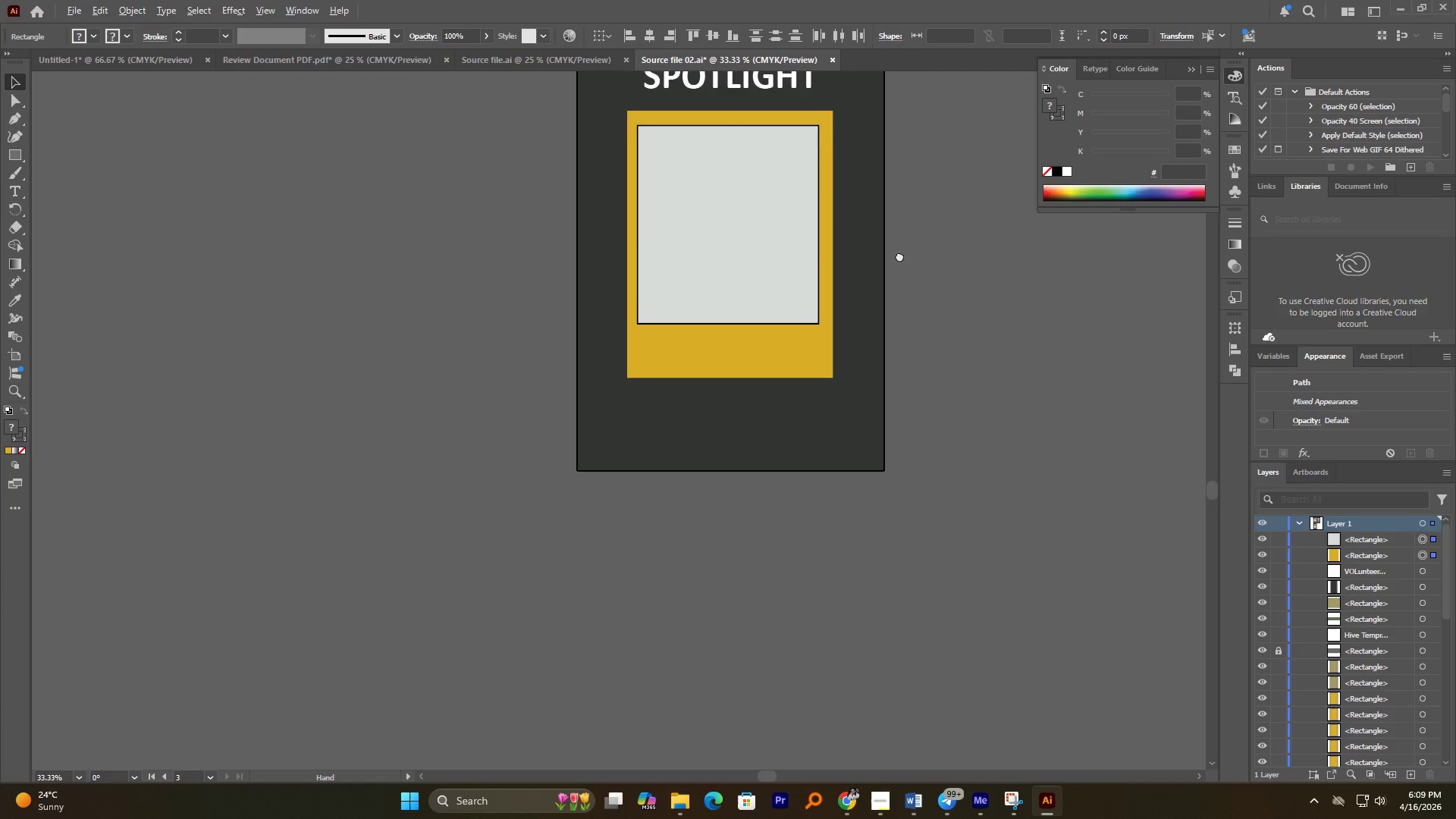 
hold_key(key=ShiftLeft, duration=0.38)
 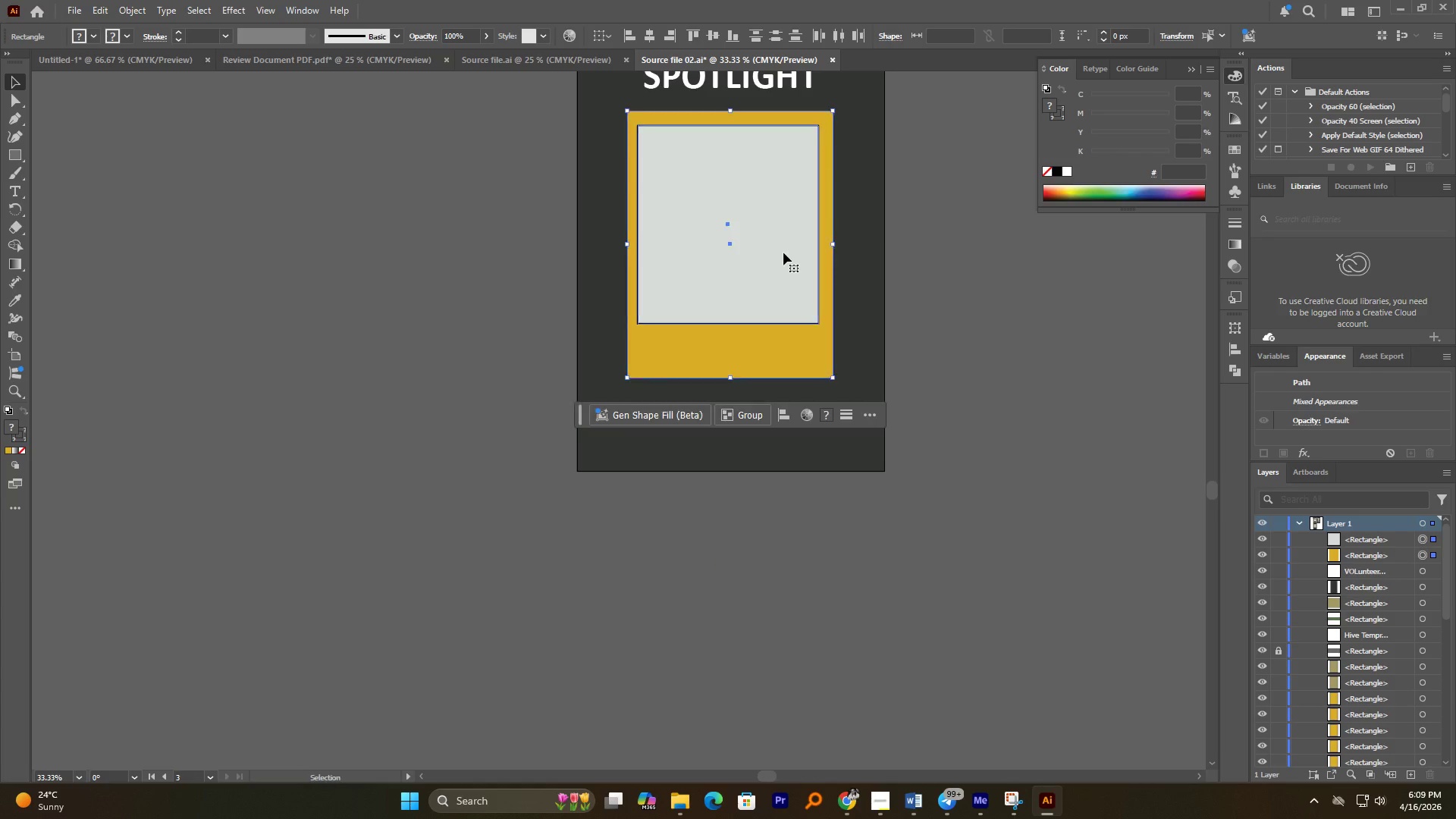 
hold_key(key=AltLeft, duration=1.75)
 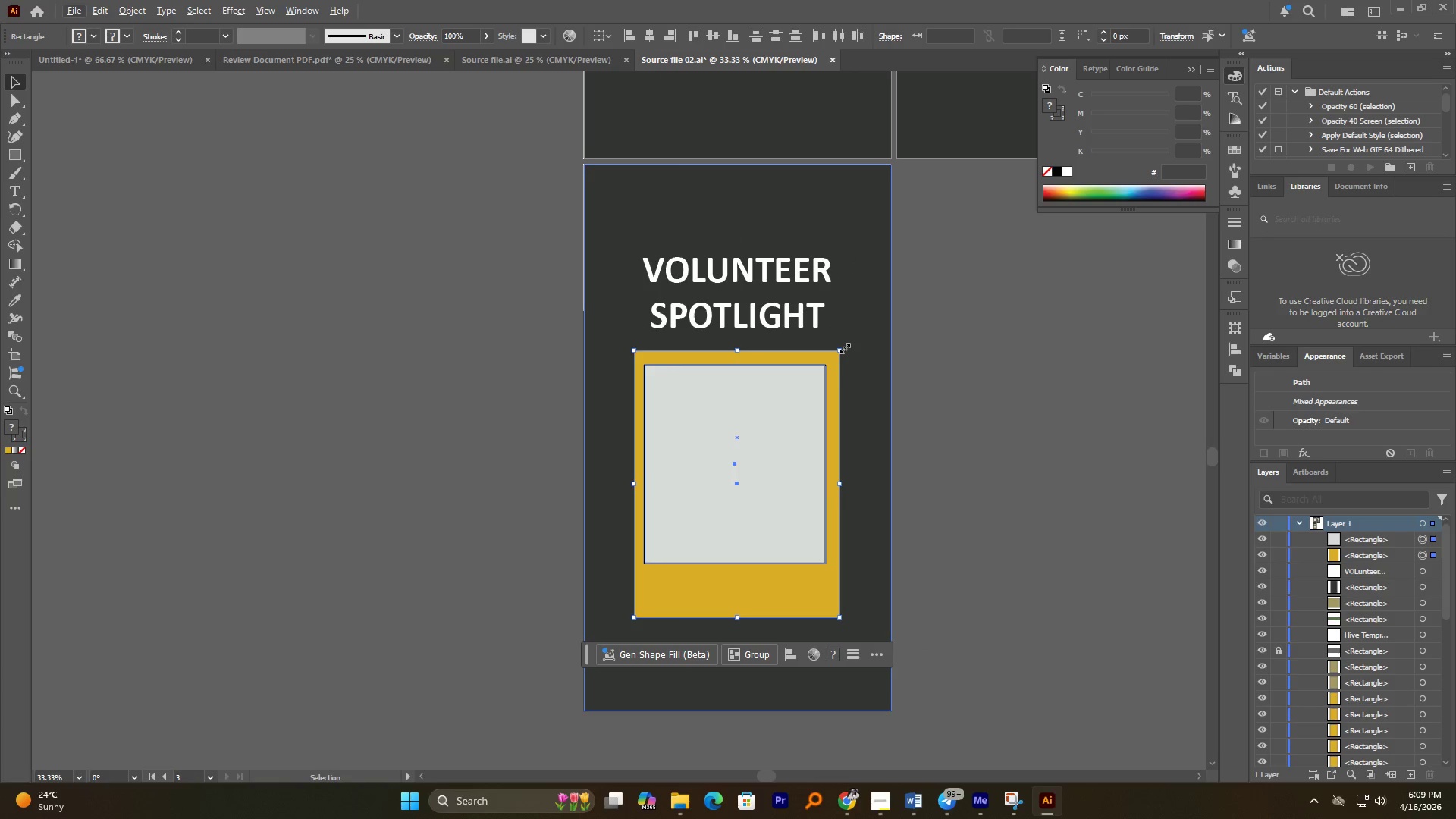 
left_click_drag(start_coordinate=[849, 346], to_coordinate=[811, 349])
 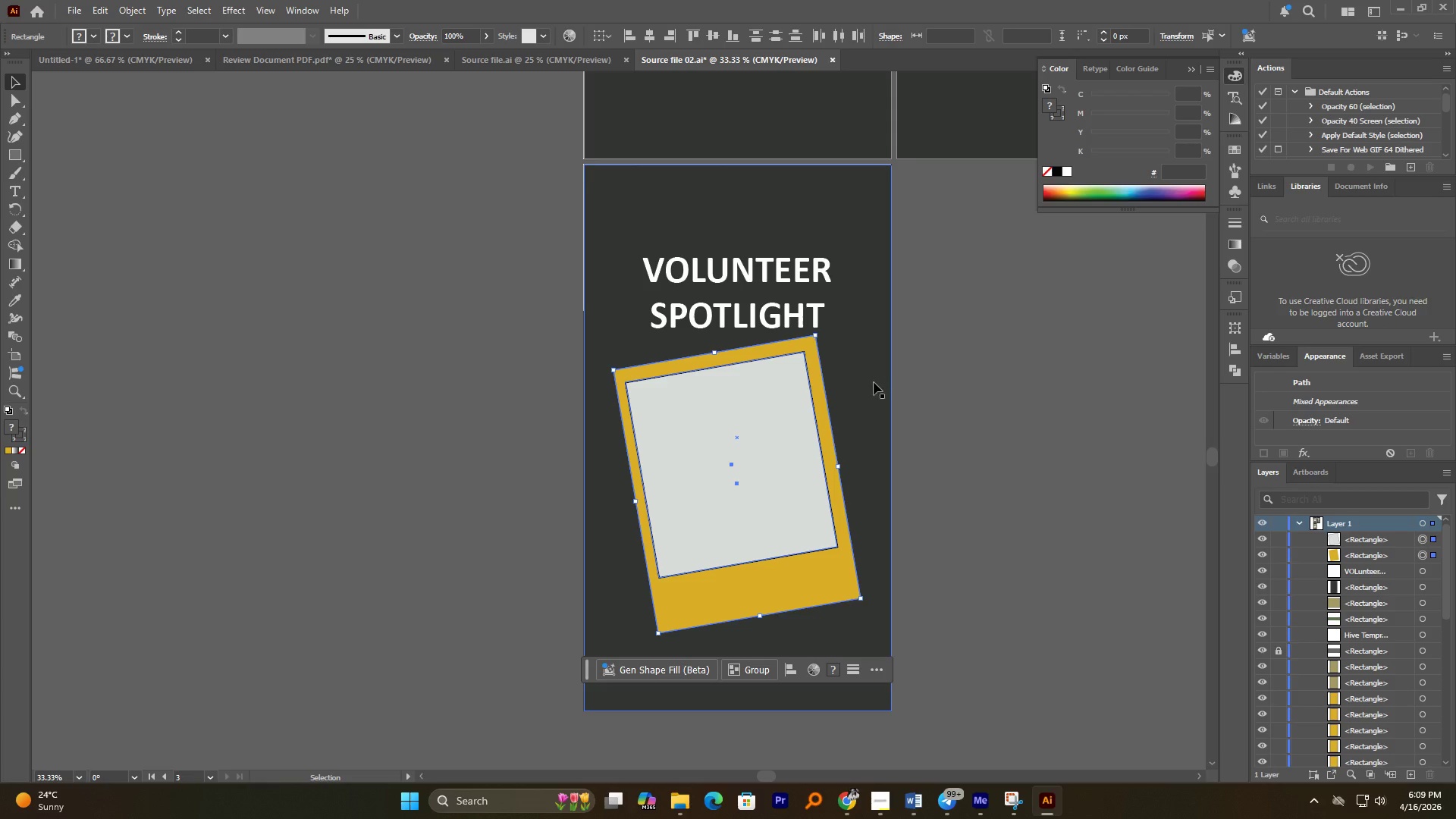 
hold_key(key=AltLeft, duration=1.72)
hold_key(key=ShiftLeft, duration=1.7)
left_click_drag(start_coordinate=[838, 463], to_coordinate=[821, 462])
 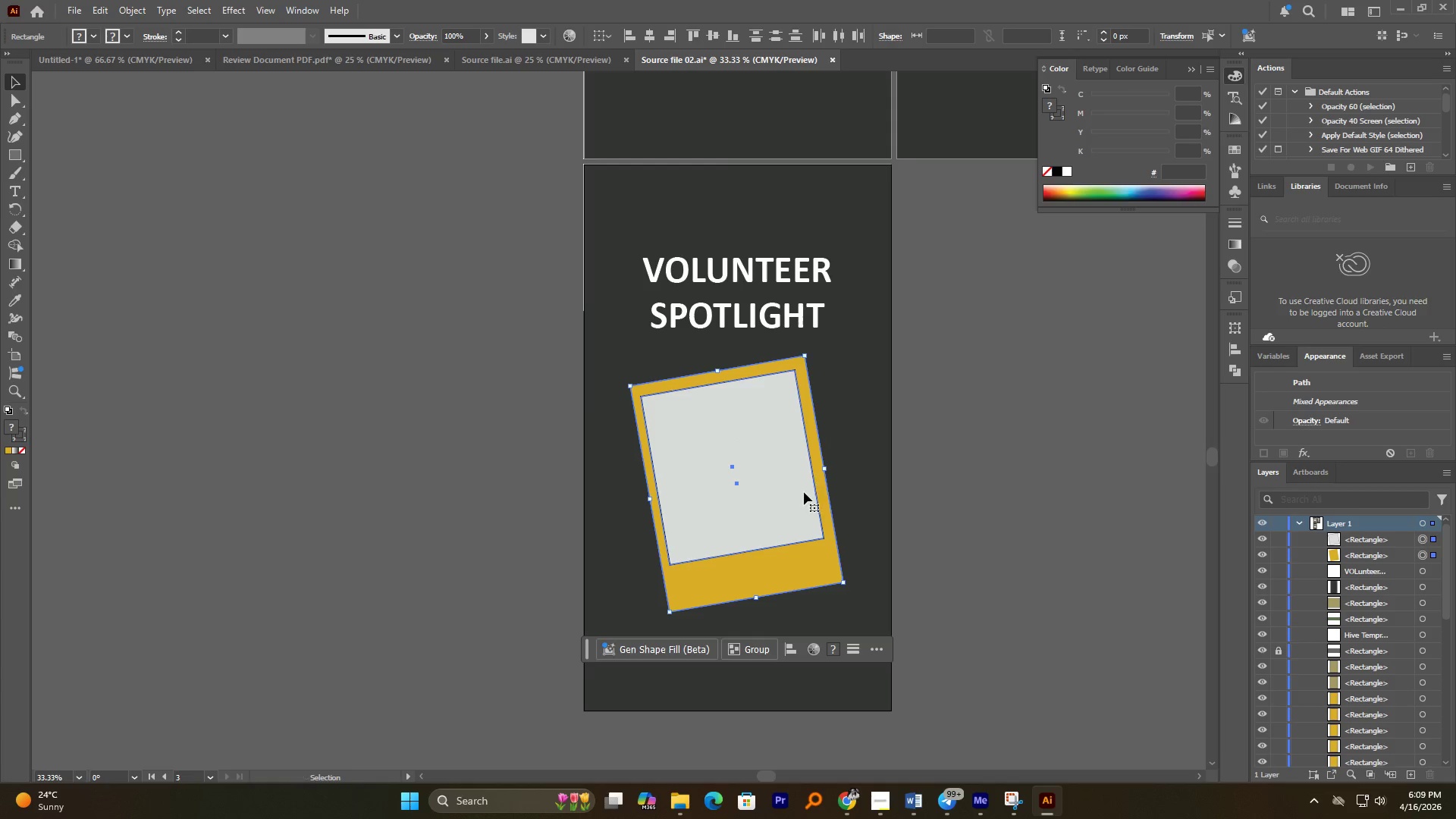 
left_click_drag(start_coordinate=[804, 492], to_coordinate=[804, 482])
 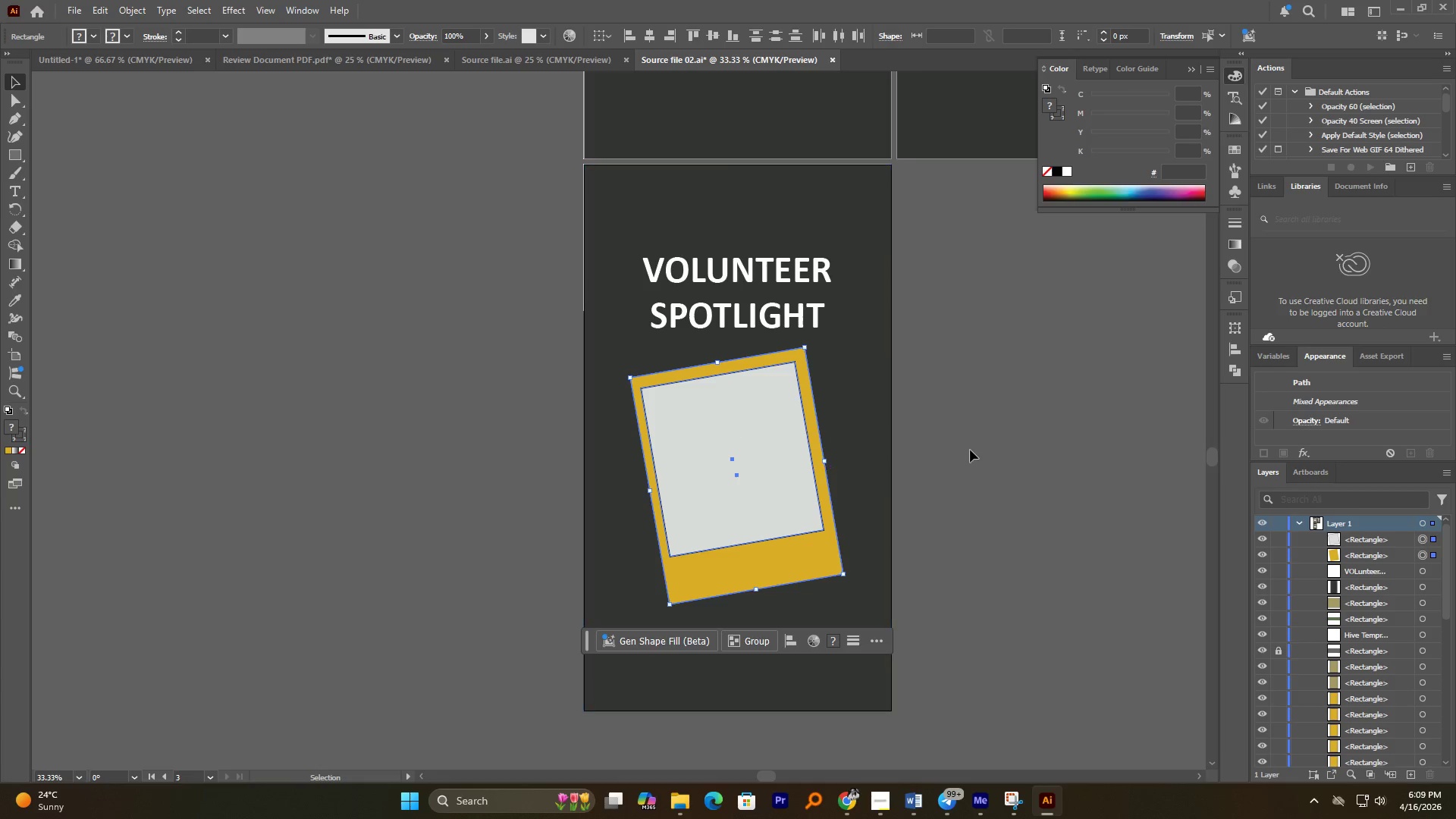 
left_click([970, 450])
 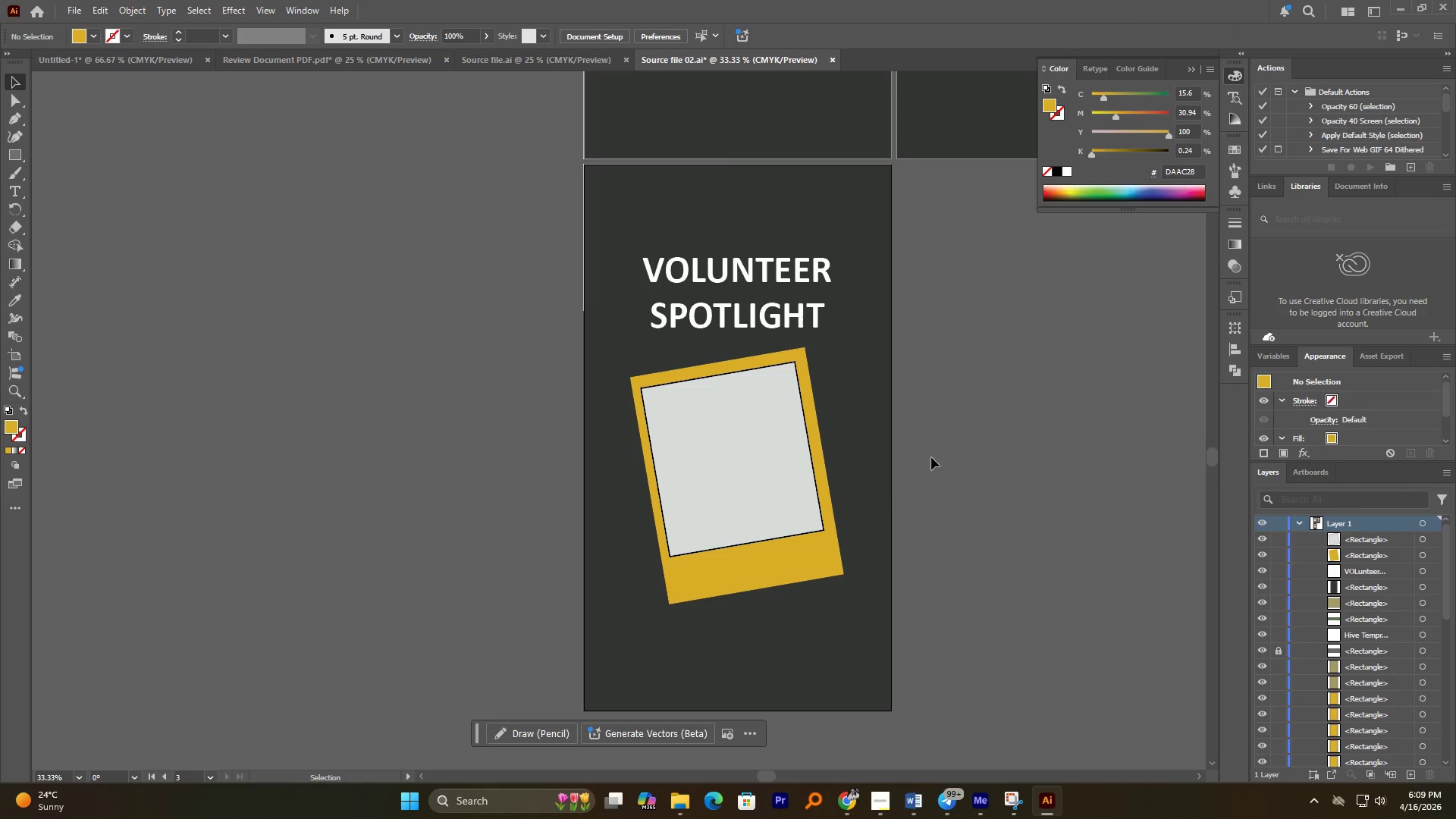 
hold_key(key=AltLeft, duration=0.61)
 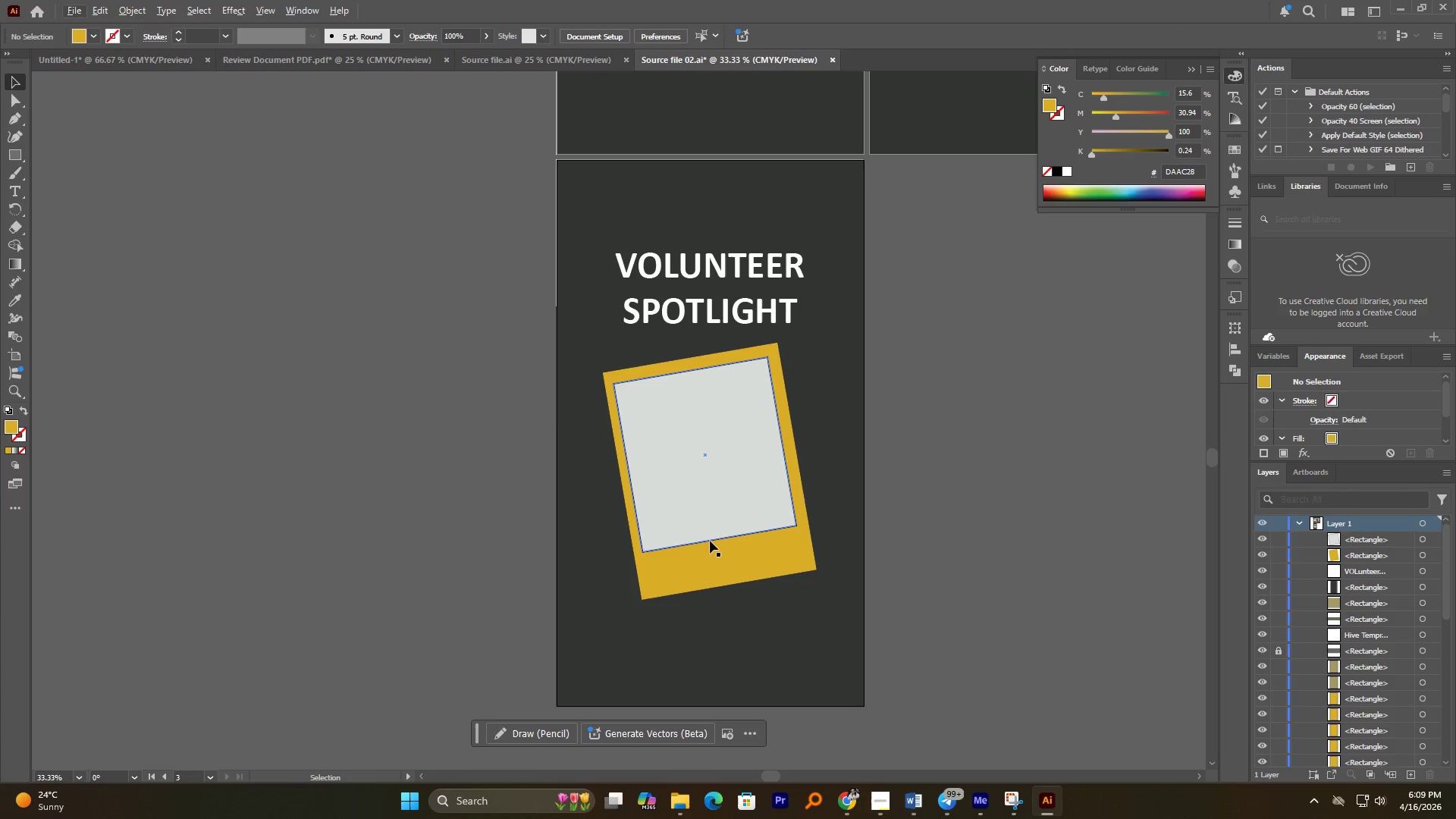 
left_click([699, 570])
 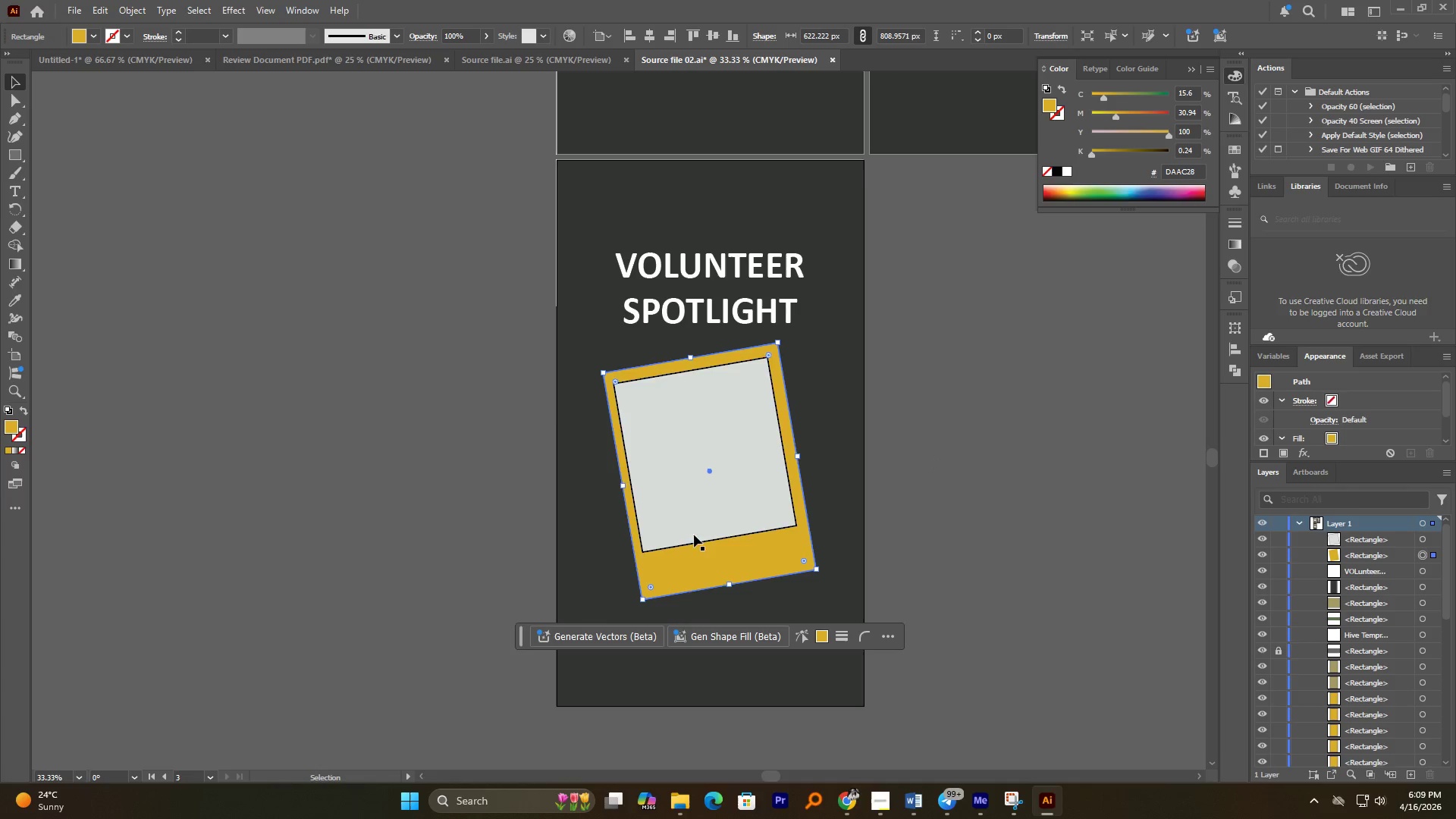 
left_click([690, 490])
 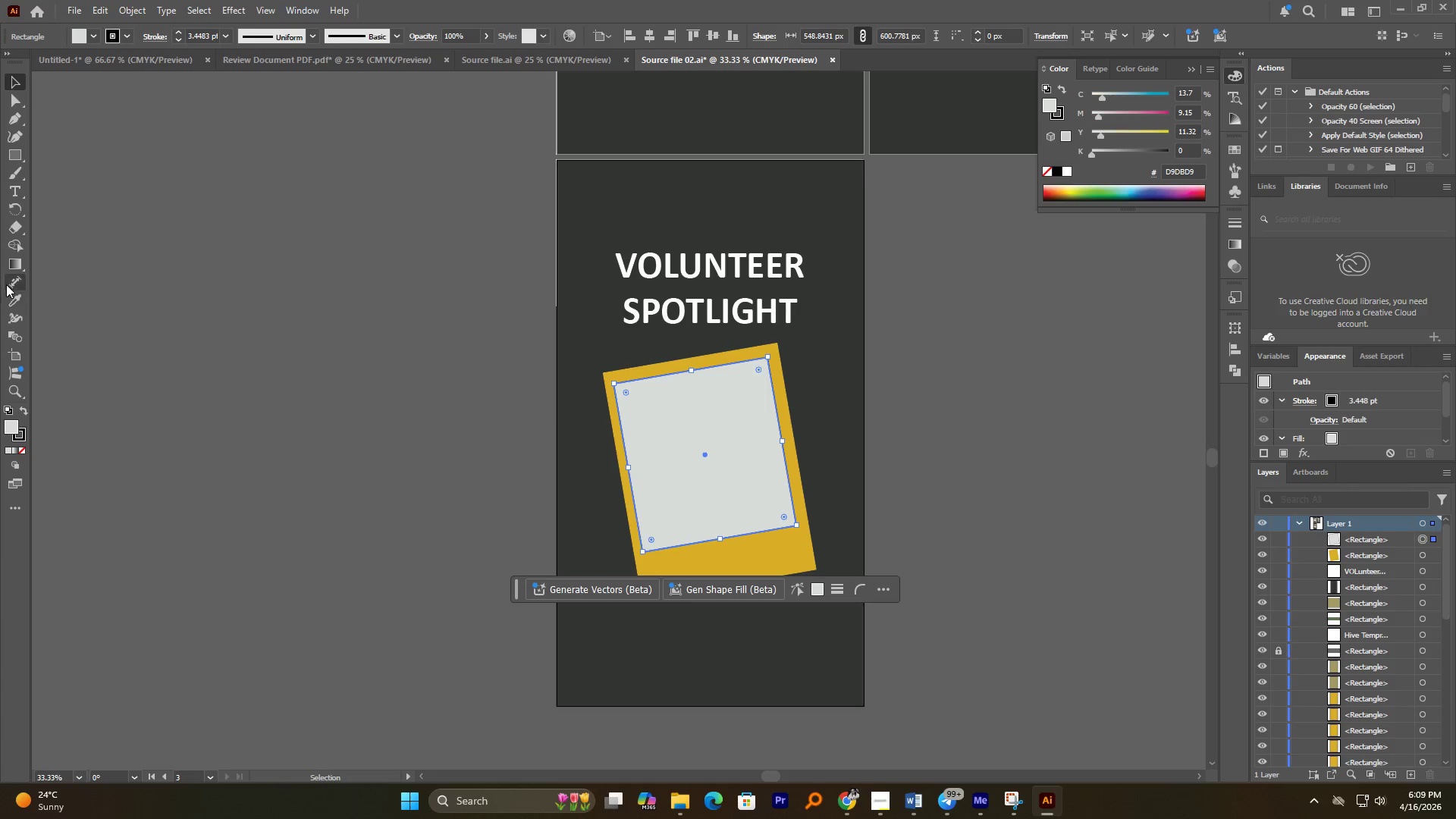 
left_click([19, 300])
 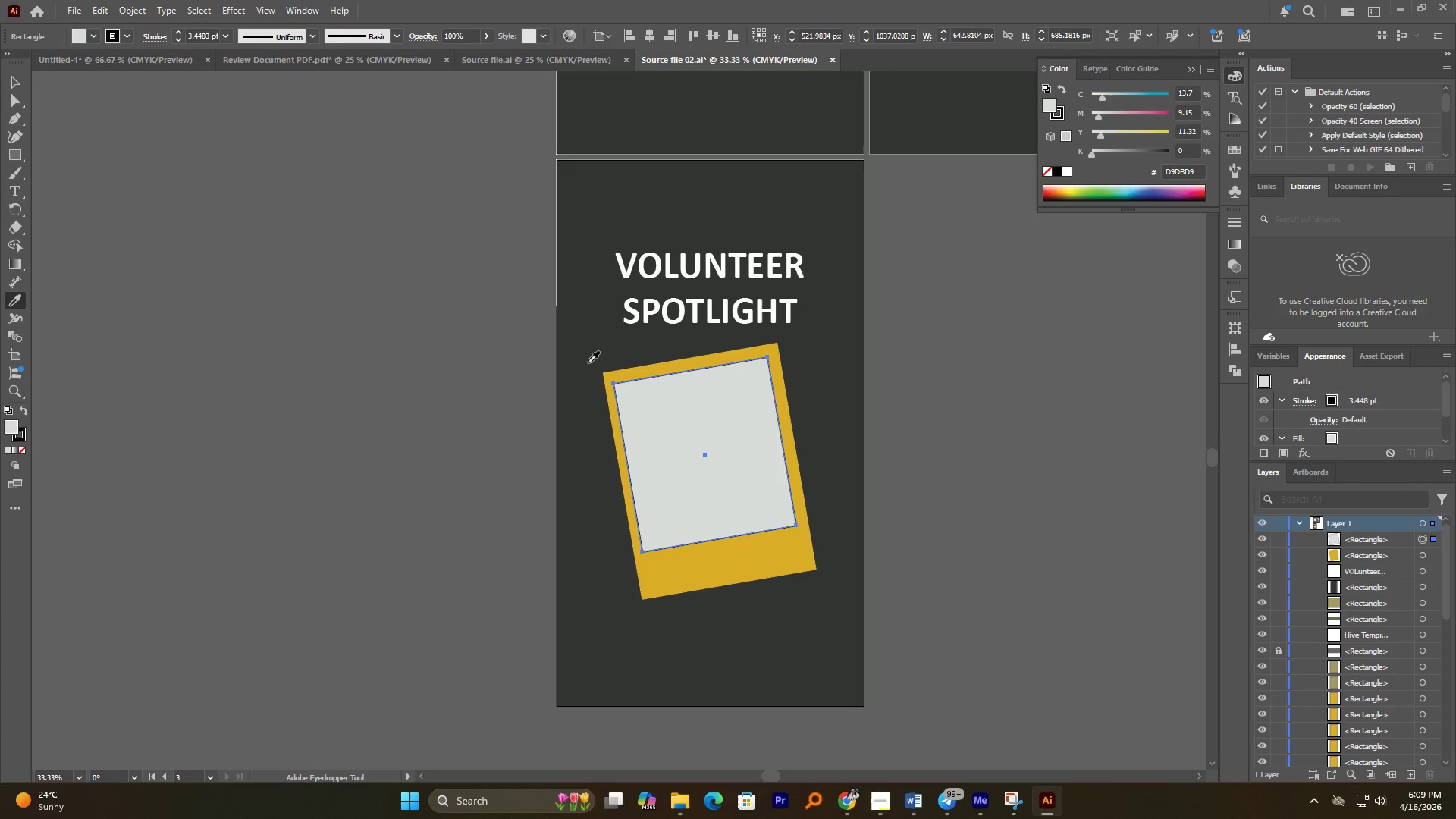 
left_click([588, 359])
 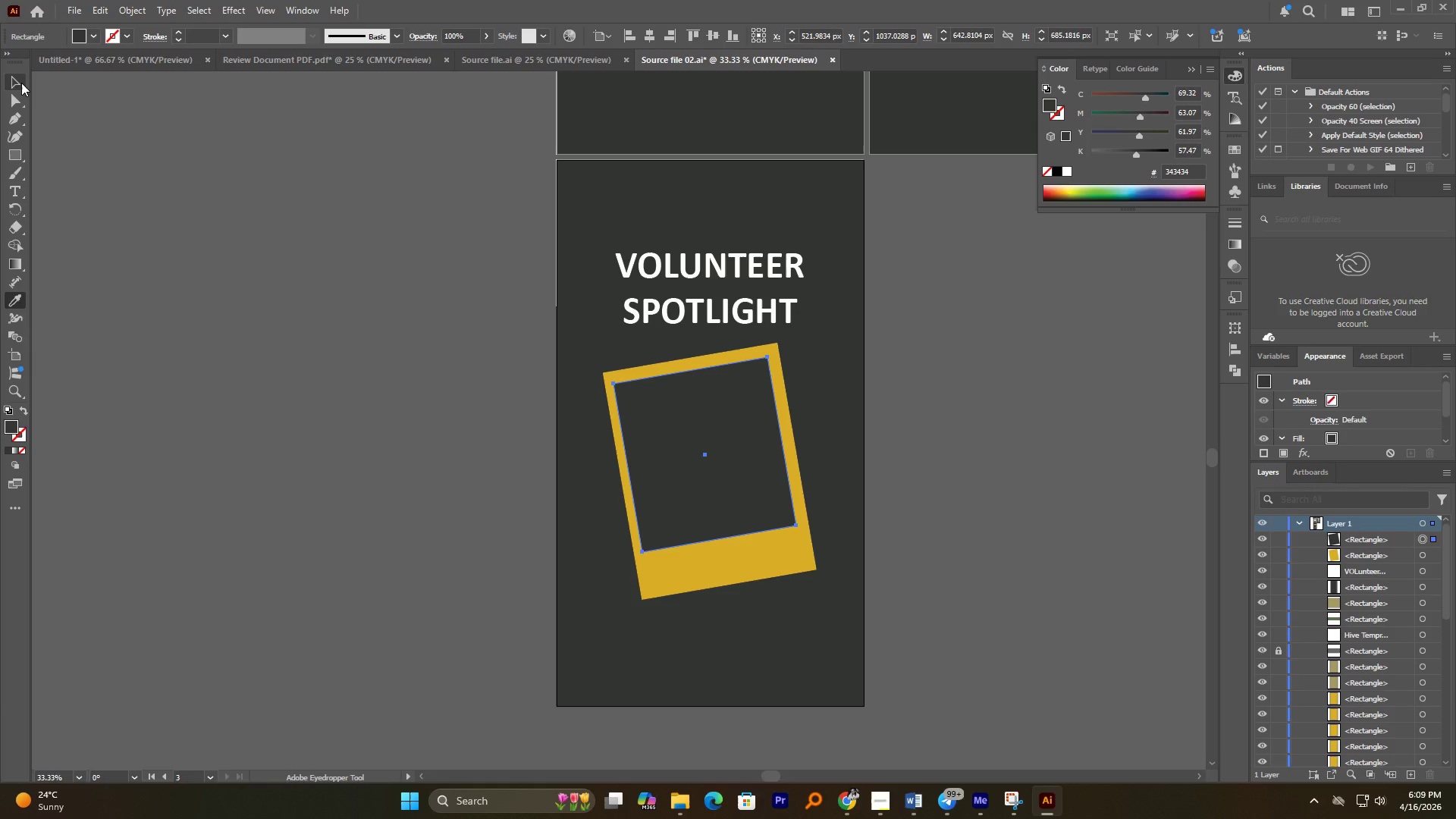 
left_click([19, 86])
 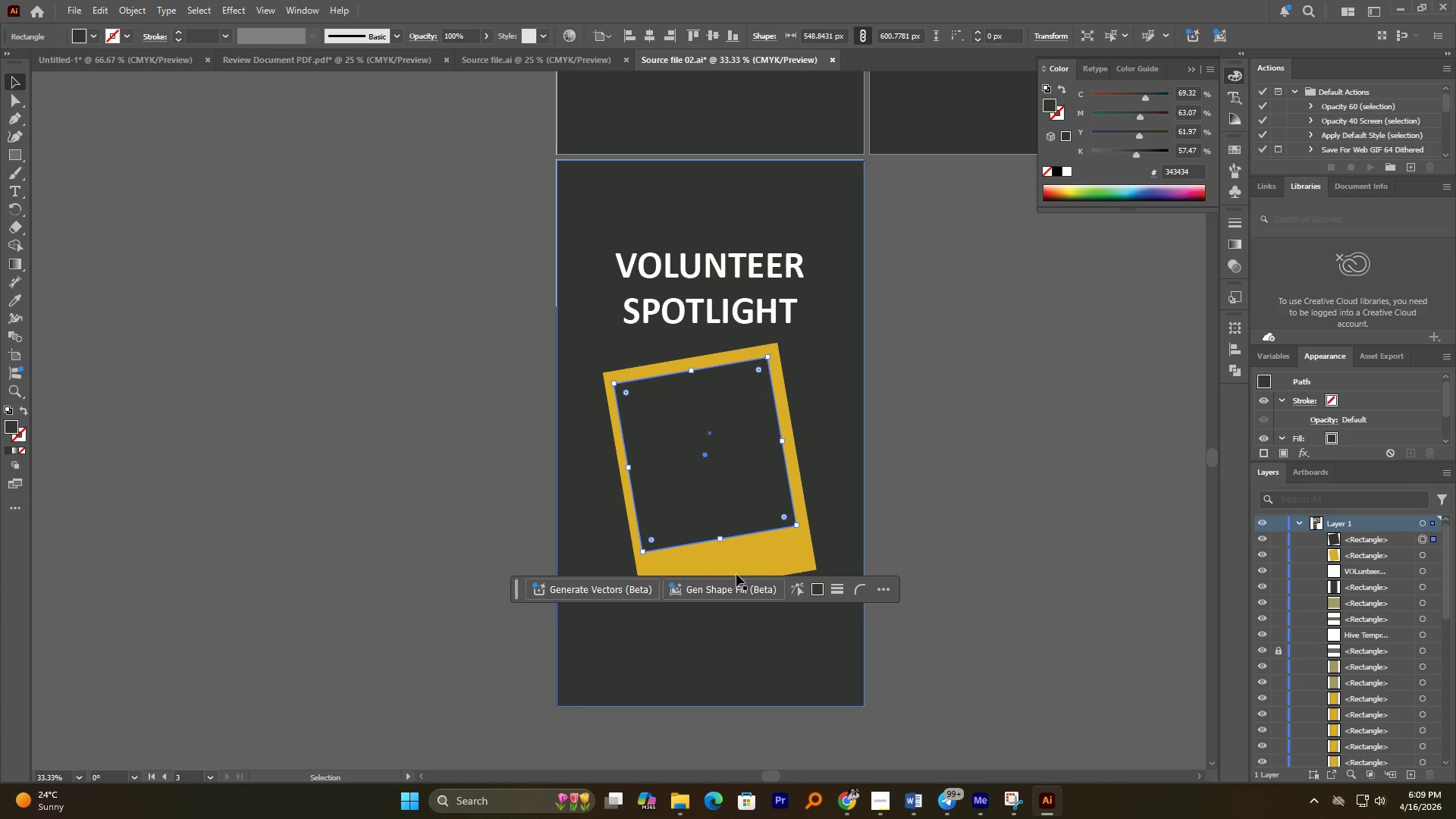 
left_click([740, 565])
 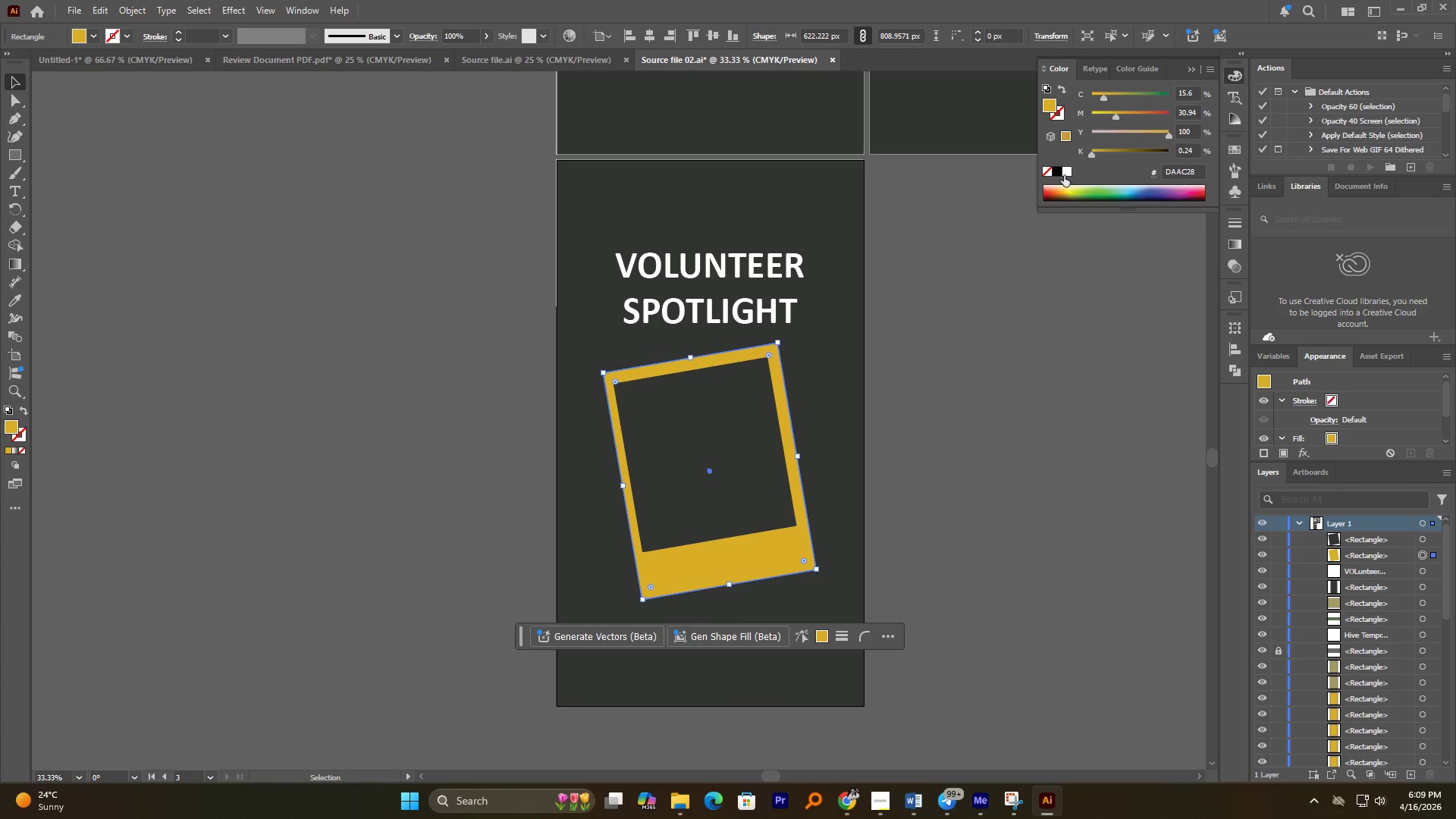 
hold_key(key=AltLeft, duration=1.06)
scroll: coordinate [912, 335], scroll_direction: down, amount: 3.0
 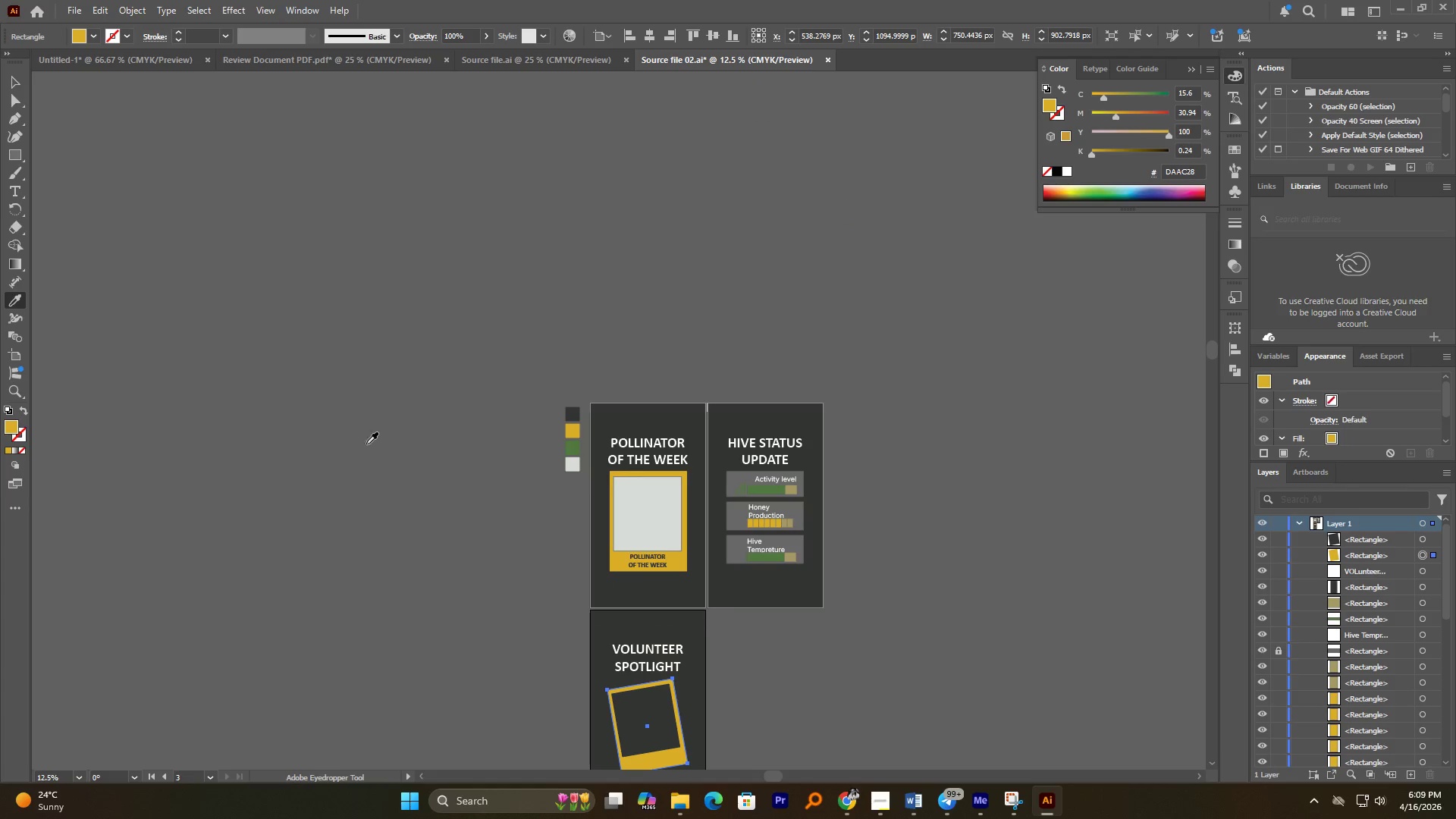 
left_click([576, 467])
 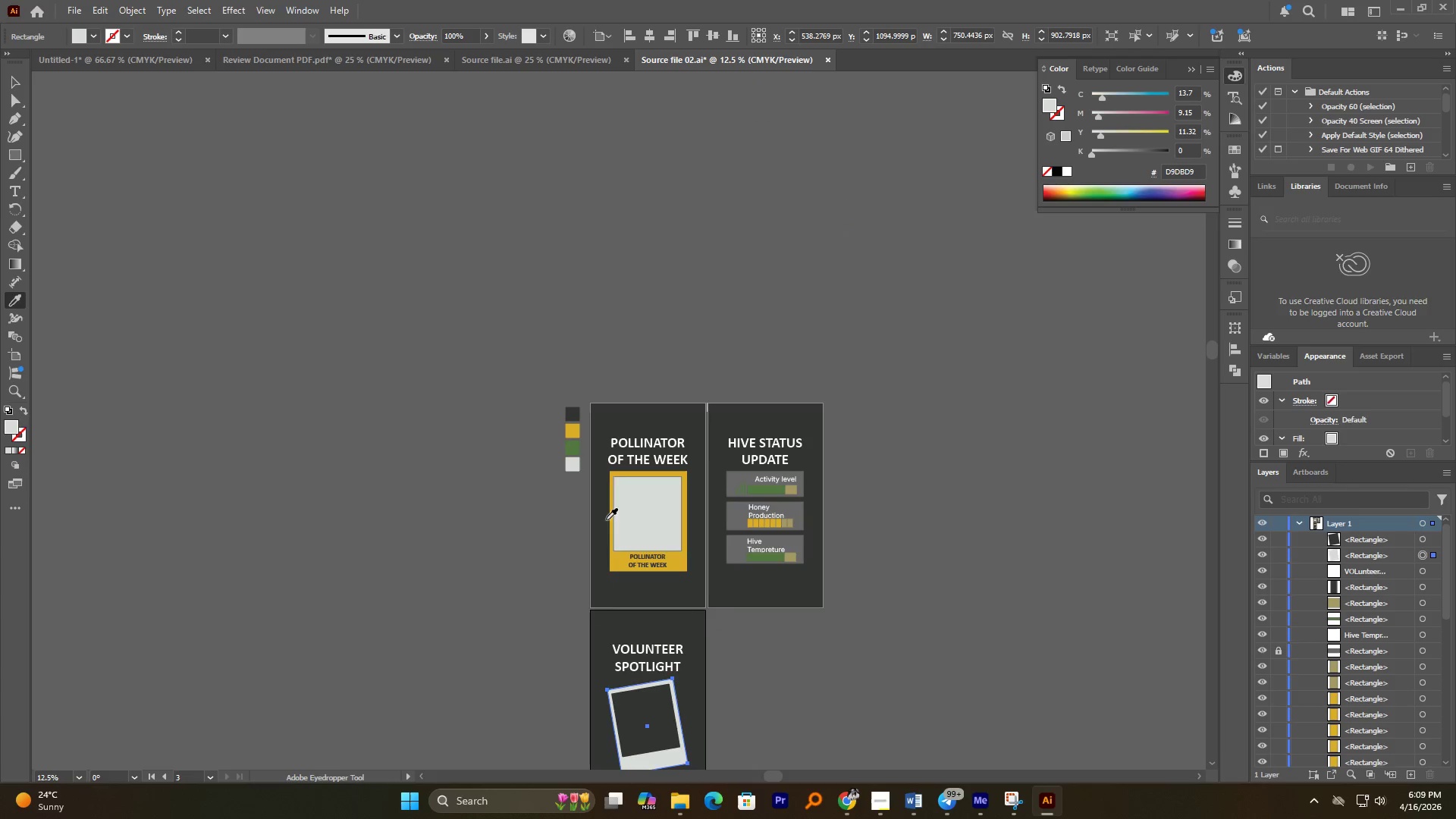 
hold_key(key=AltLeft, duration=1.92)
scroll: coordinate [659, 536], scroll_direction: down, amount: 2.0
 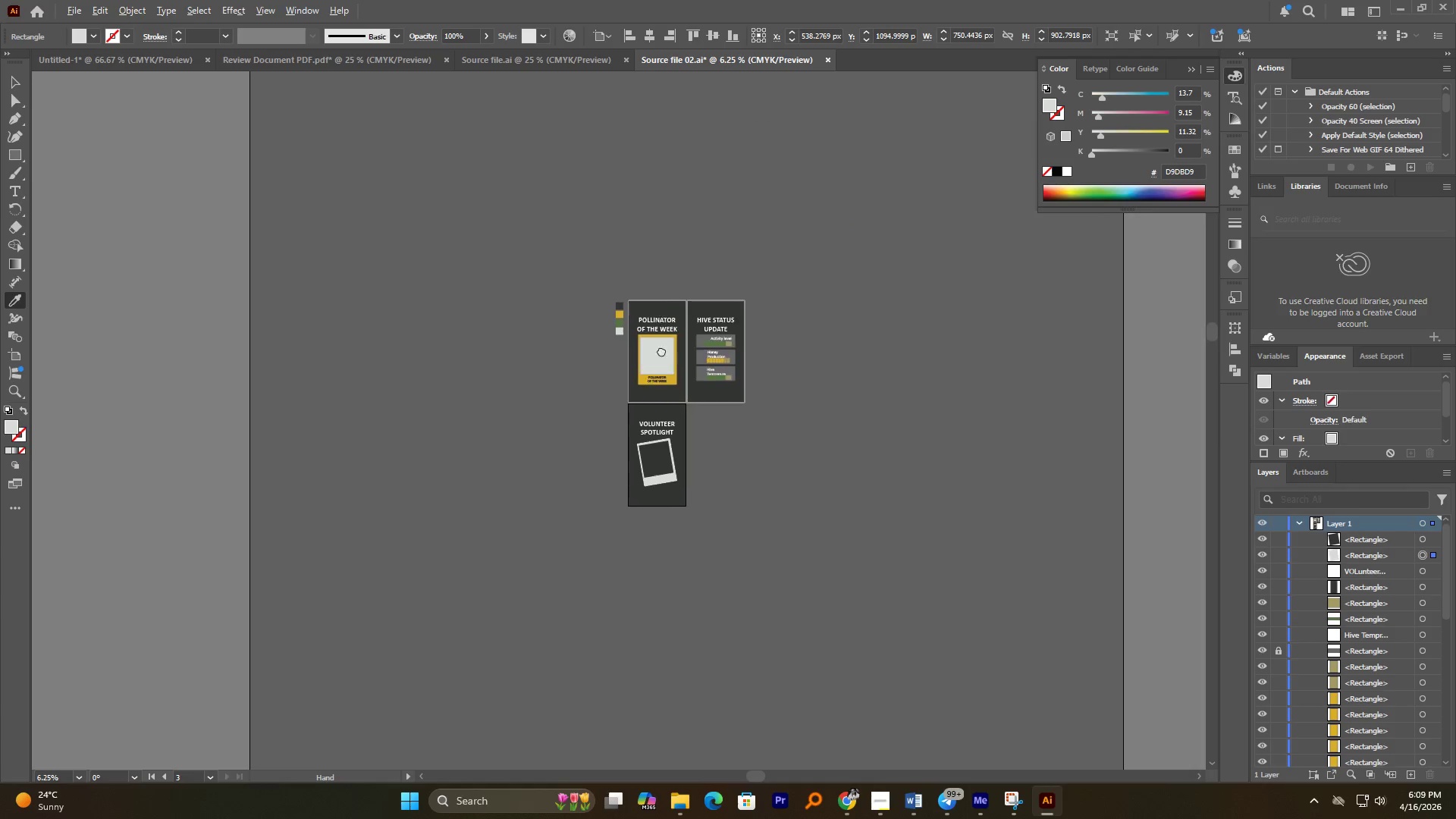 
scroll: coordinate [682, 444], scroll_direction: up, amount: 5.0
 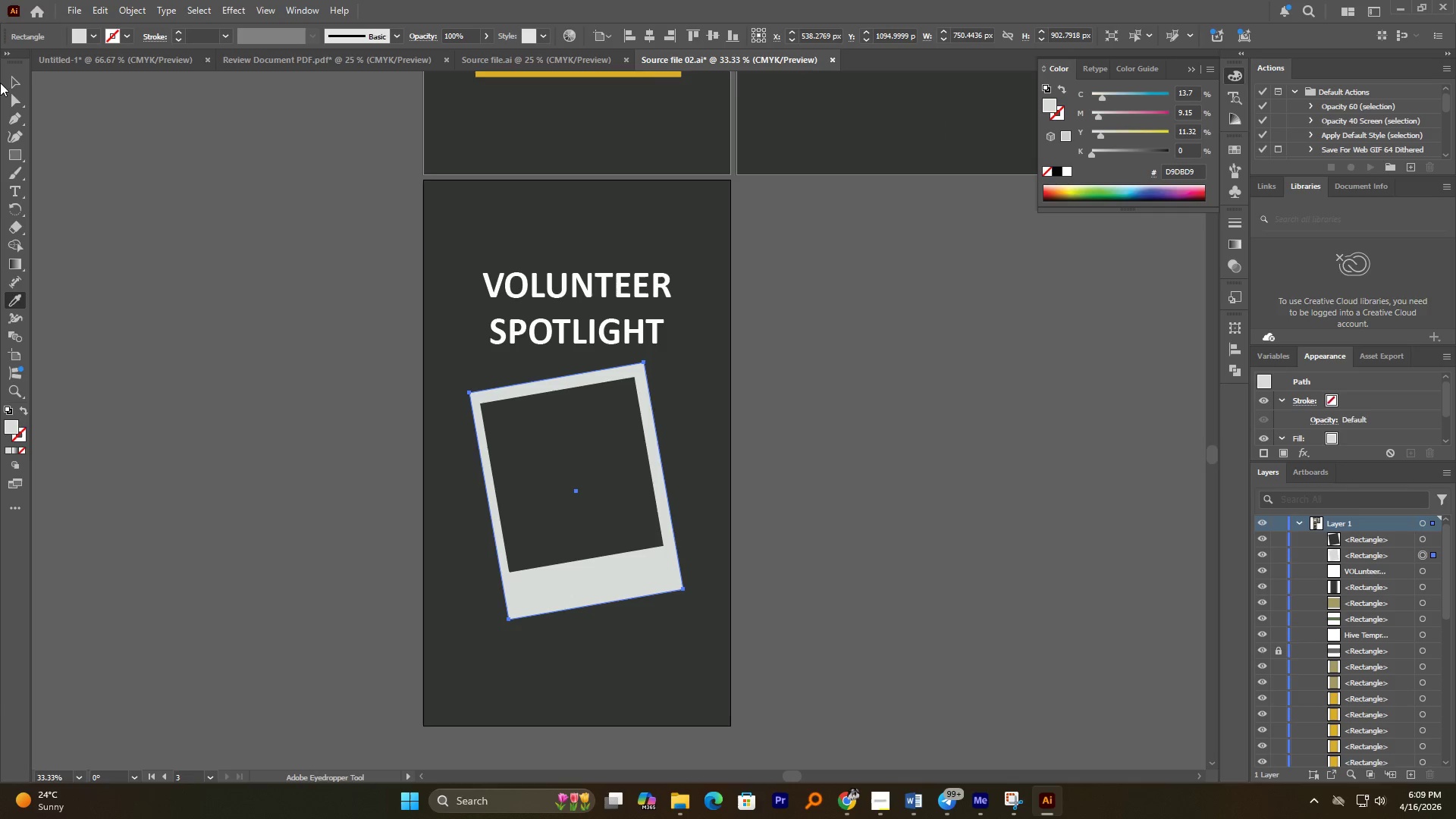 
left_click([11, 85])
 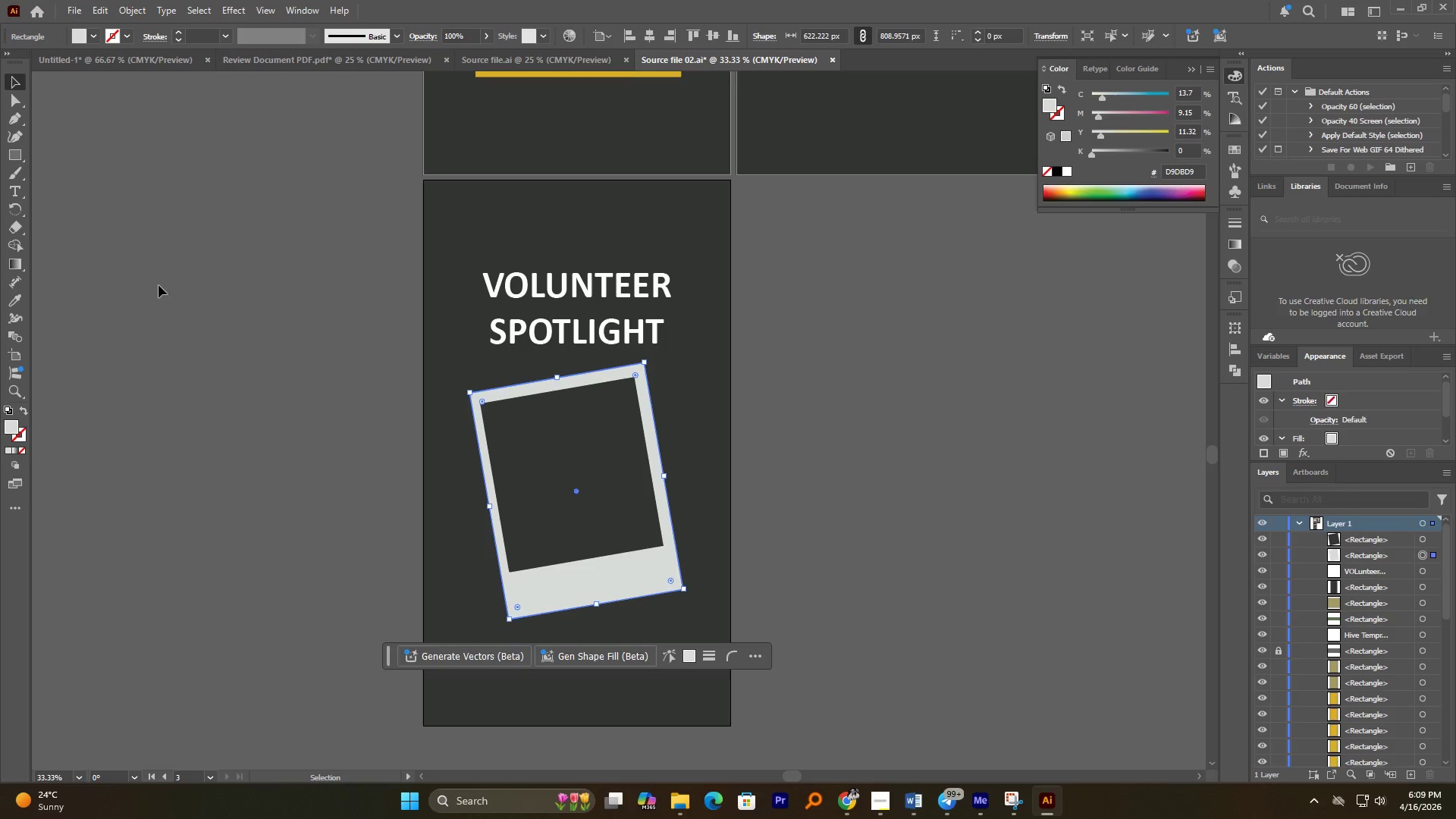 
hold_key(key=AltLeft, duration=0.5)
 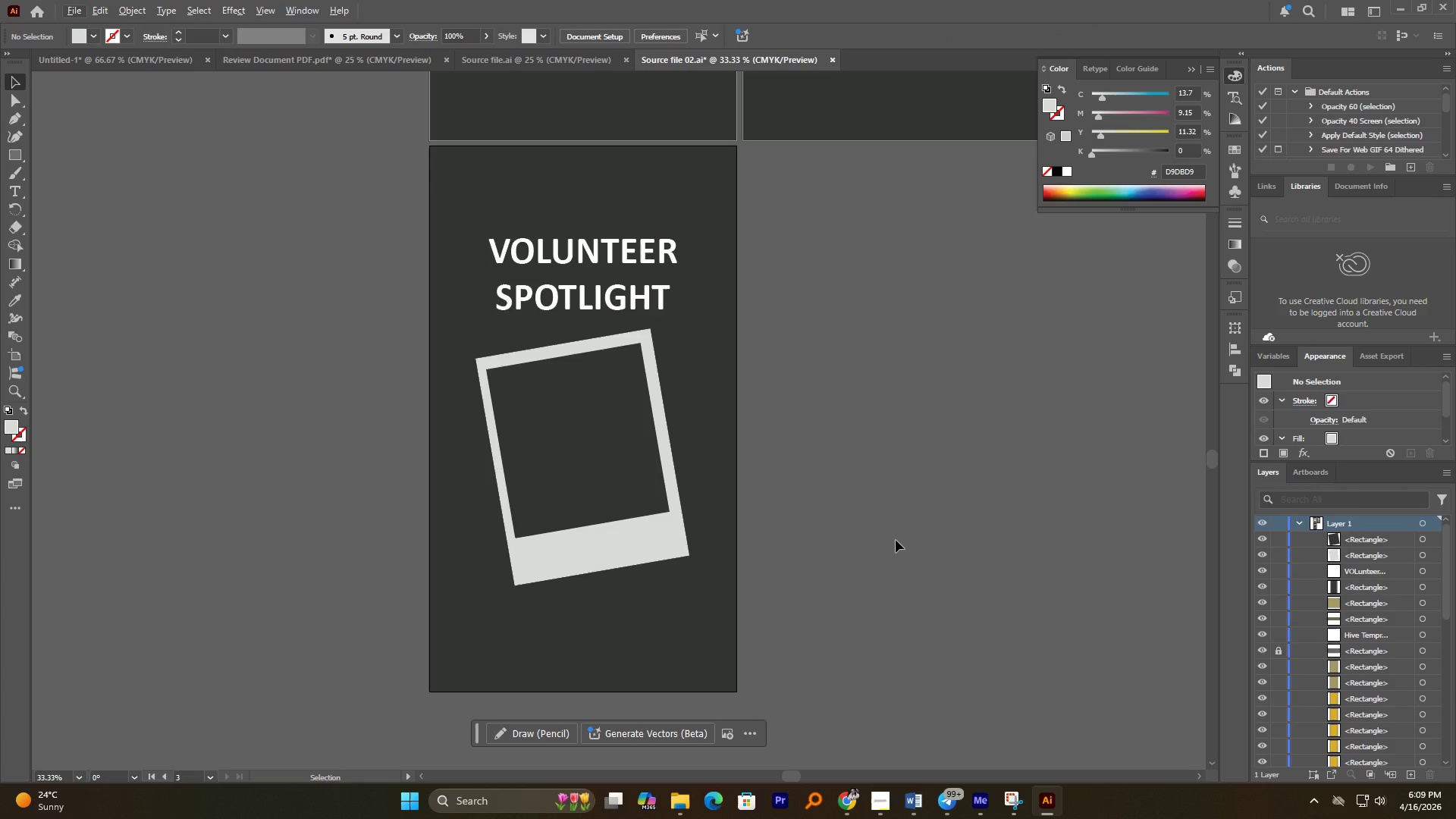 
key(Control+S)
 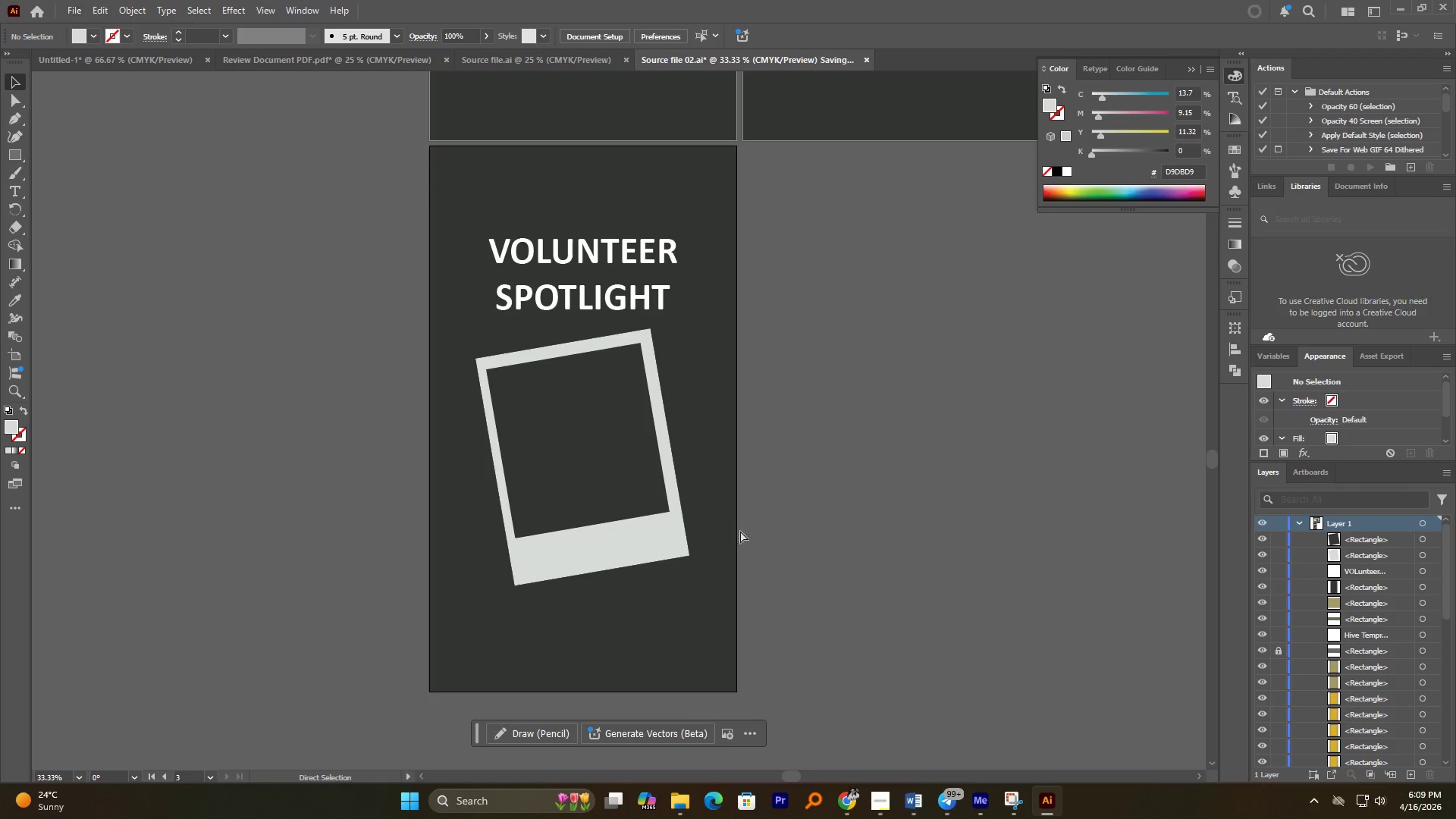 
hold_key(key=AltLeft, duration=3.77)
scroll: coordinate [673, 453], scroll_direction: up, amount: 1.0
 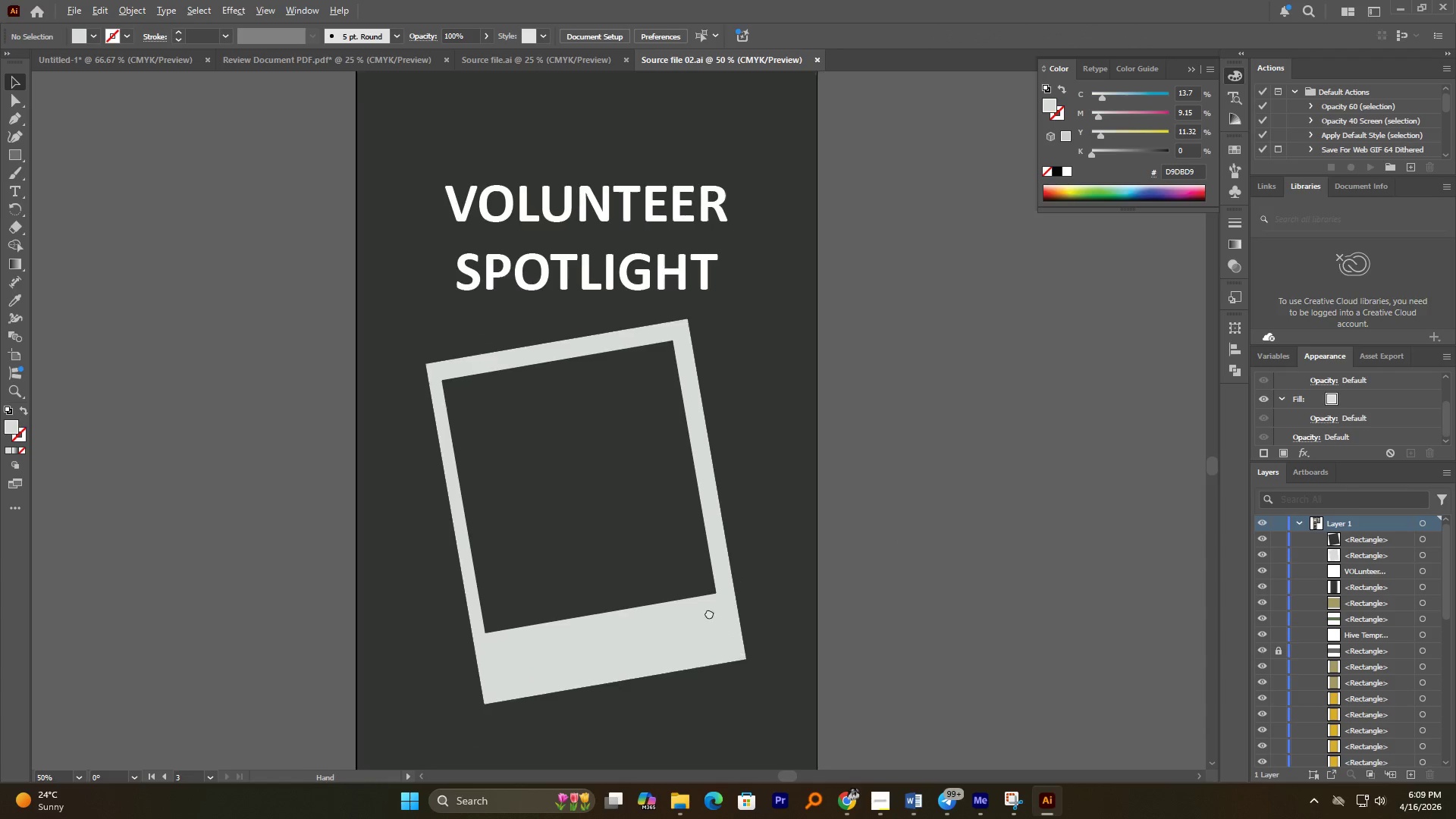 
scroll: coordinate [790, 413], scroll_direction: down, amount: 3.0
 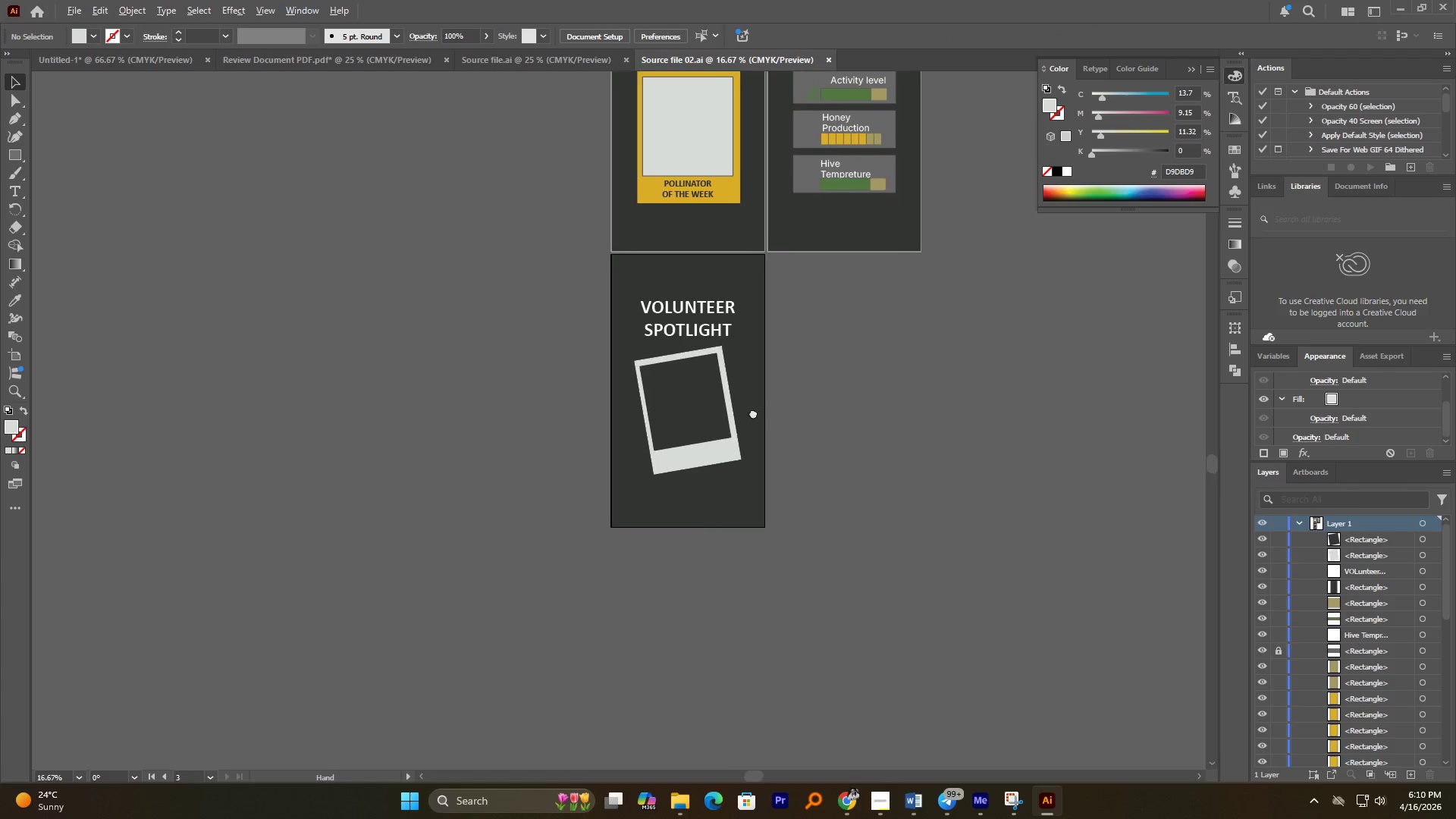 
scroll: coordinate [855, 387], scroll_direction: up, amount: 4.0
 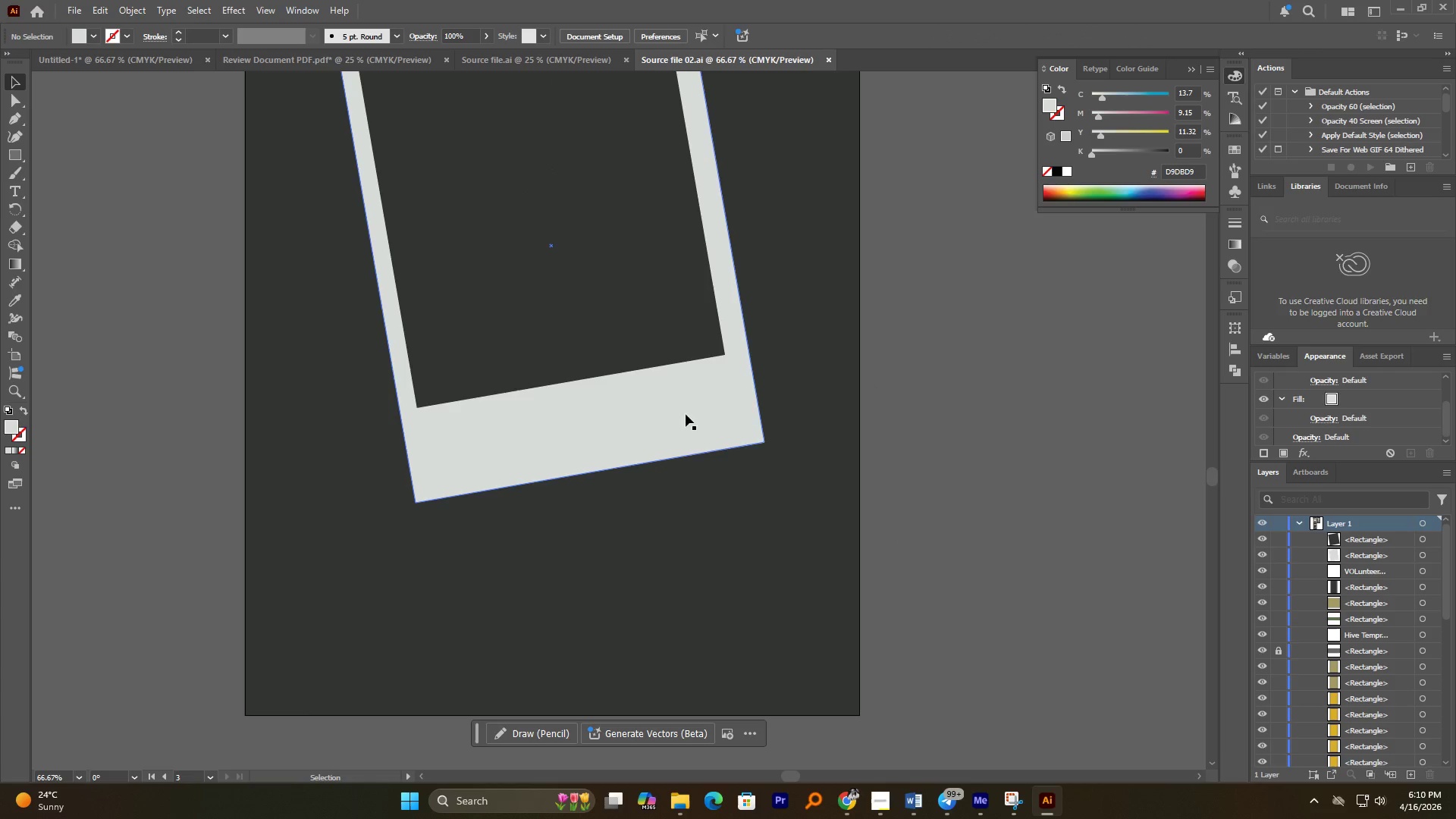 
left_click([15, 296])
 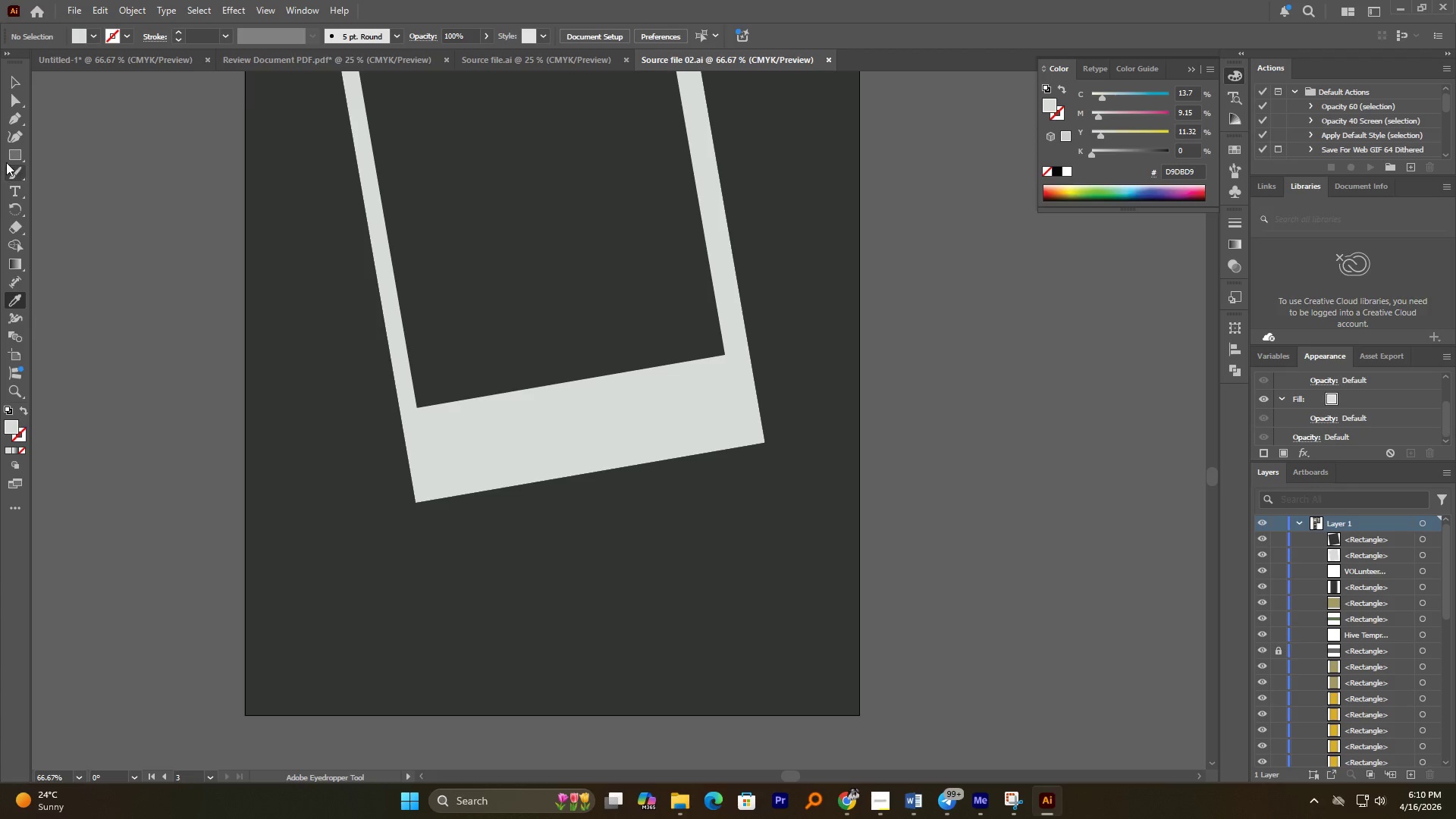 
left_click([8, 162])
 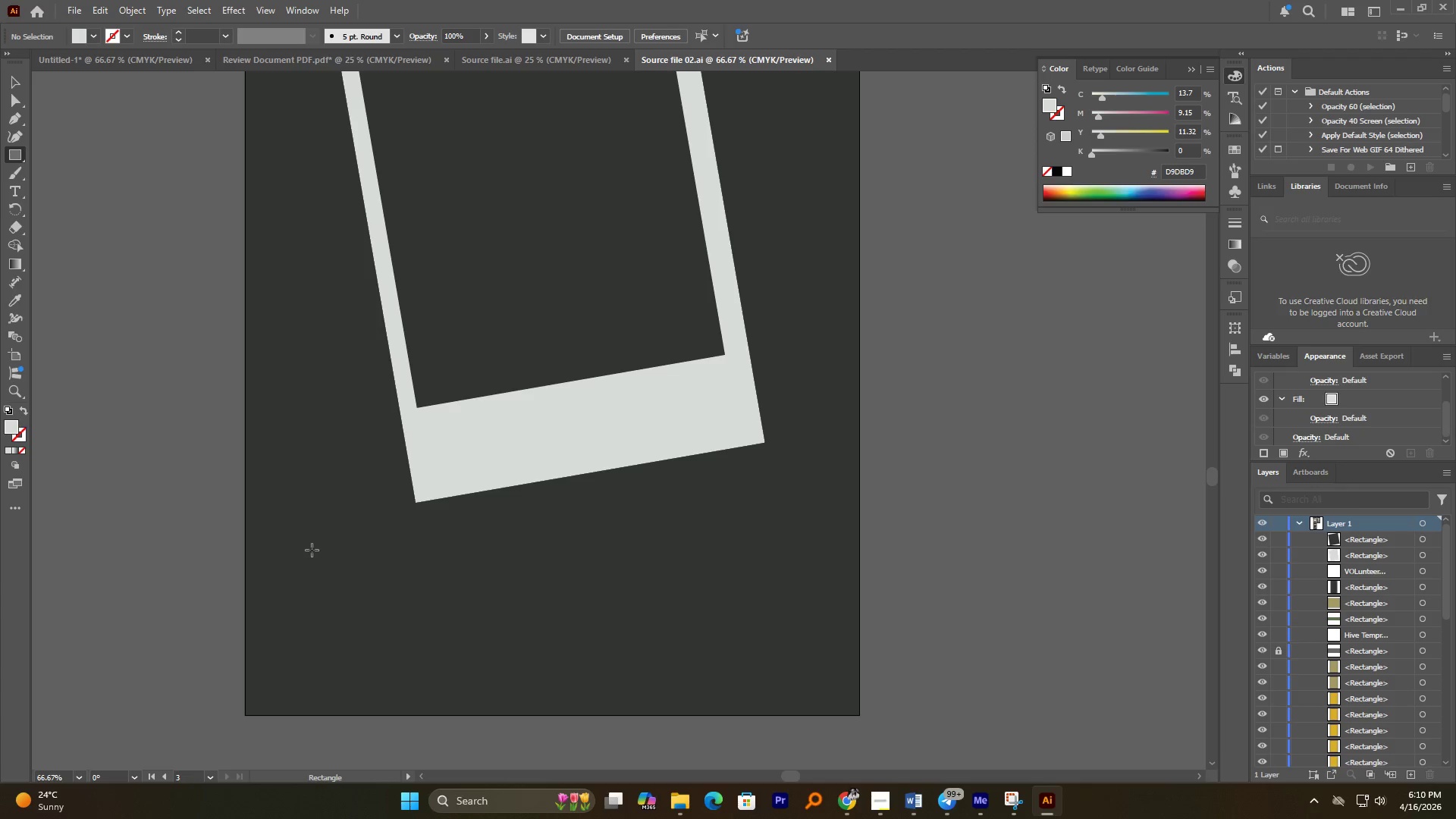 
left_click_drag(start_coordinate=[312, 548], to_coordinate=[793, 592])
 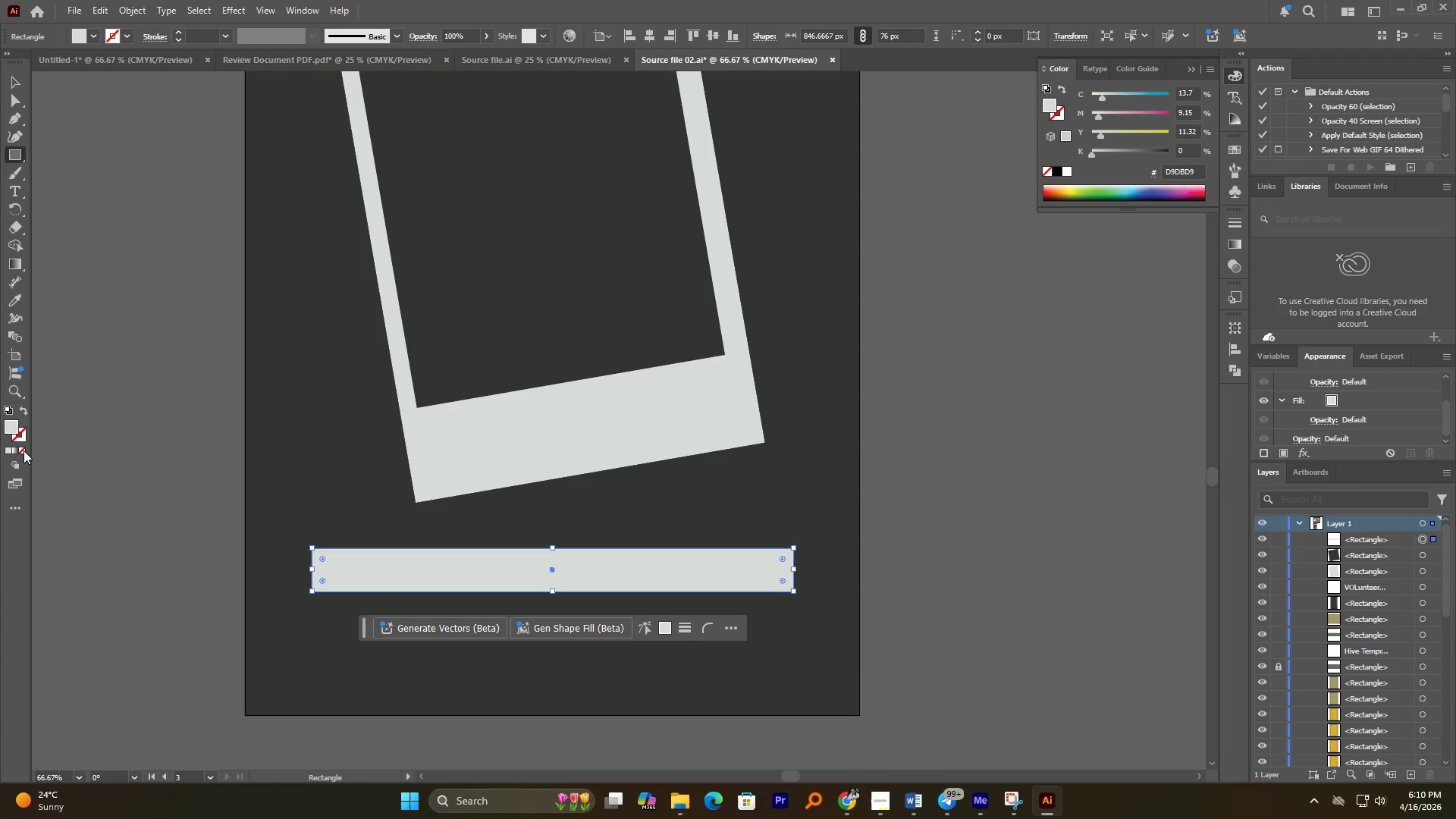 
double_click([24, 439])
 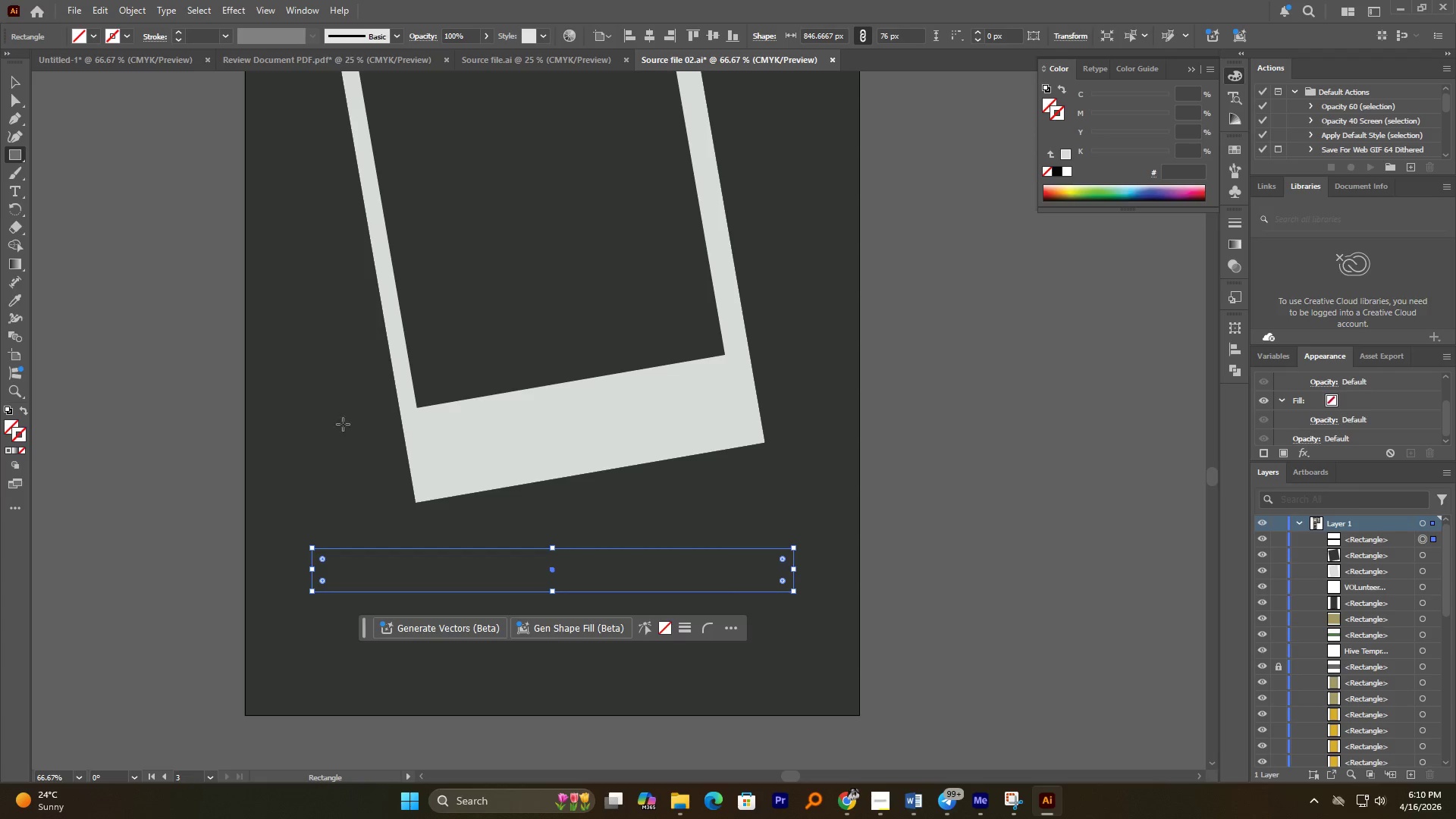 
hold_key(key=AltLeft, duration=1.22)
scroll: coordinate [275, 411], scroll_direction: down, amount: 3.0
 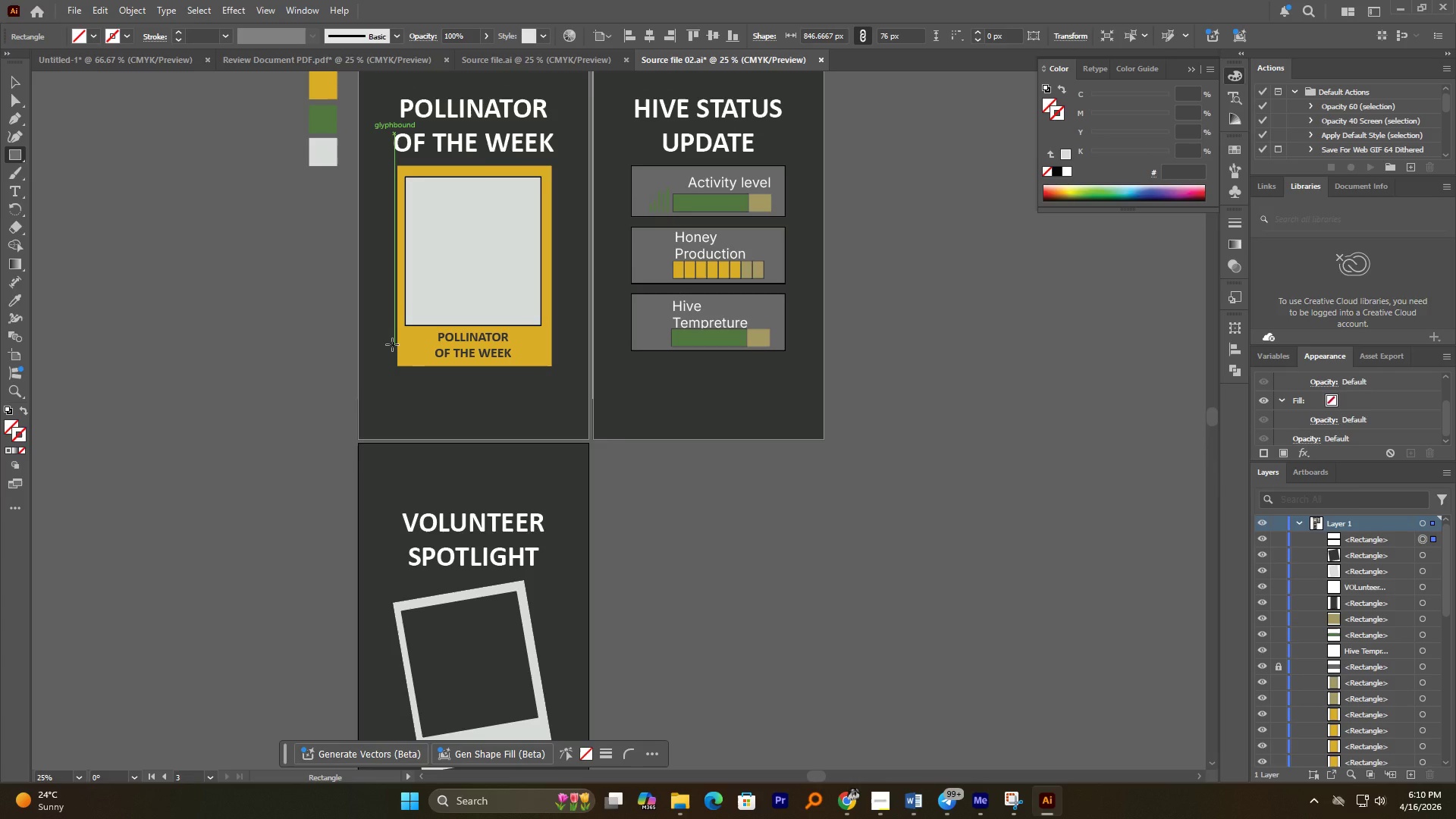 
key(V)
 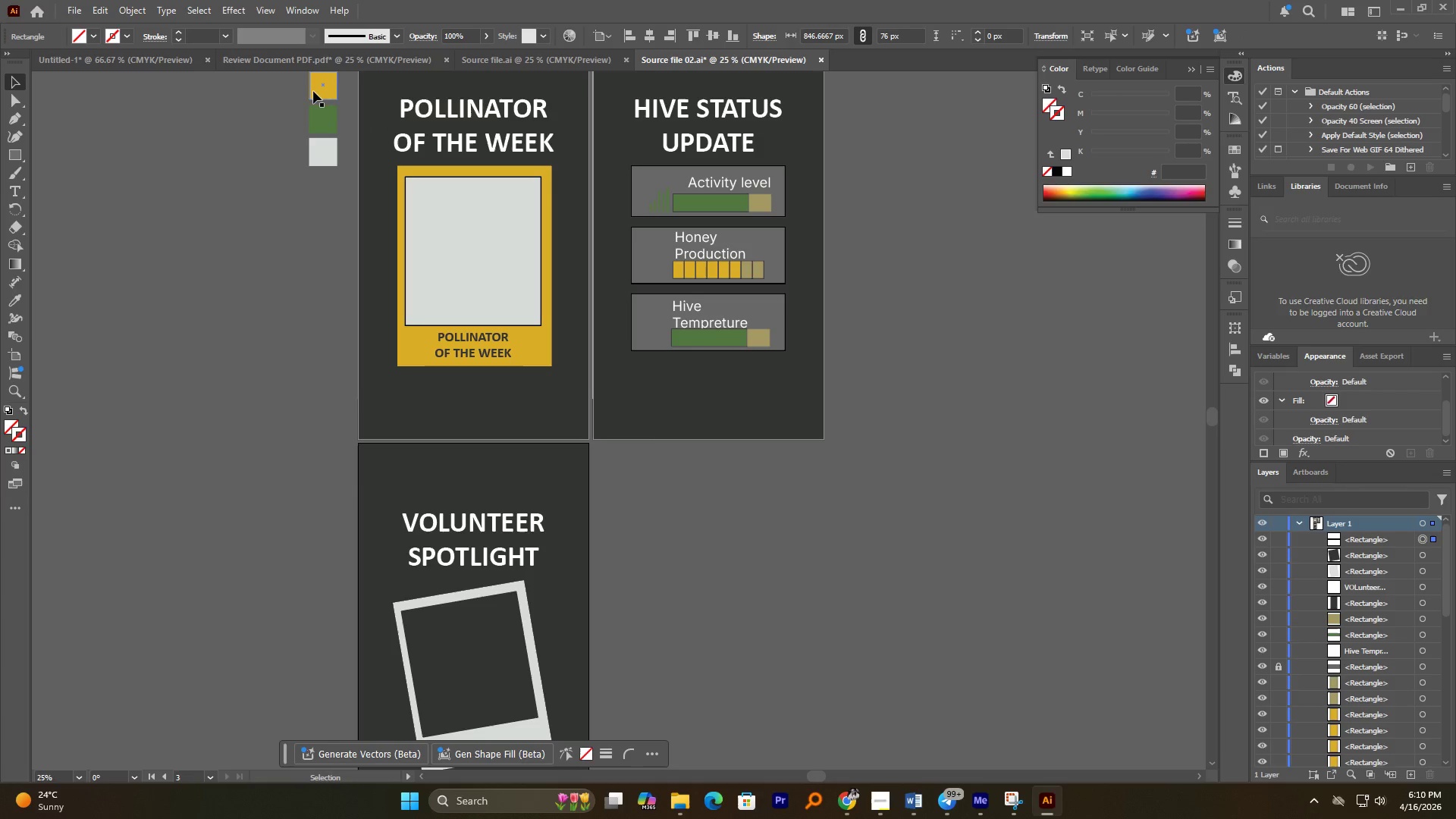 
left_click([313, 91])
 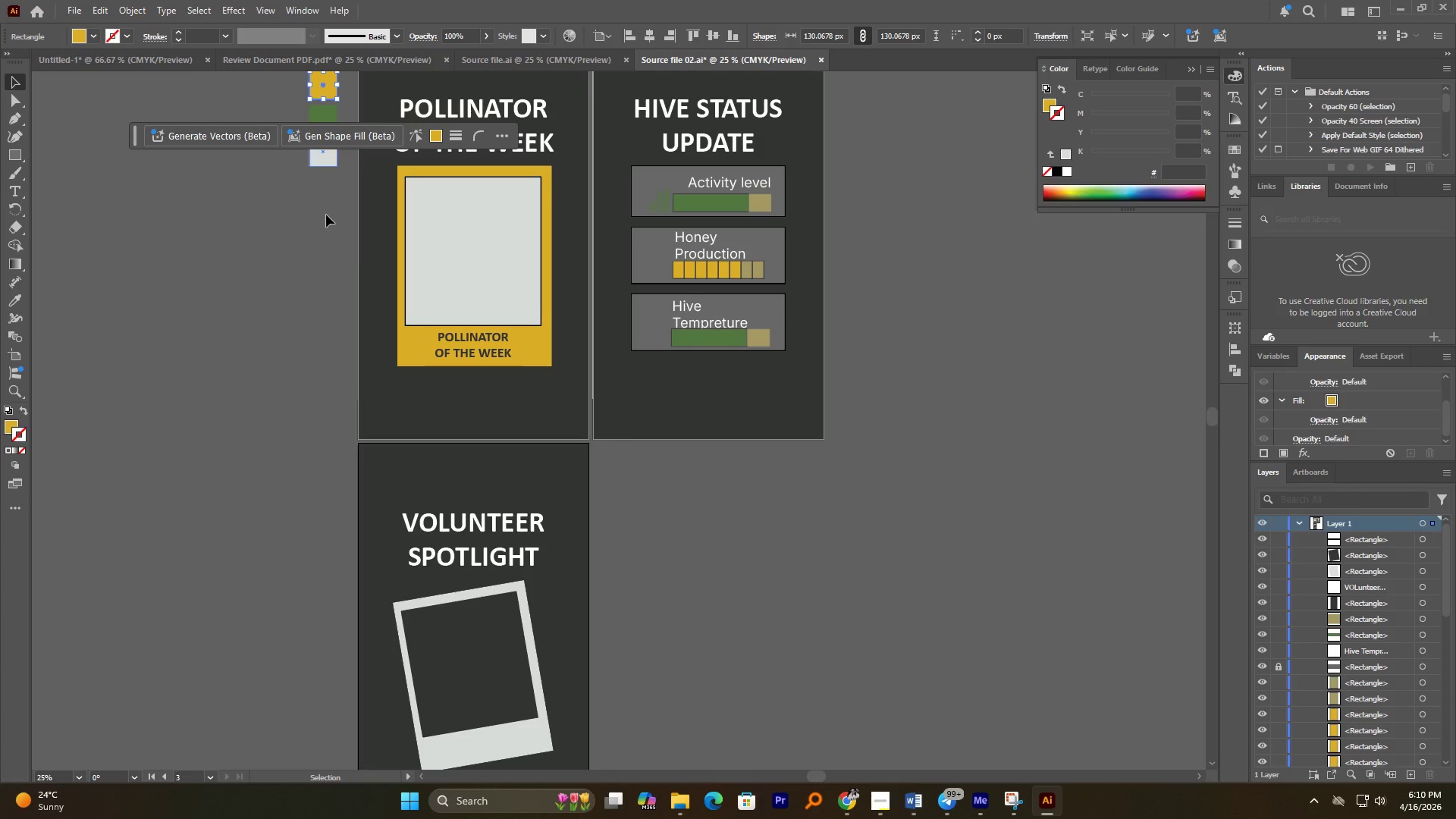 
hold_key(key=AltLeft, duration=1.59)
scroll: coordinate [430, 383], scroll_direction: up, amount: 3.0
 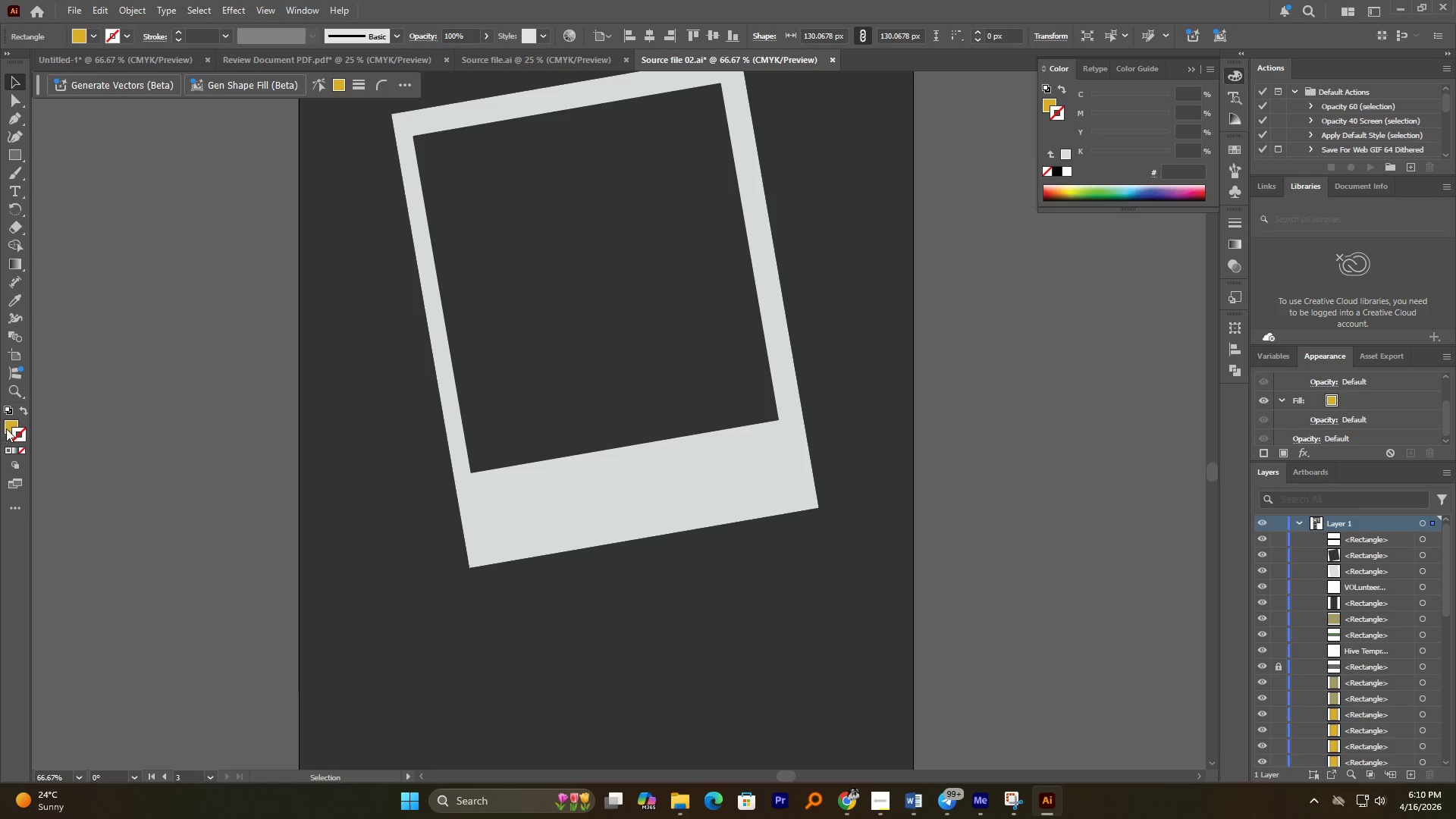 
double_click([6, 428])
 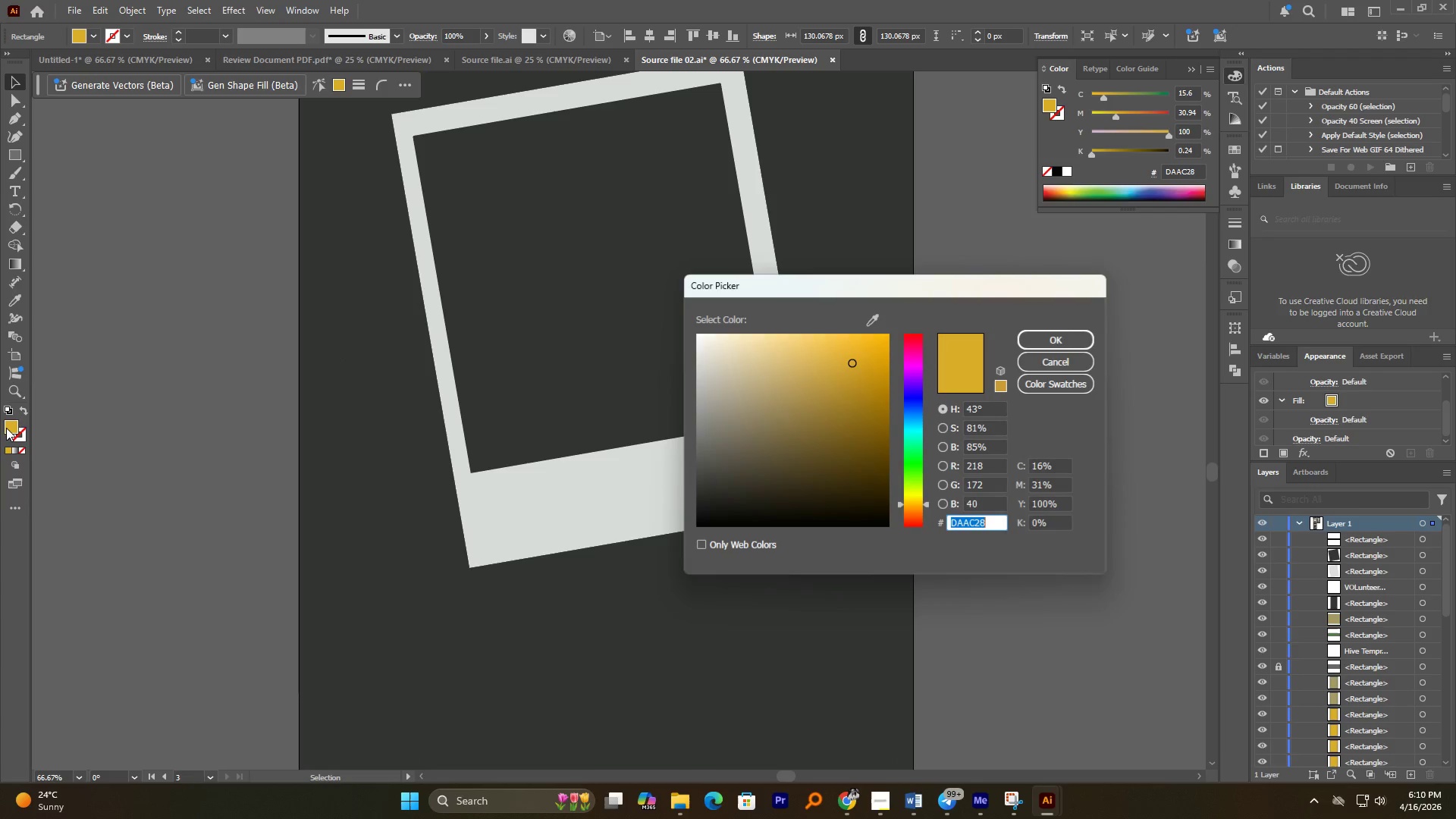 
key(Control+C)
 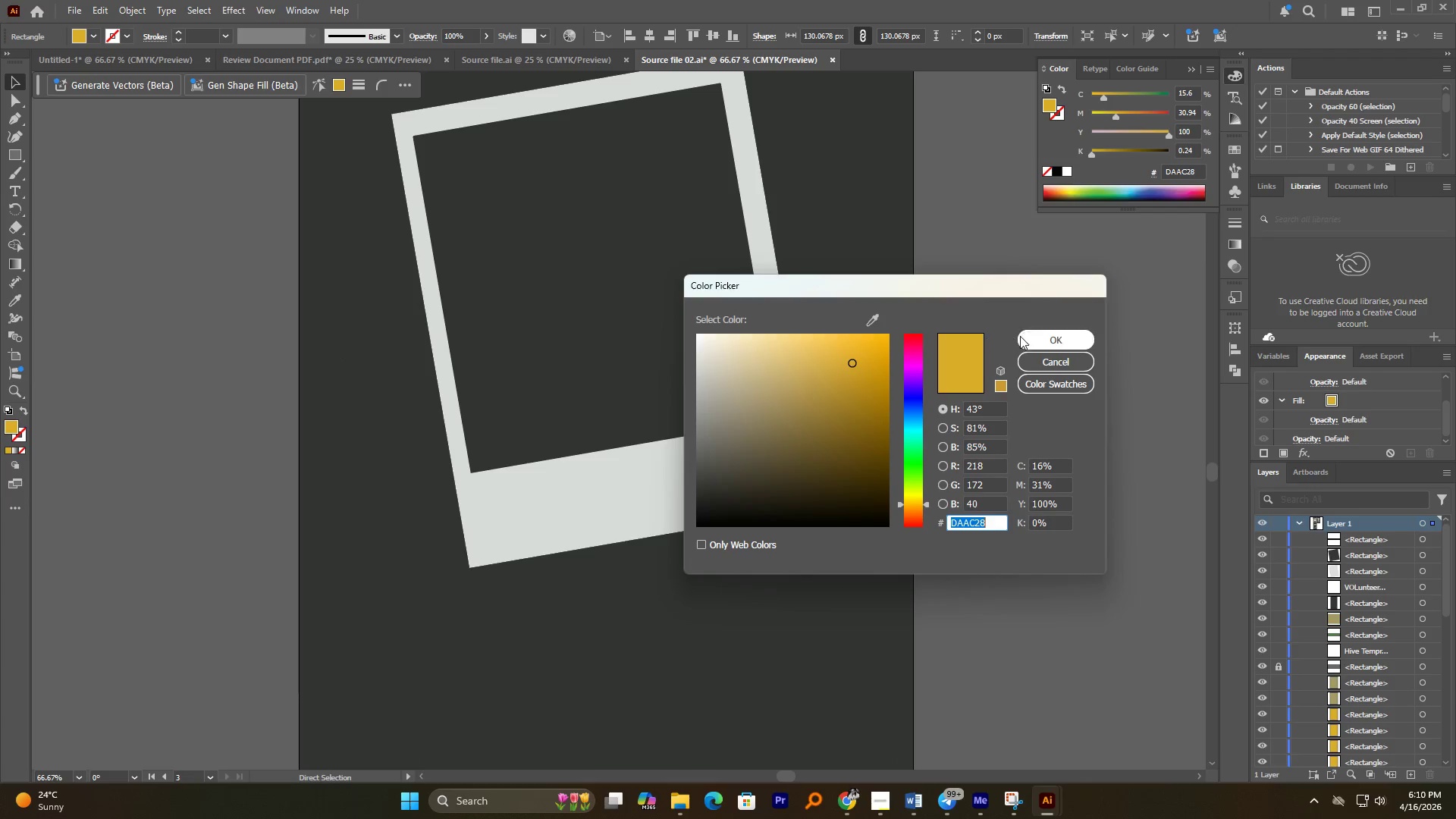 
left_click([1033, 334])
 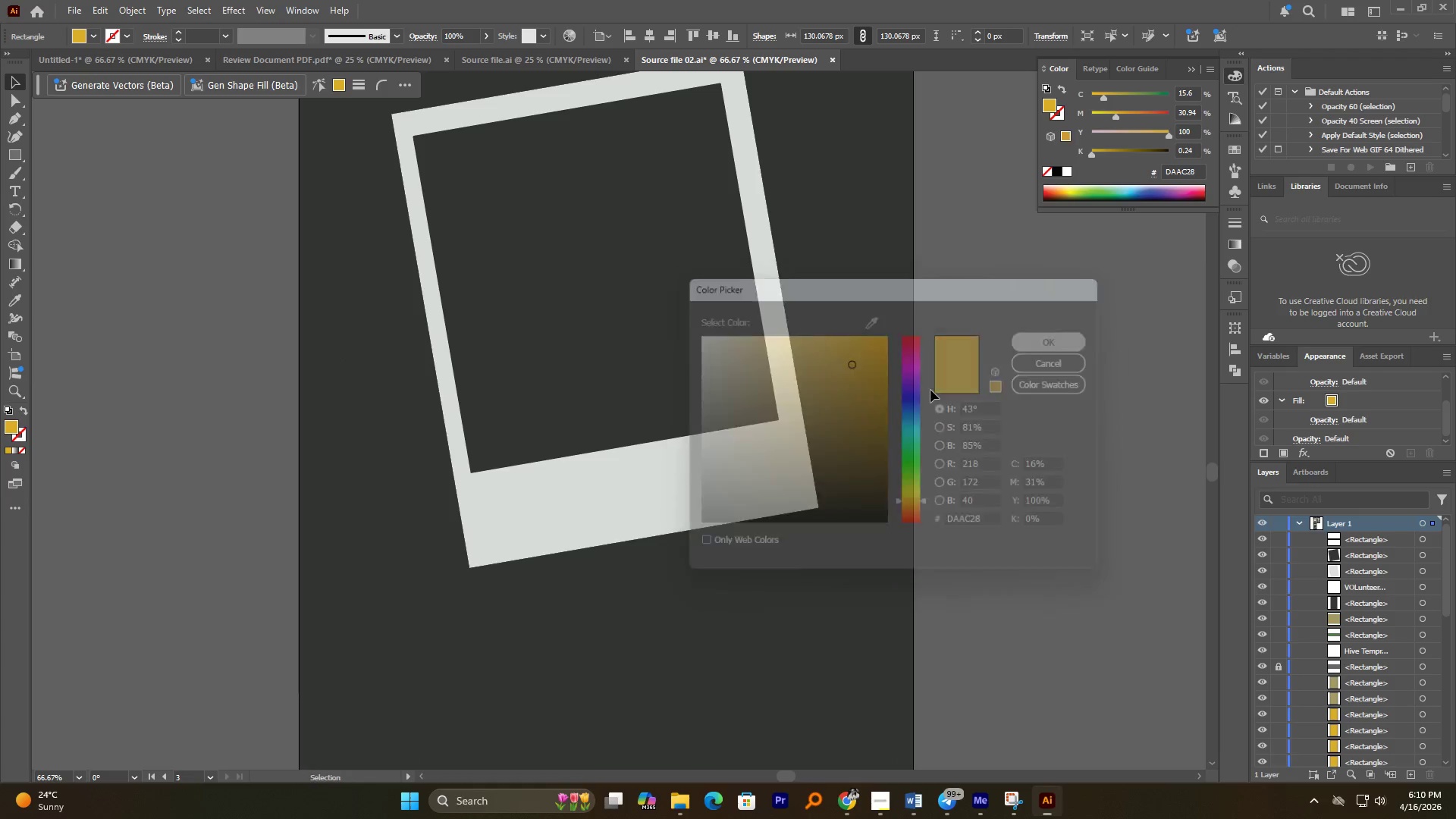 
hold_key(key=AltLeft, duration=0.59)
 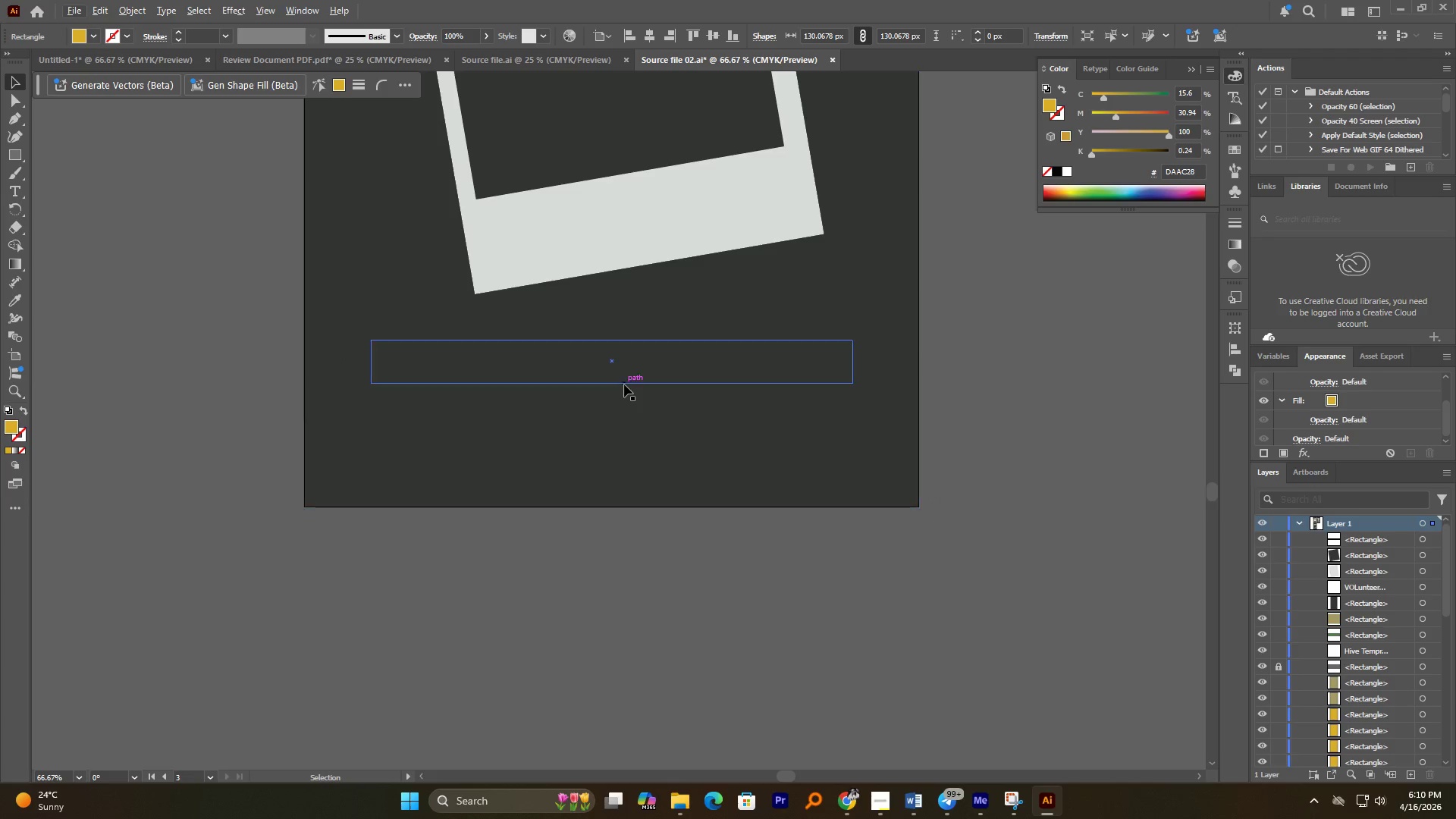 
left_click([630, 377])
 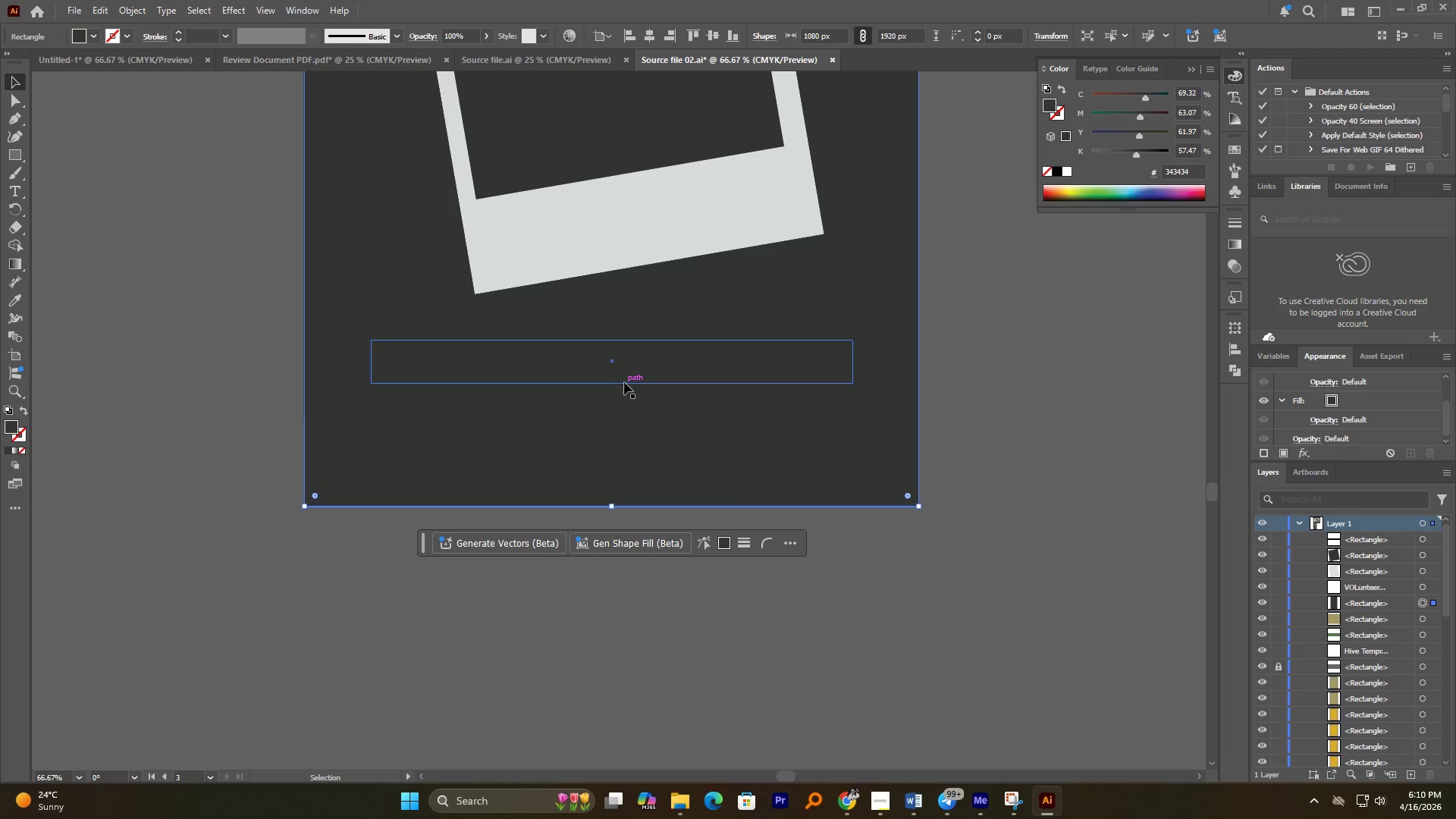 
left_click([623, 383])
 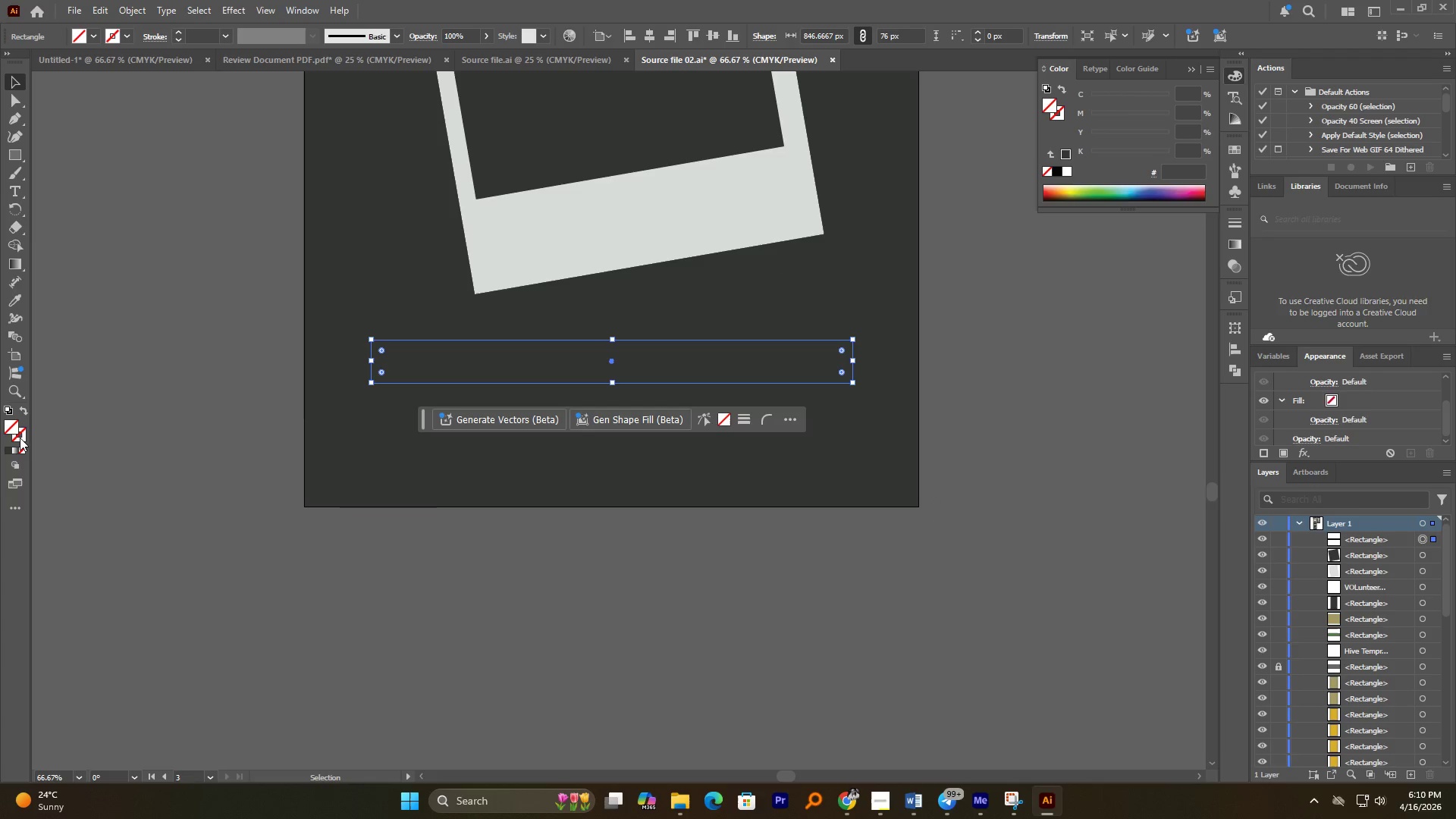 
double_click([21, 439])
 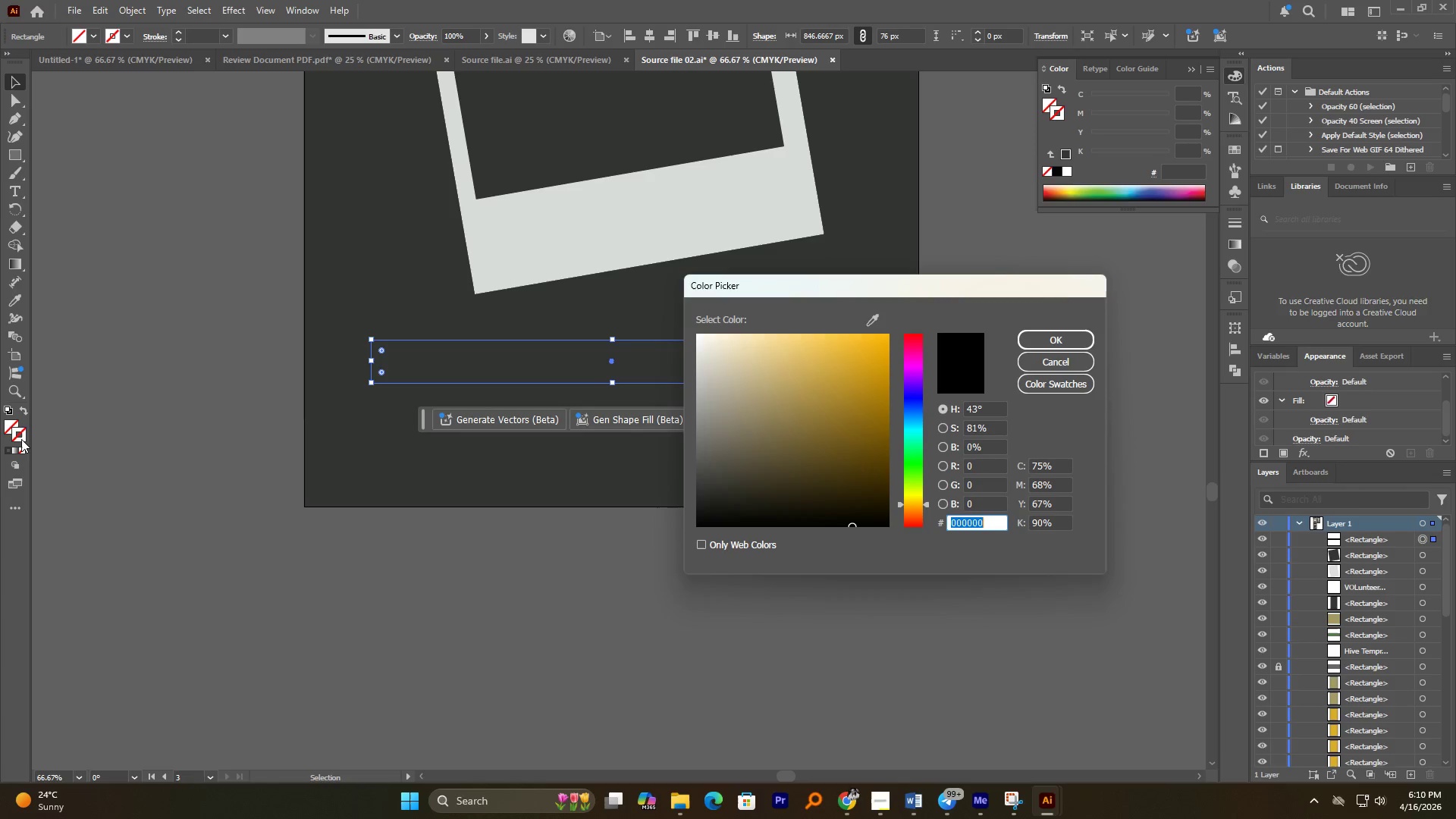 
key(Control+V)
 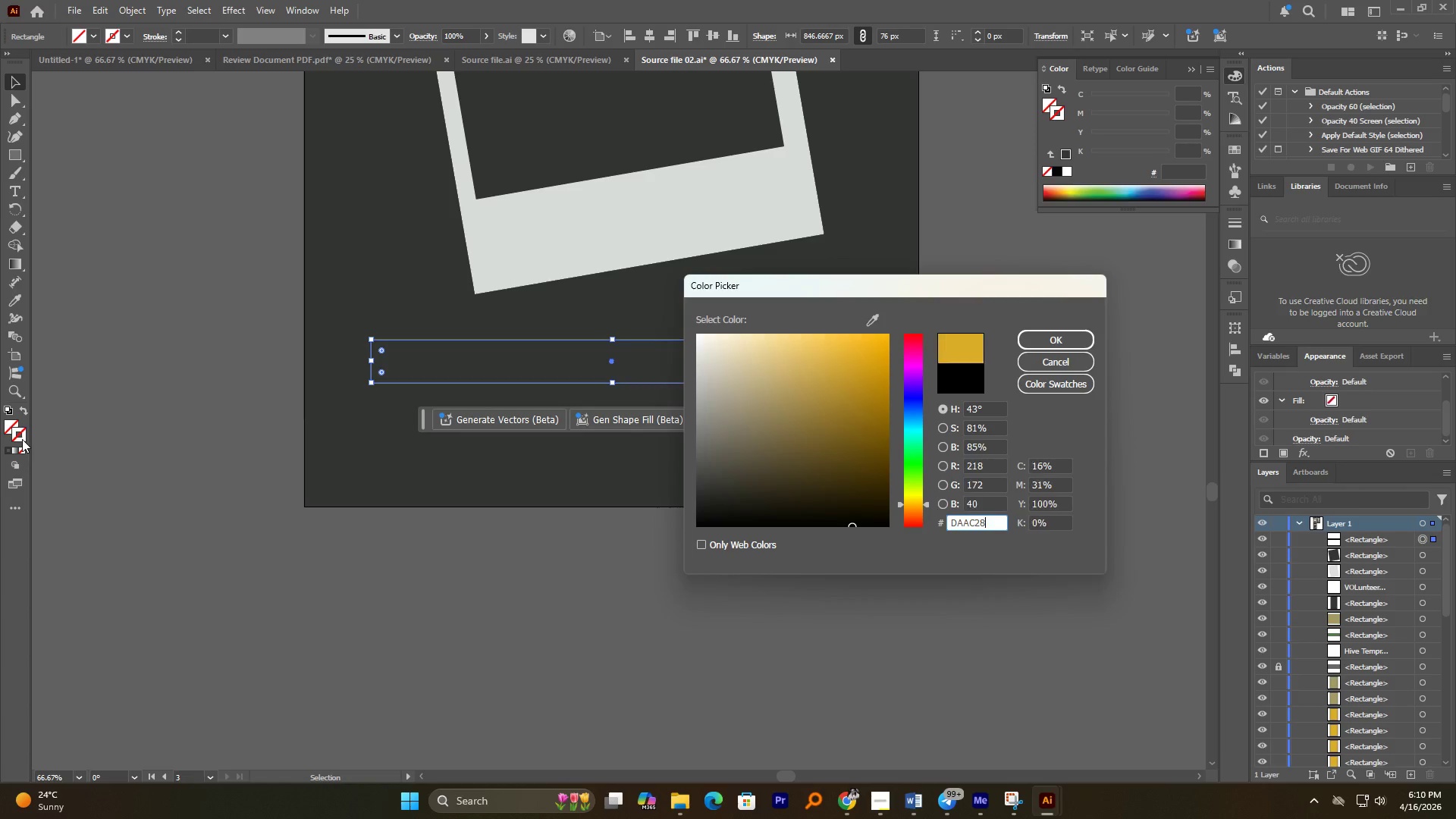 
key(NumpadEnter)
 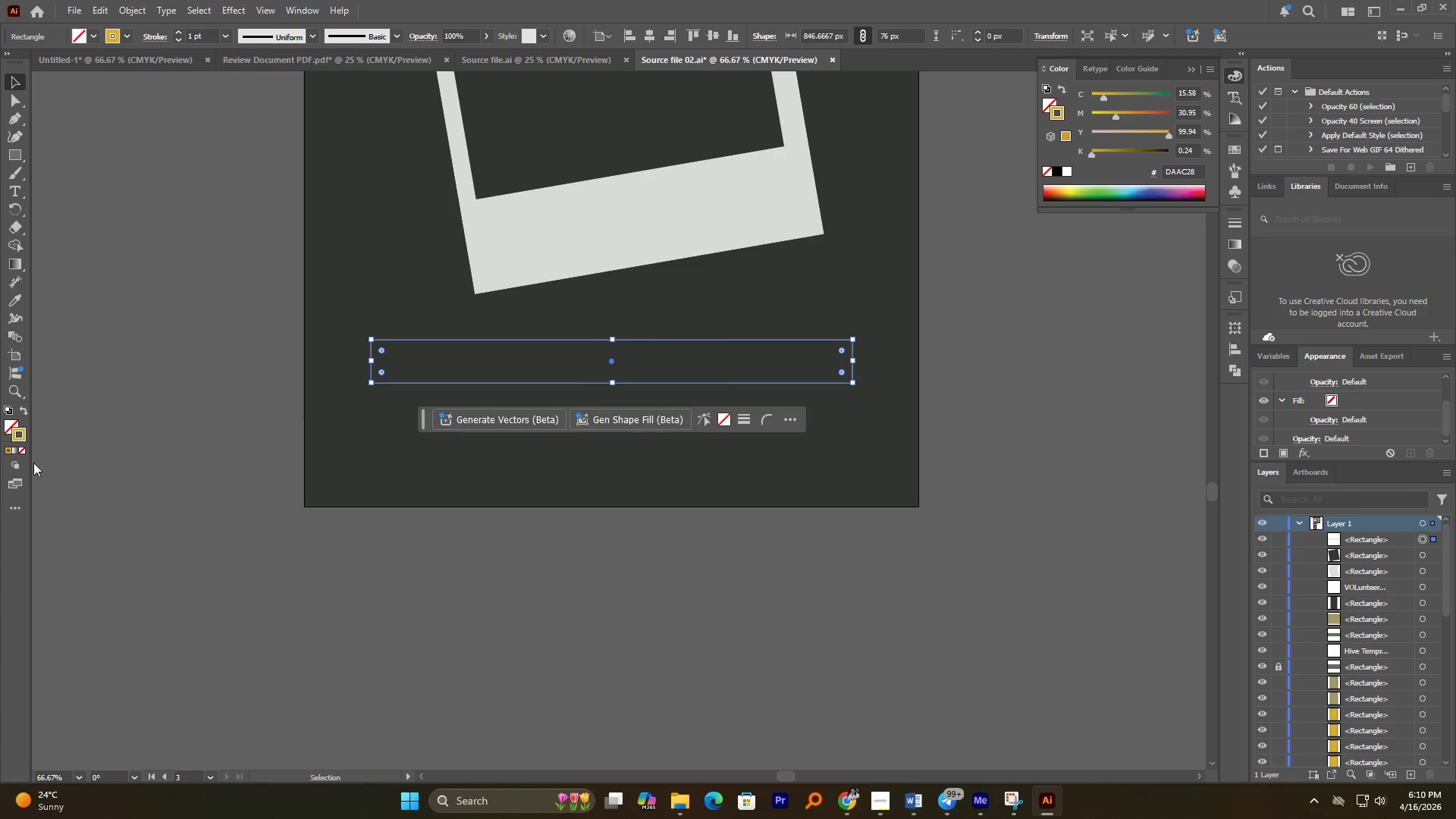 
left_click([96, 451])
 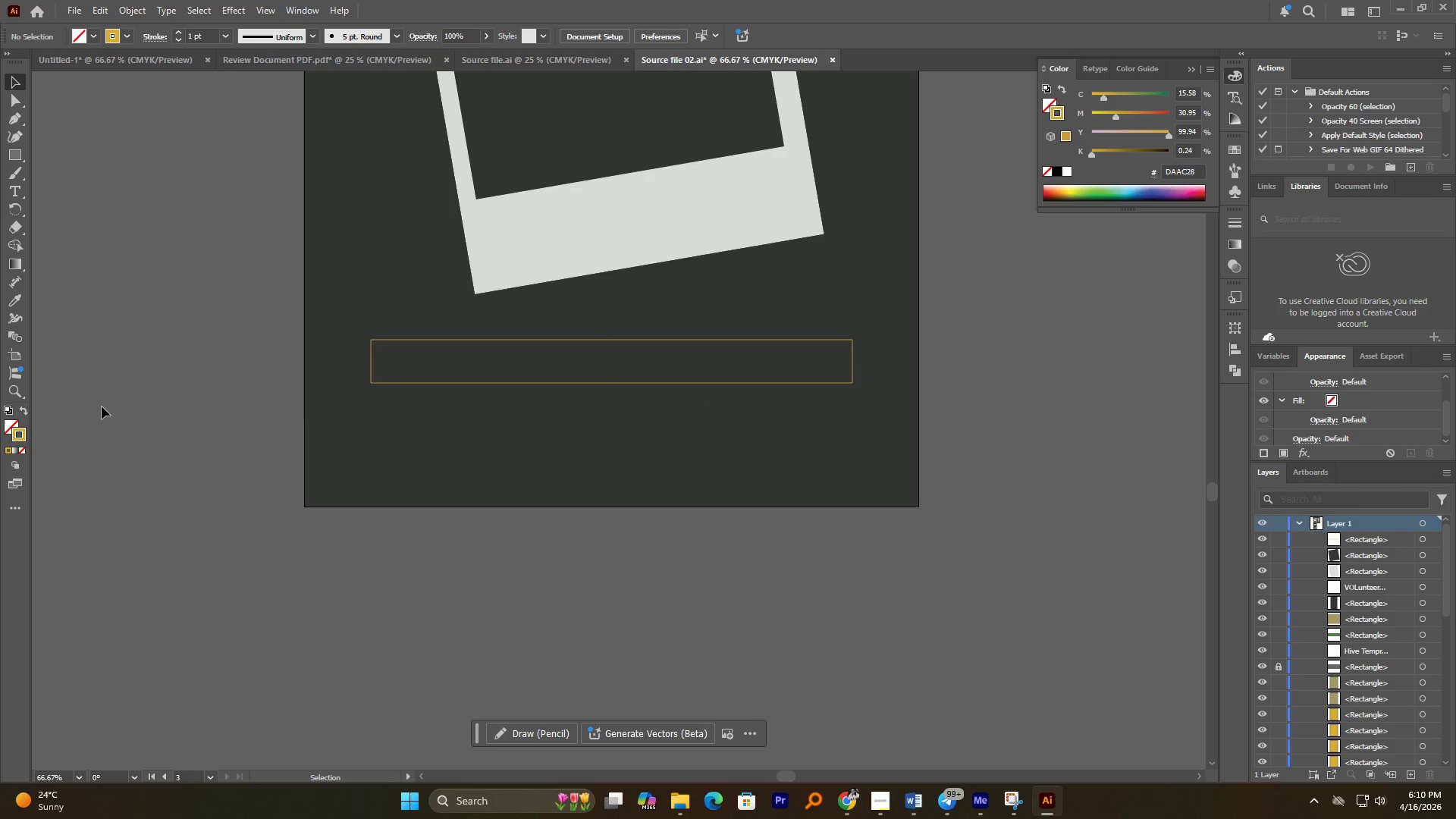 
hold_key(key=AltLeft, duration=3.86)
left_click_drag(start_coordinate=[438, 383], to_coordinate=[441, 444])
 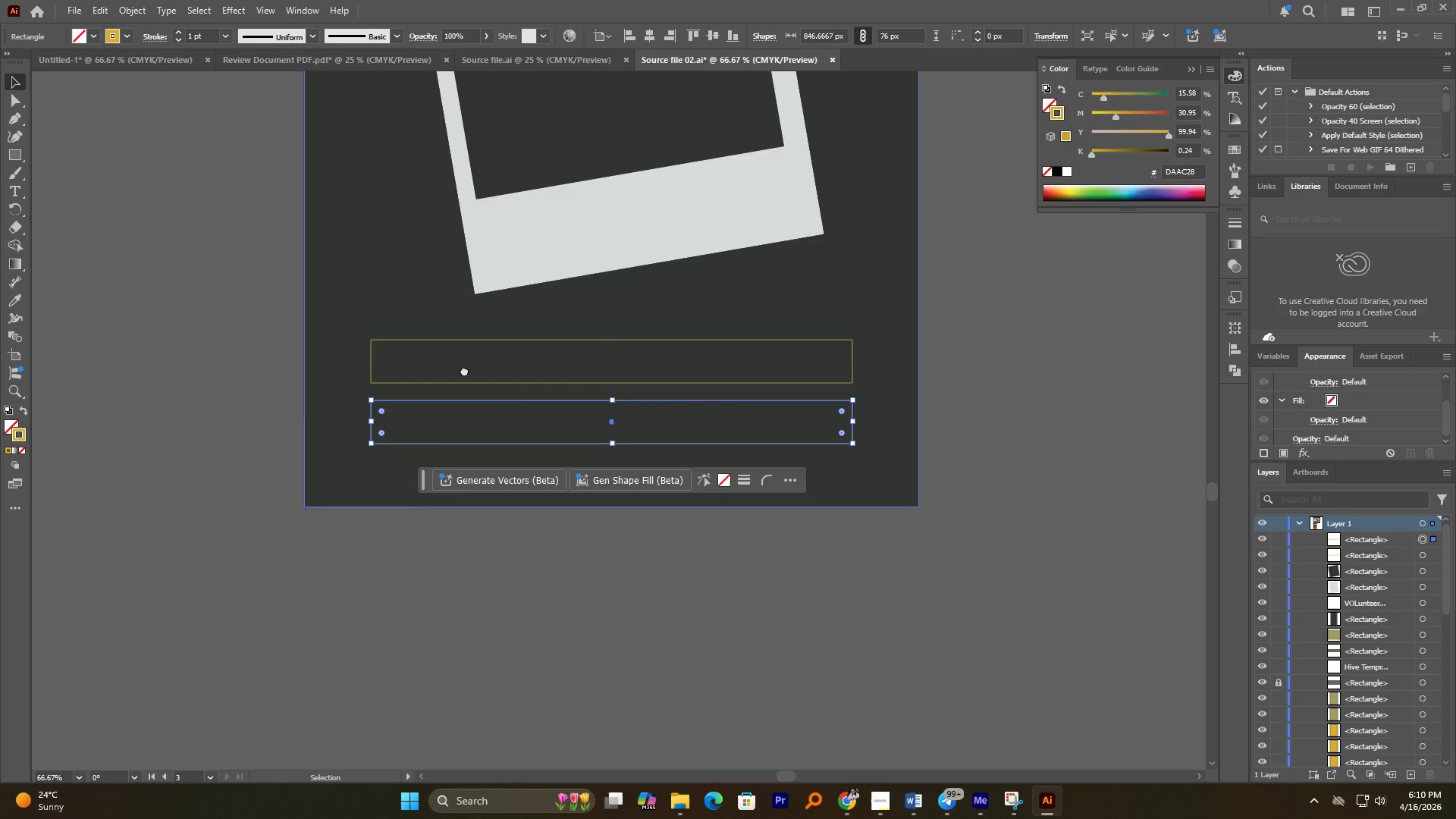 
hold_key(key=ShiftLeft, duration=2.41)
 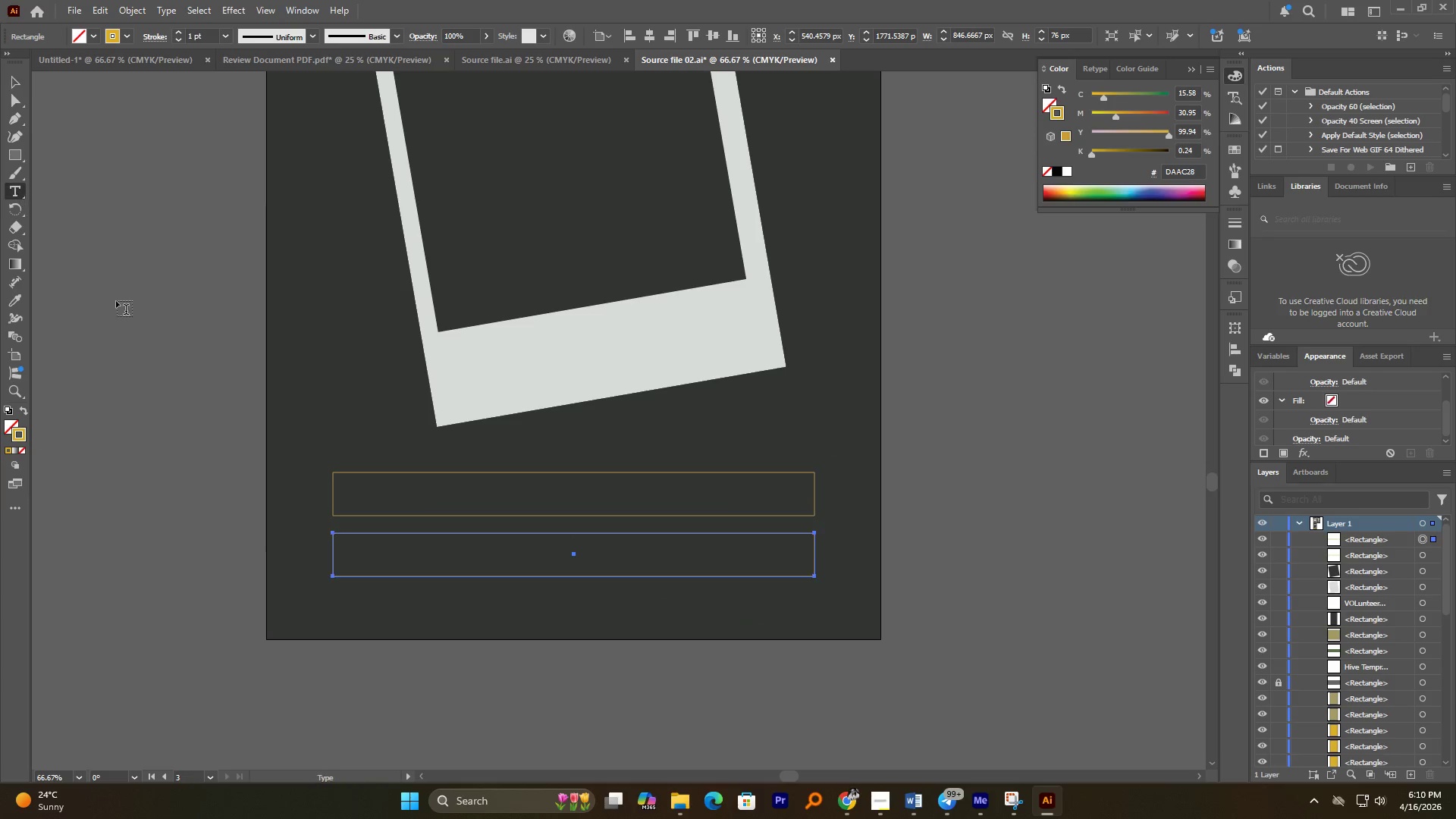 
left_click([342, 485])
 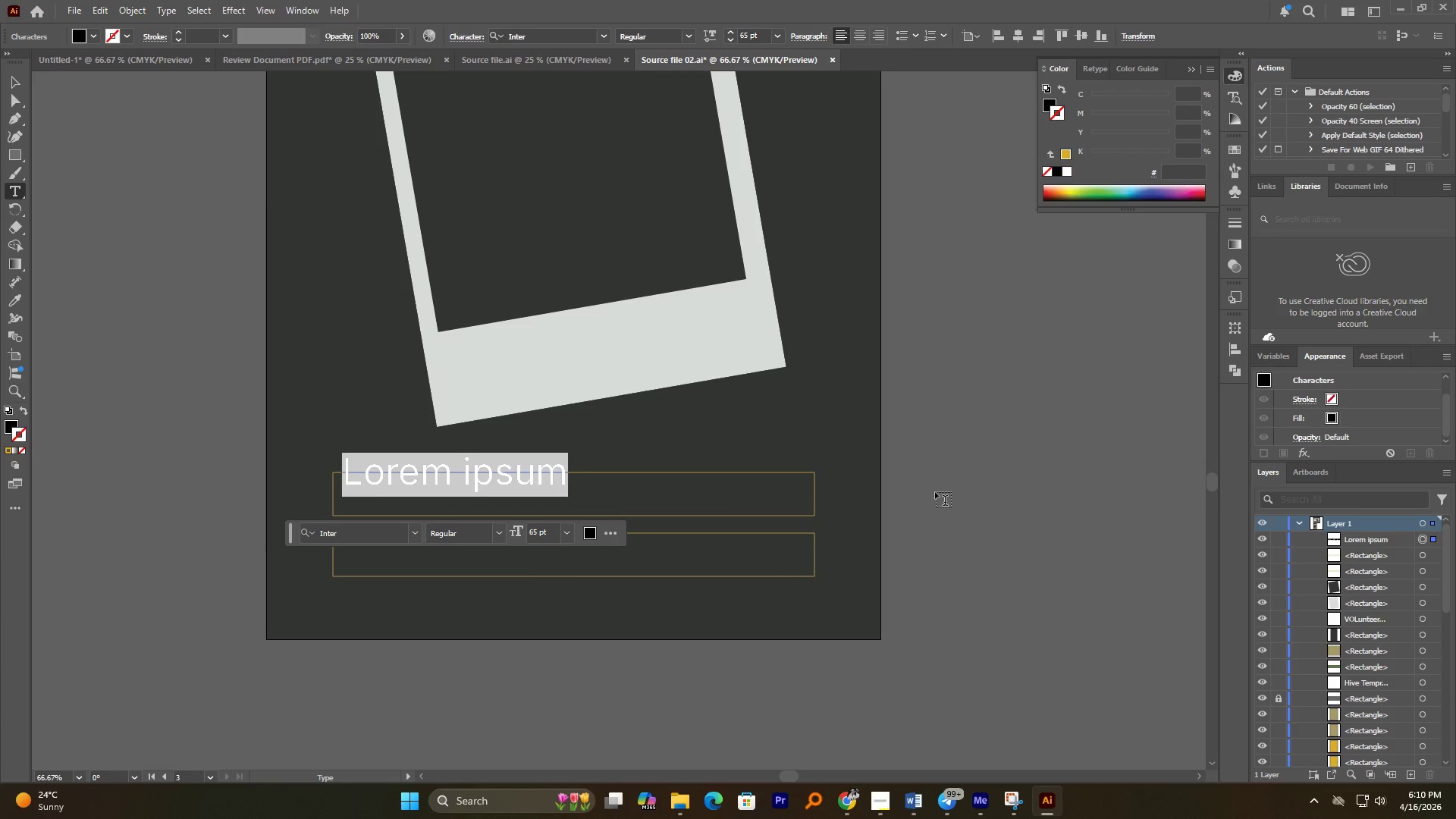 
type(NAME)
 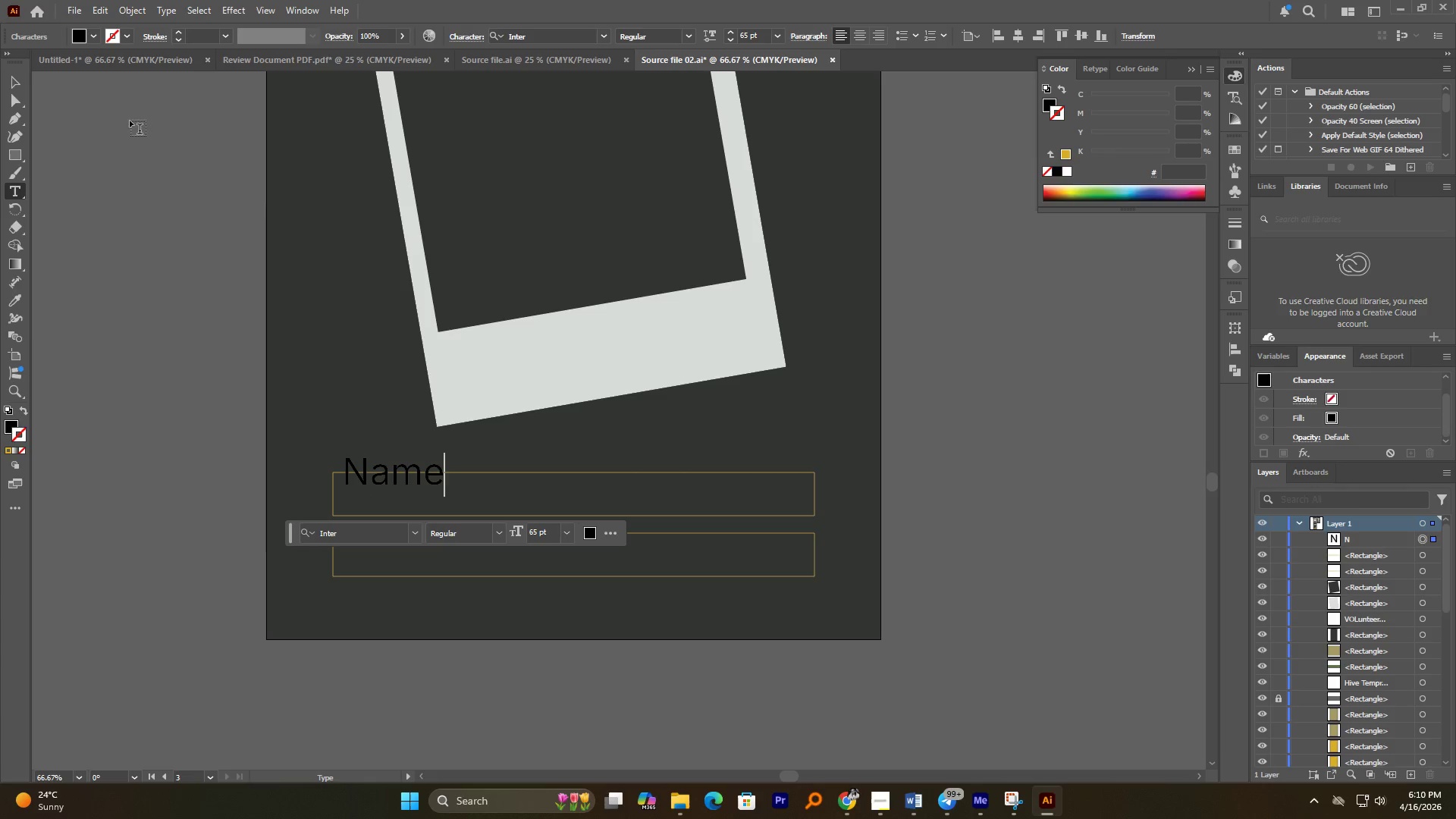 
left_click([17, 78])
 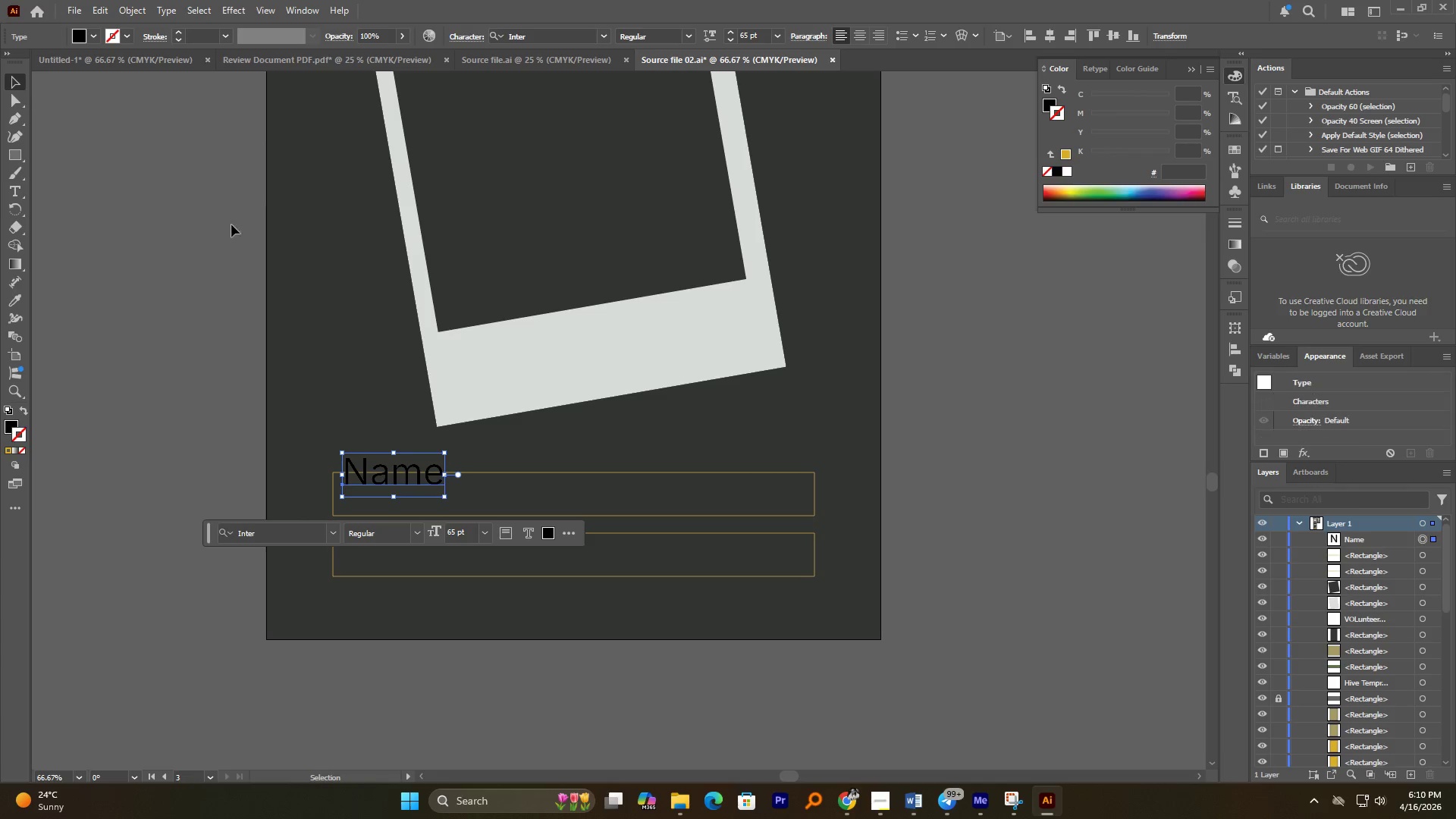 
hold_key(key=AltLeft, duration=0.5)
 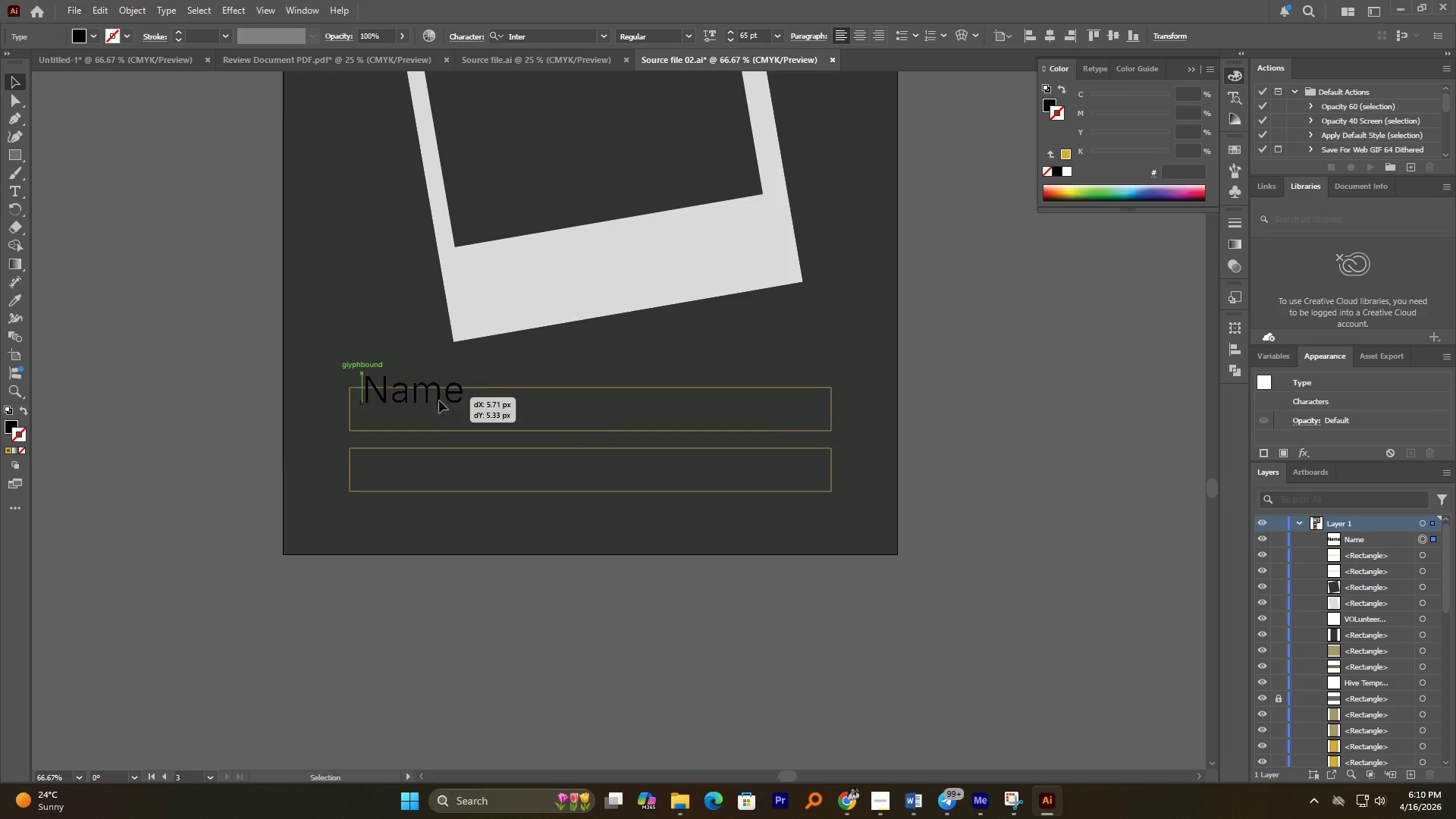 
left_click_drag(start_coordinate=[437, 394], to_coordinate=[442, 416])
 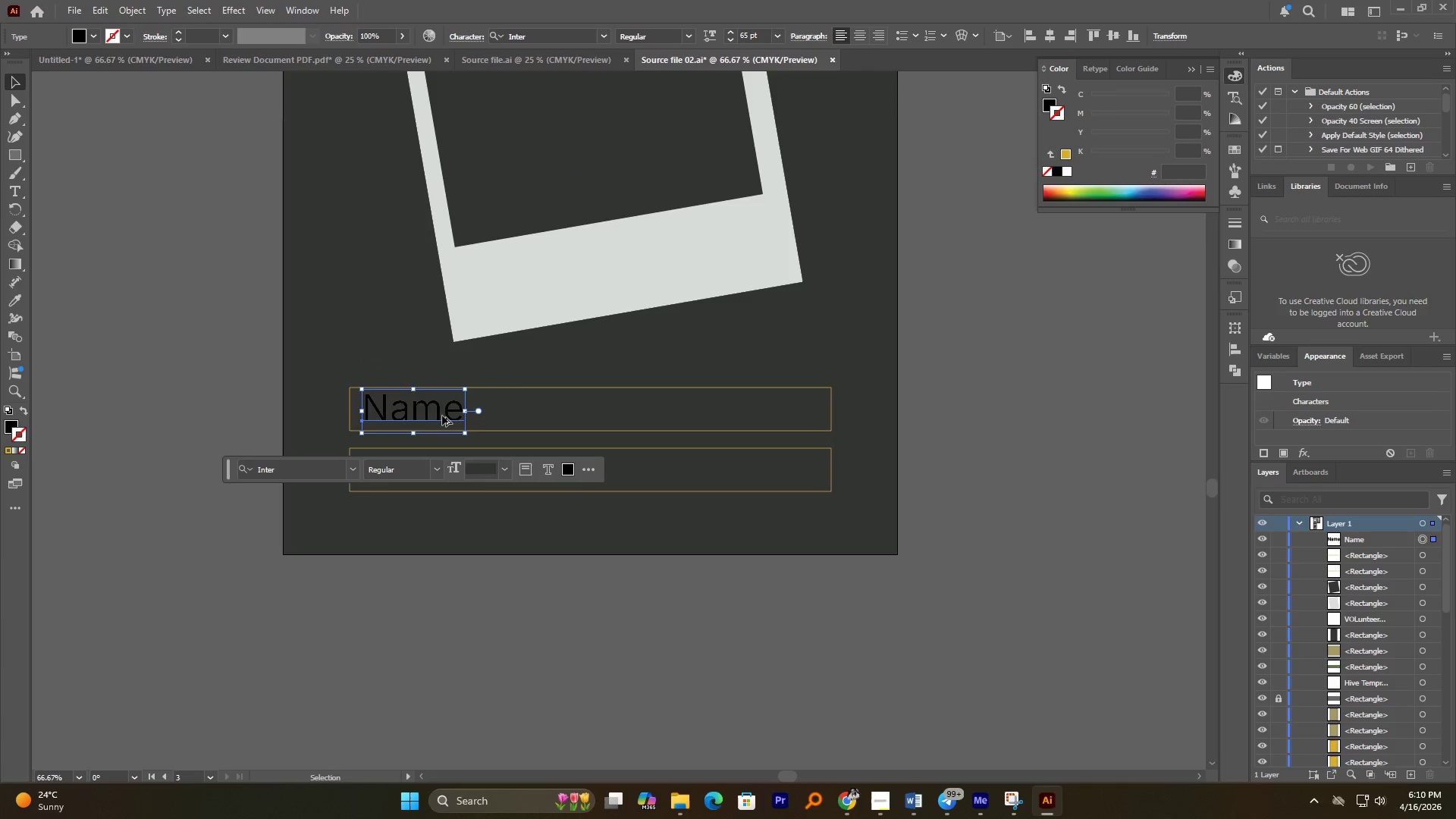 
hold_key(key=AltLeft, duration=2.33)
 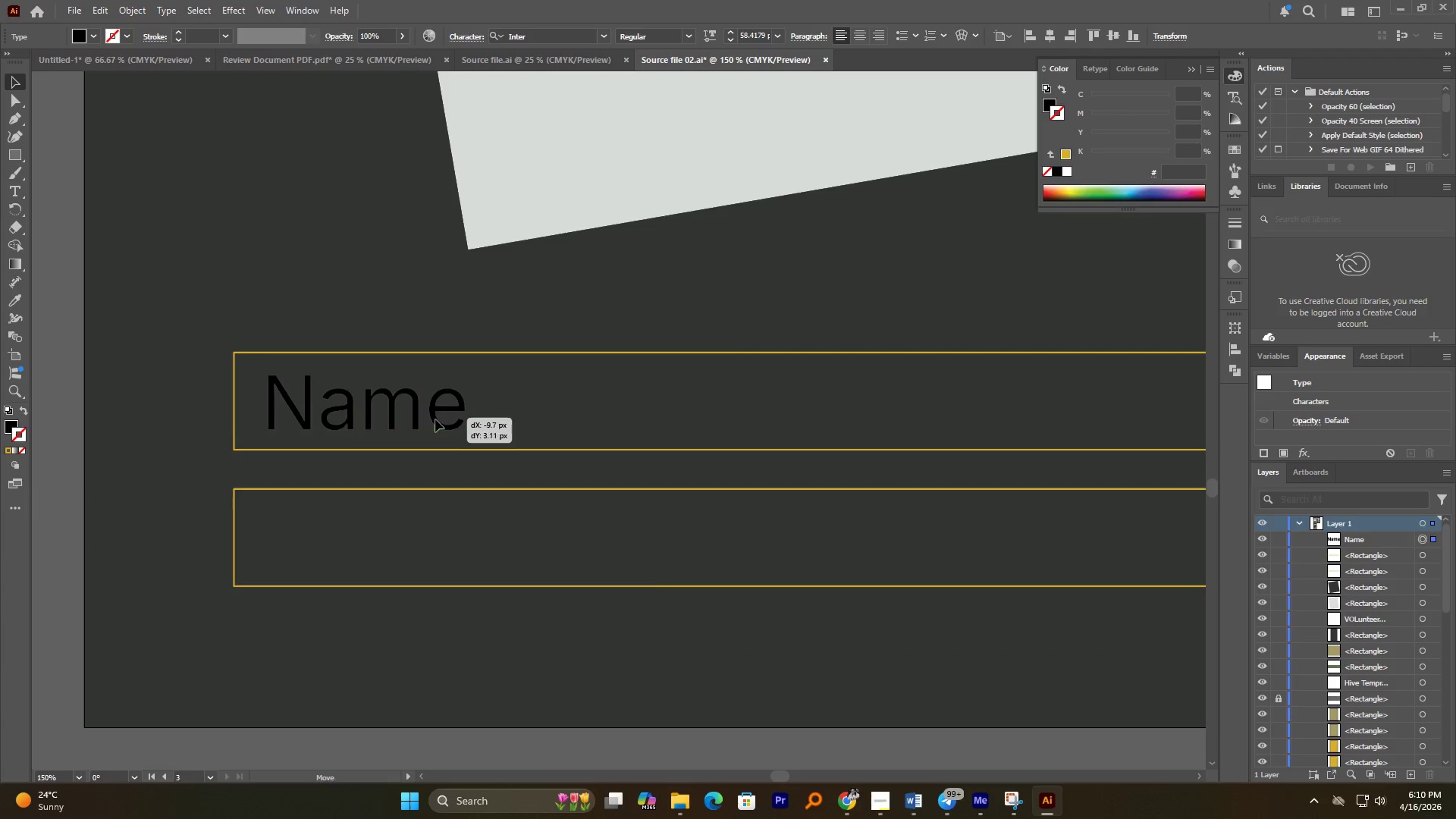 
hold_key(key=ShiftLeft, duration=1.59)
 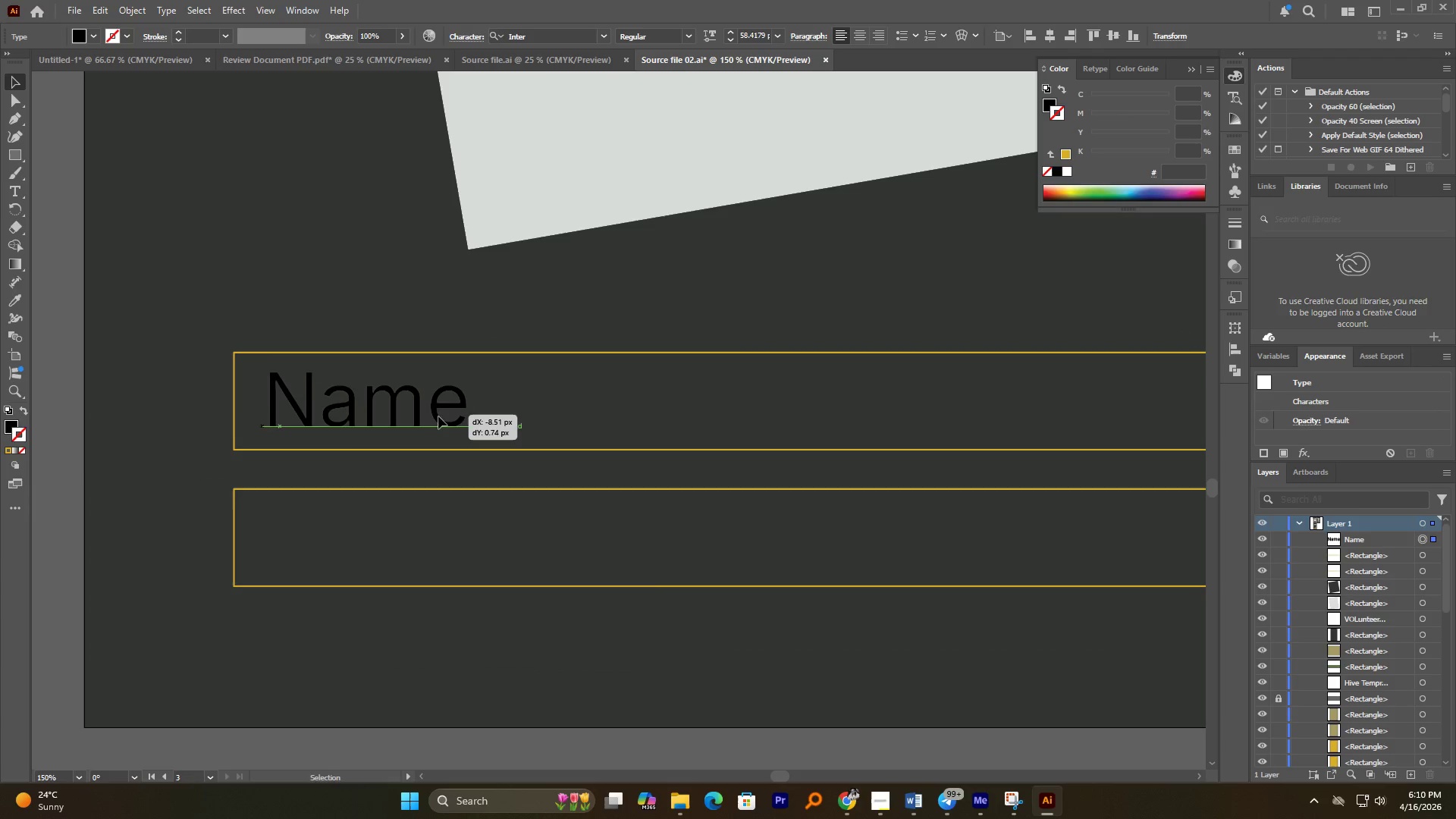 
scroll: coordinate [442, 416], scroll_direction: up, amount: 2.0
 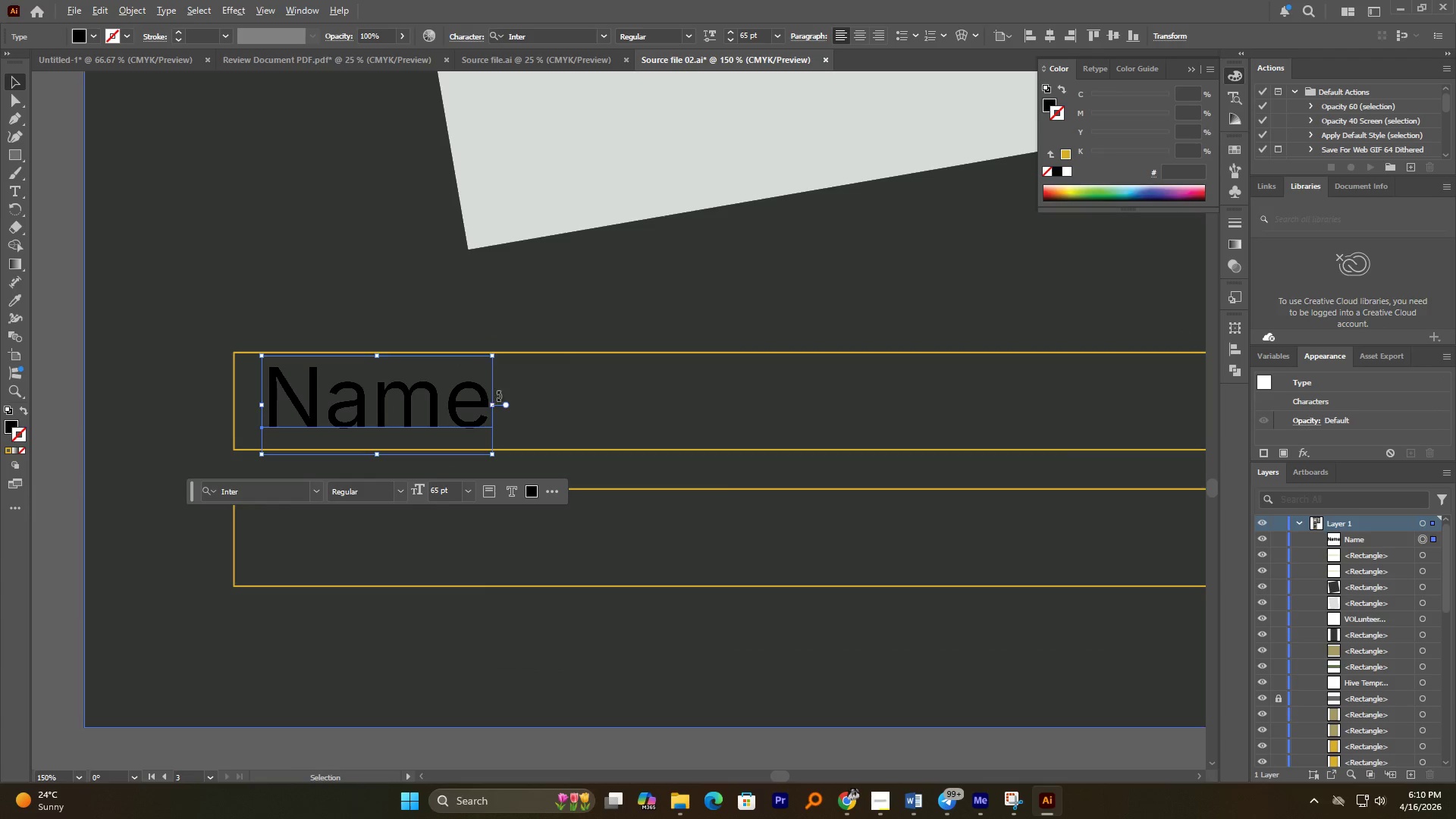 
left_click_drag(start_coordinate=[495, 406], to_coordinate=[480, 409])
 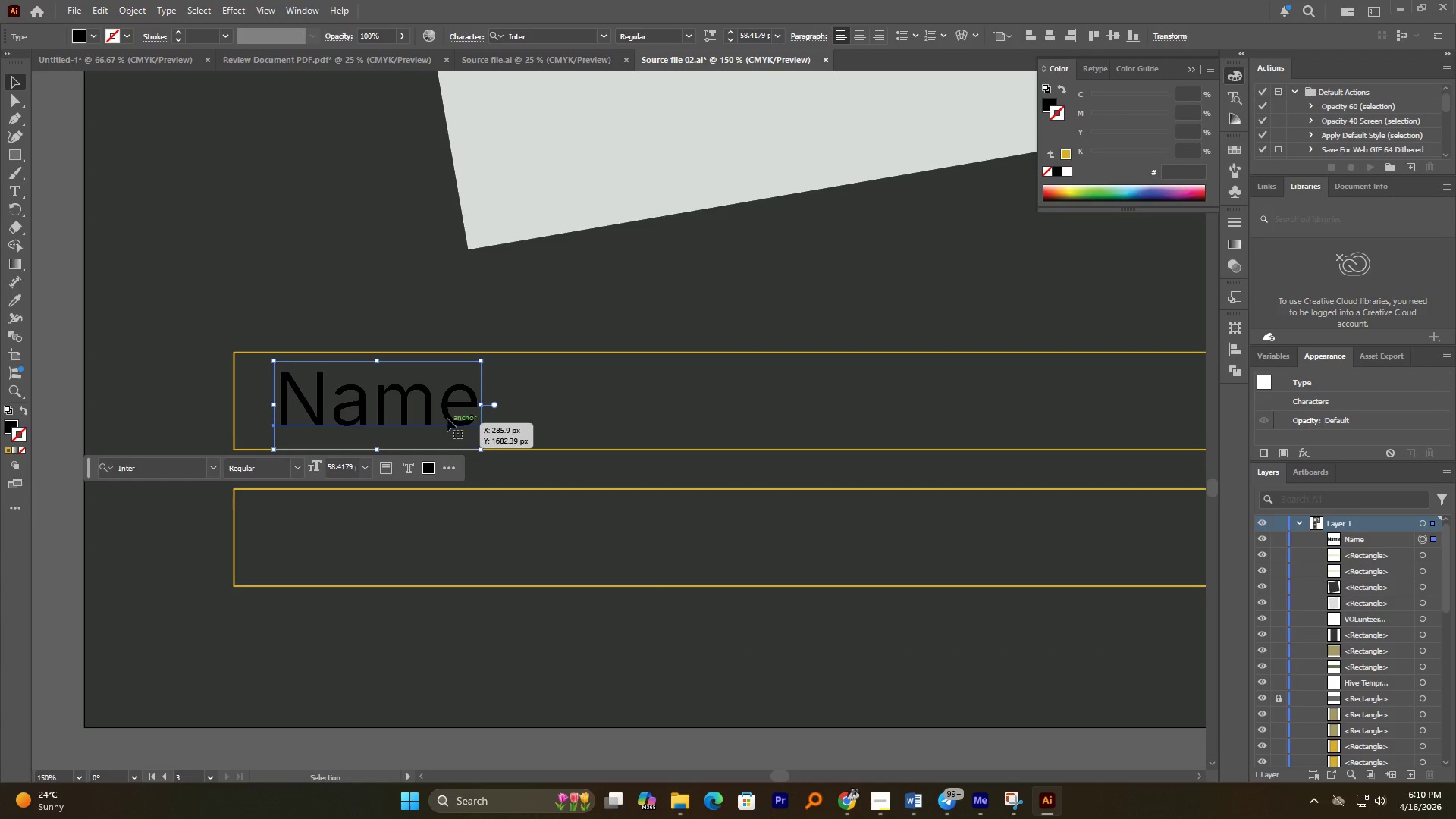 
left_click_drag(start_coordinate=[448, 416], to_coordinate=[433, 415])
 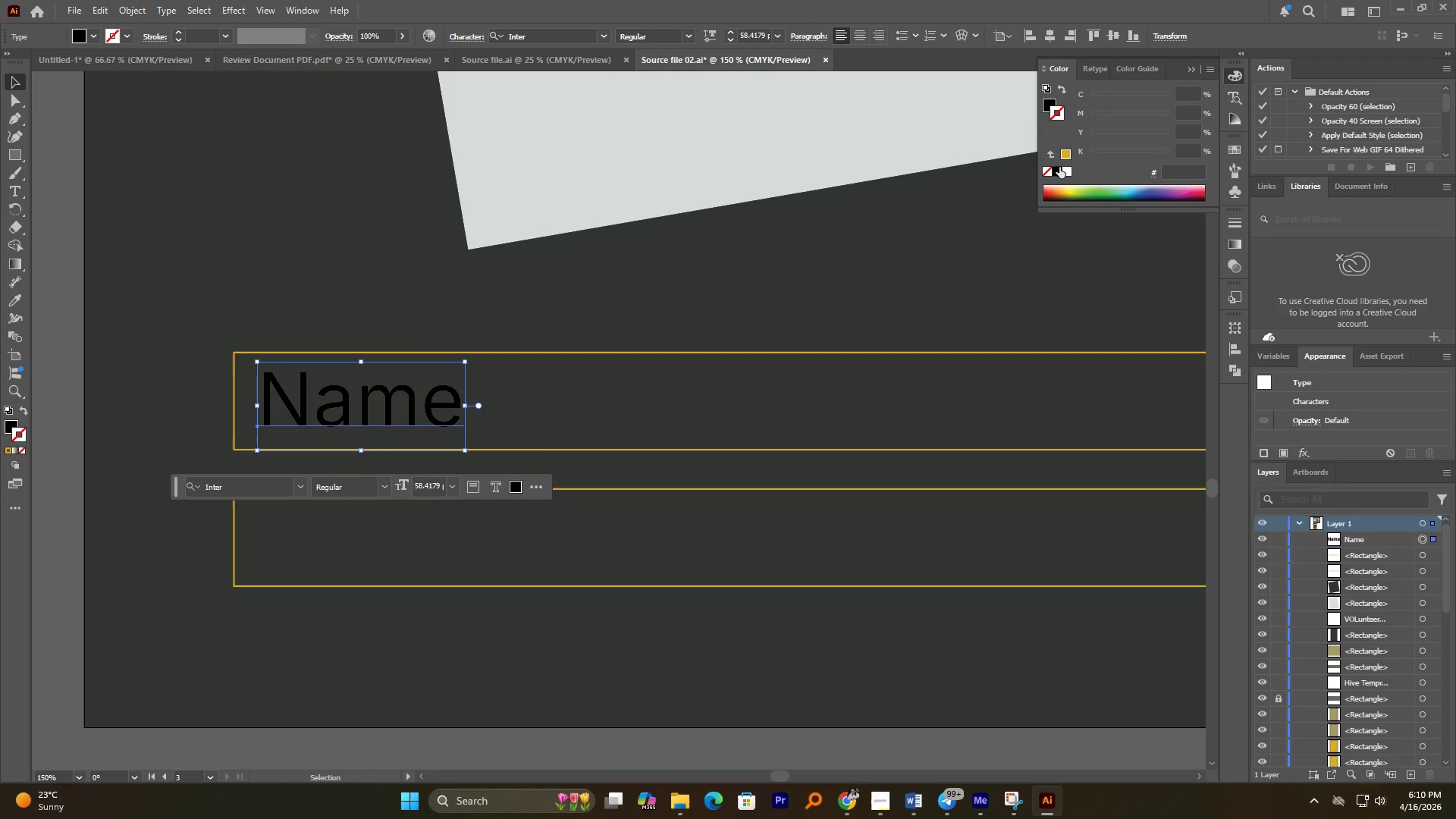 
left_click([1068, 171])
 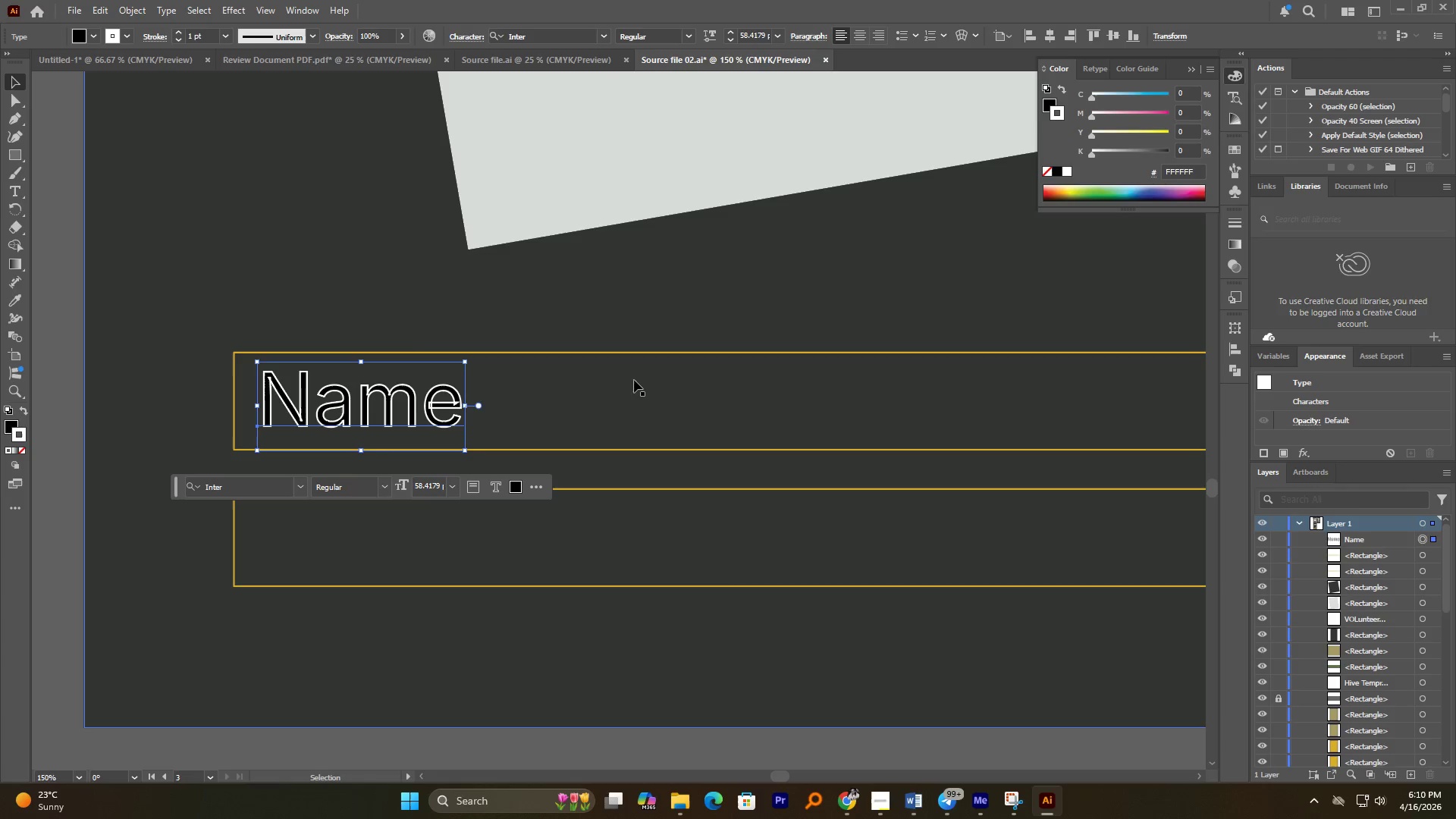 
key(Alt+AltLeft)
 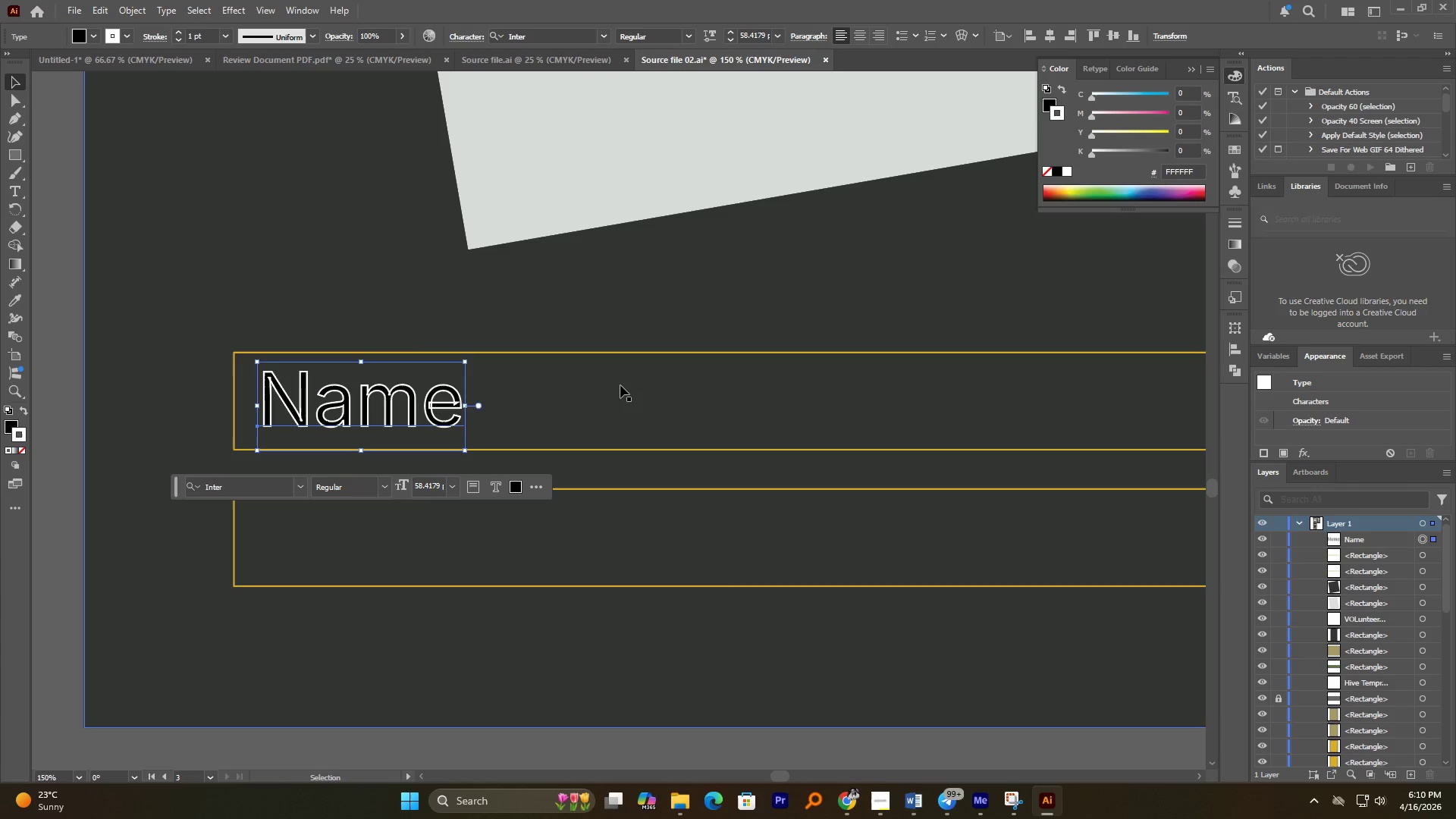 
key(Control+ControlLeft)
 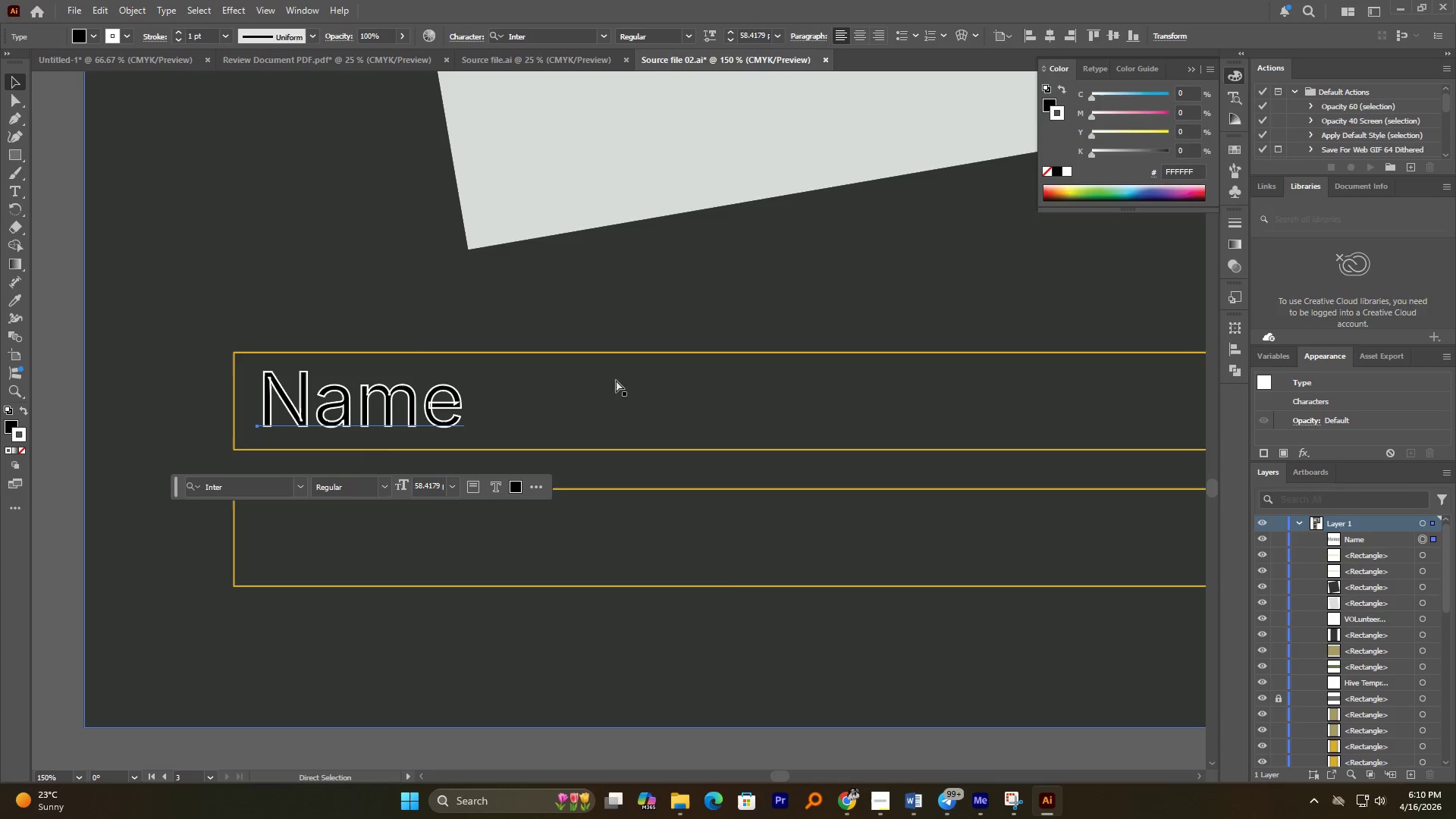 
key(Control+Z)
 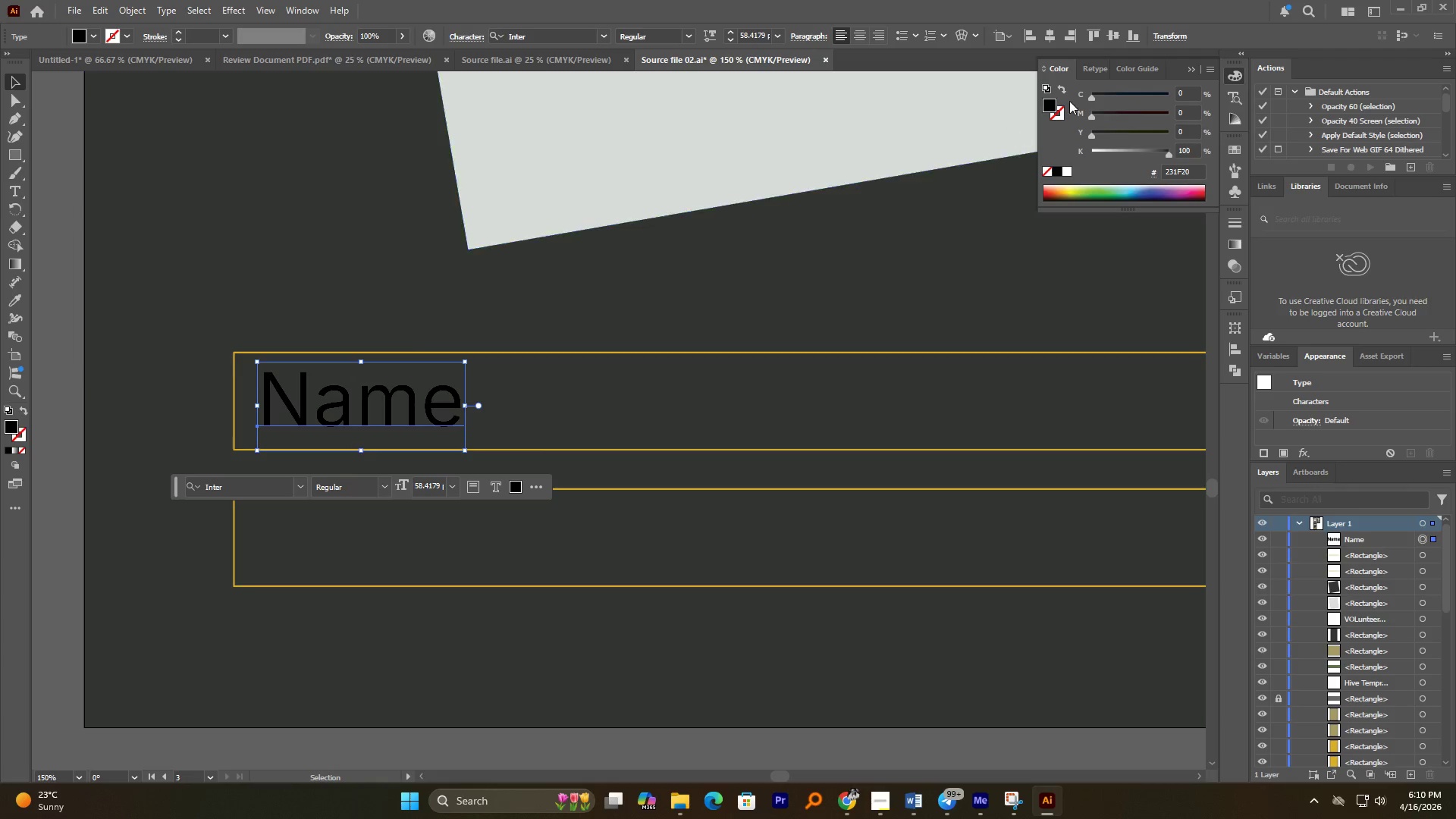 
left_click([1070, 171])
 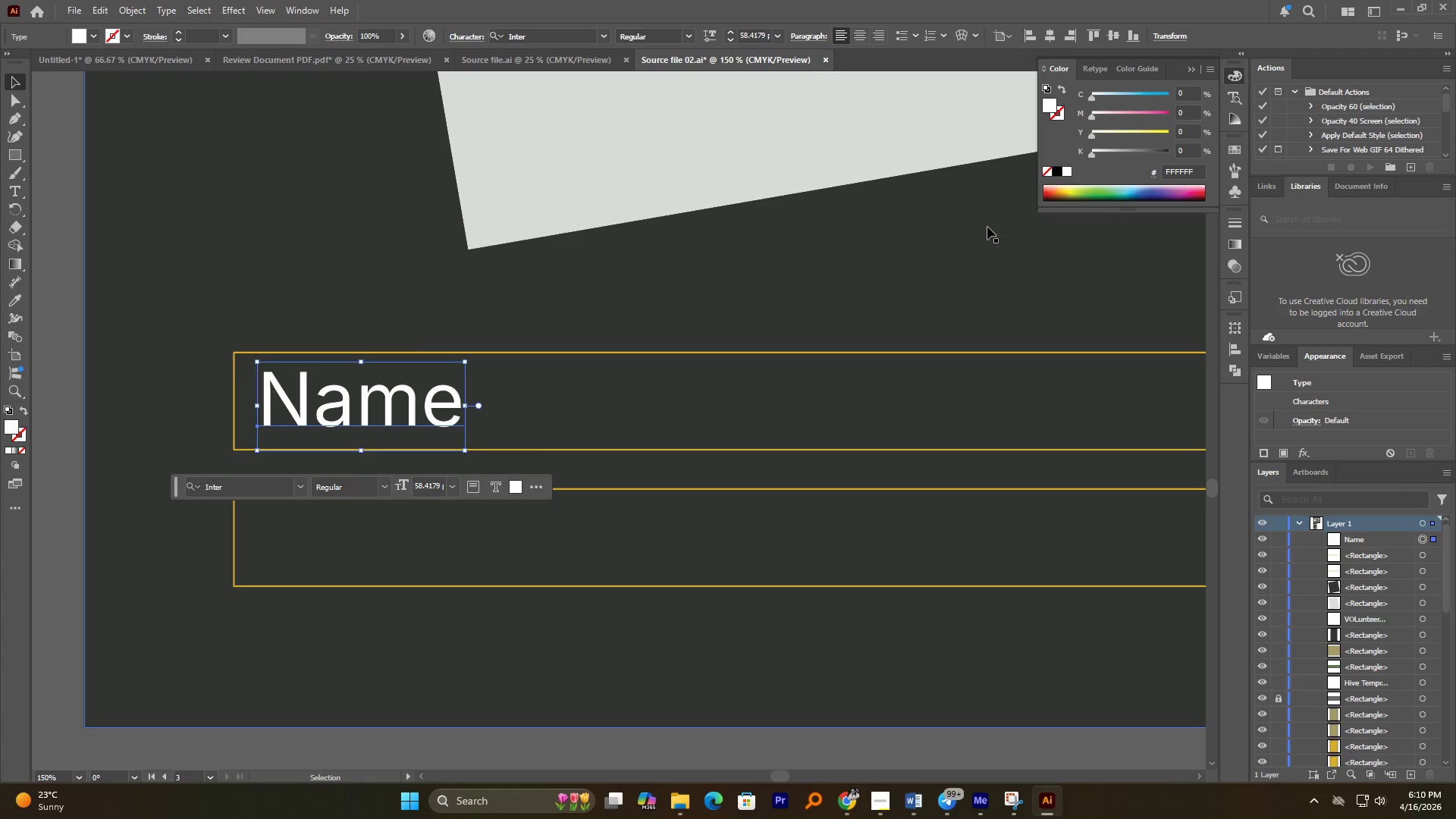 
hold_key(key=AltLeft, duration=0.61)
 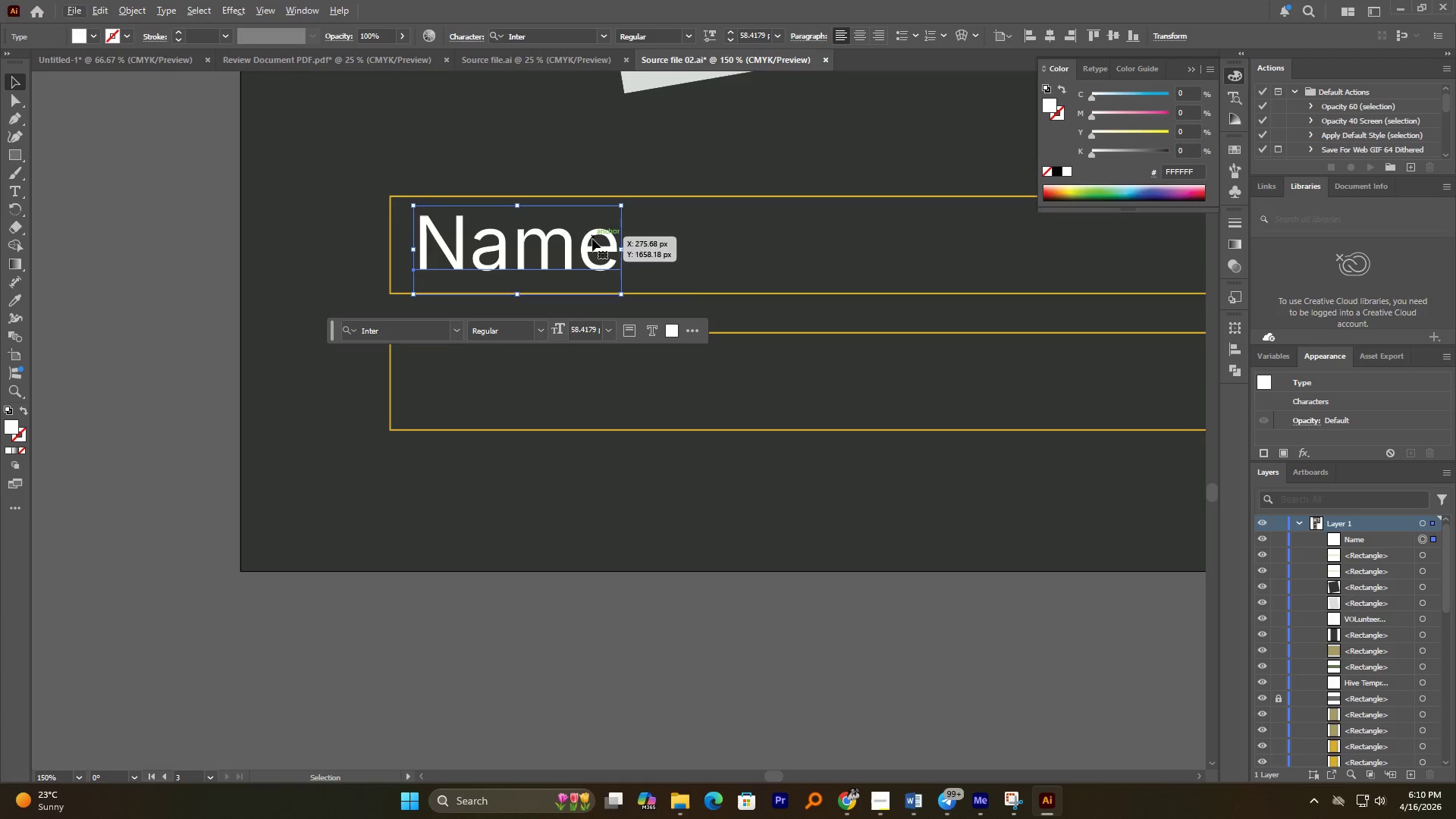 
hold_key(key=AltLeft, duration=2.48)
left_click_drag(start_coordinate=[573, 252], to_coordinate=[571, 386])
 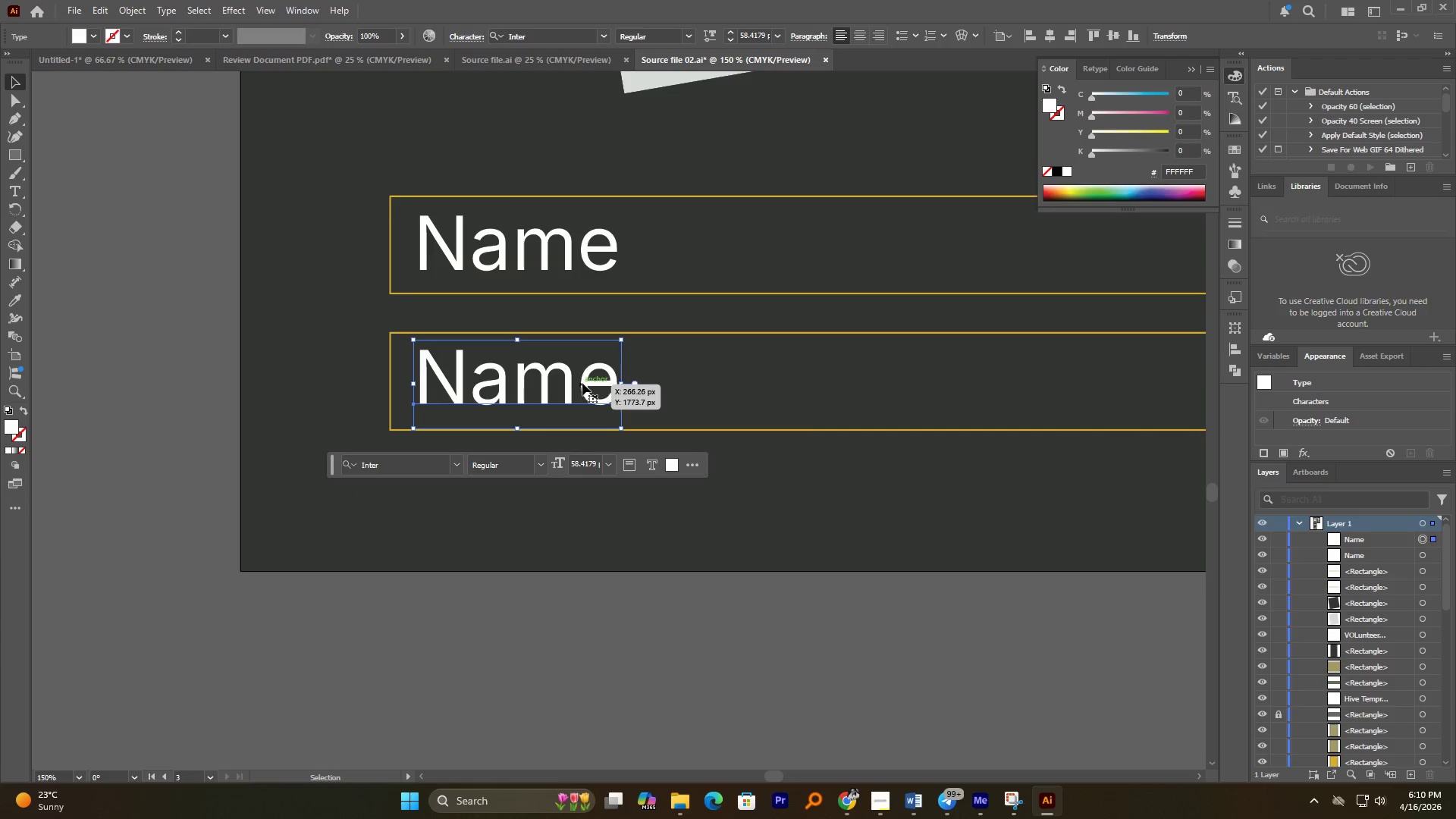 
hold_key(key=ShiftLeft, duration=2.06)
 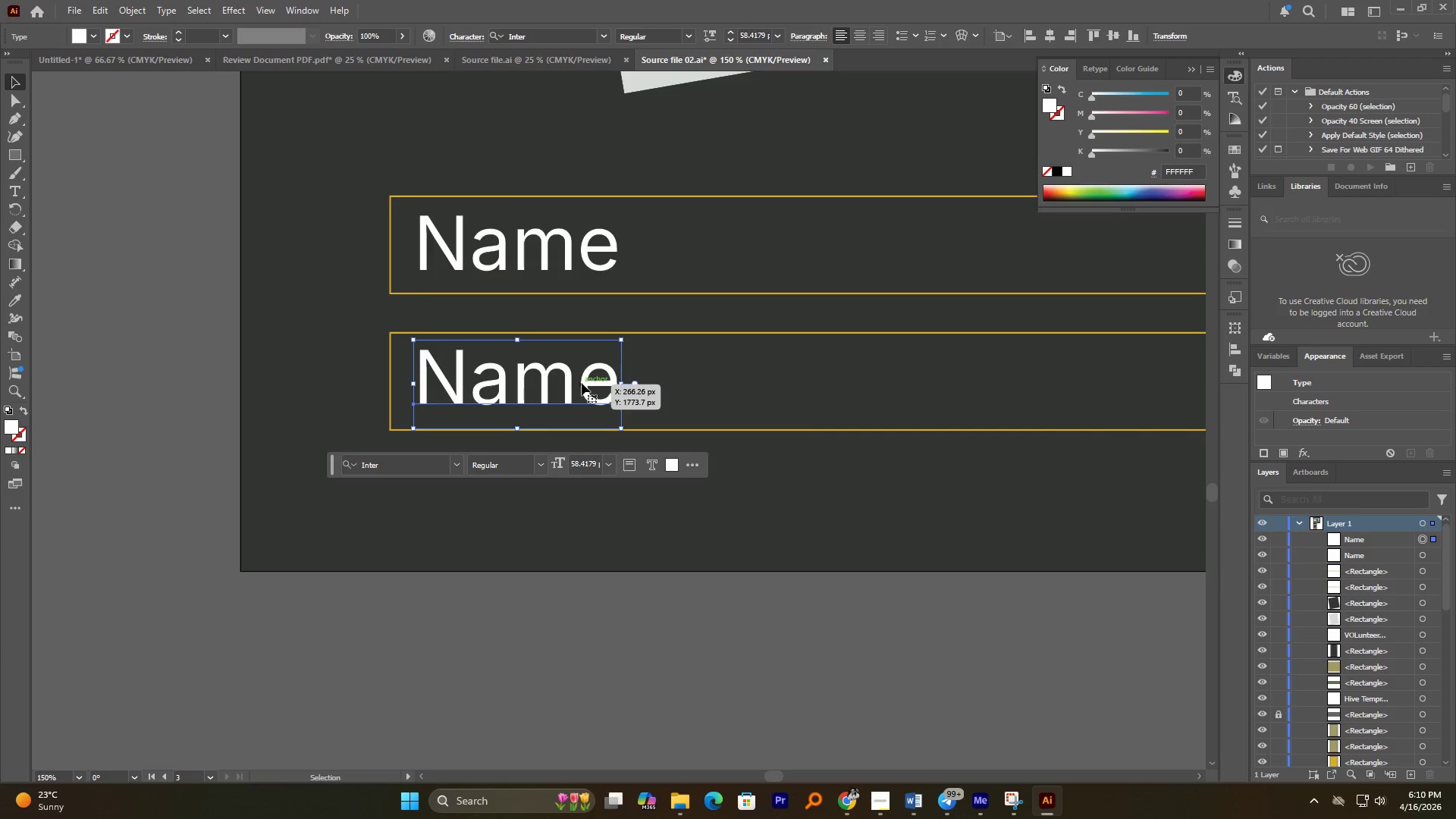 
double_click([582, 383])
 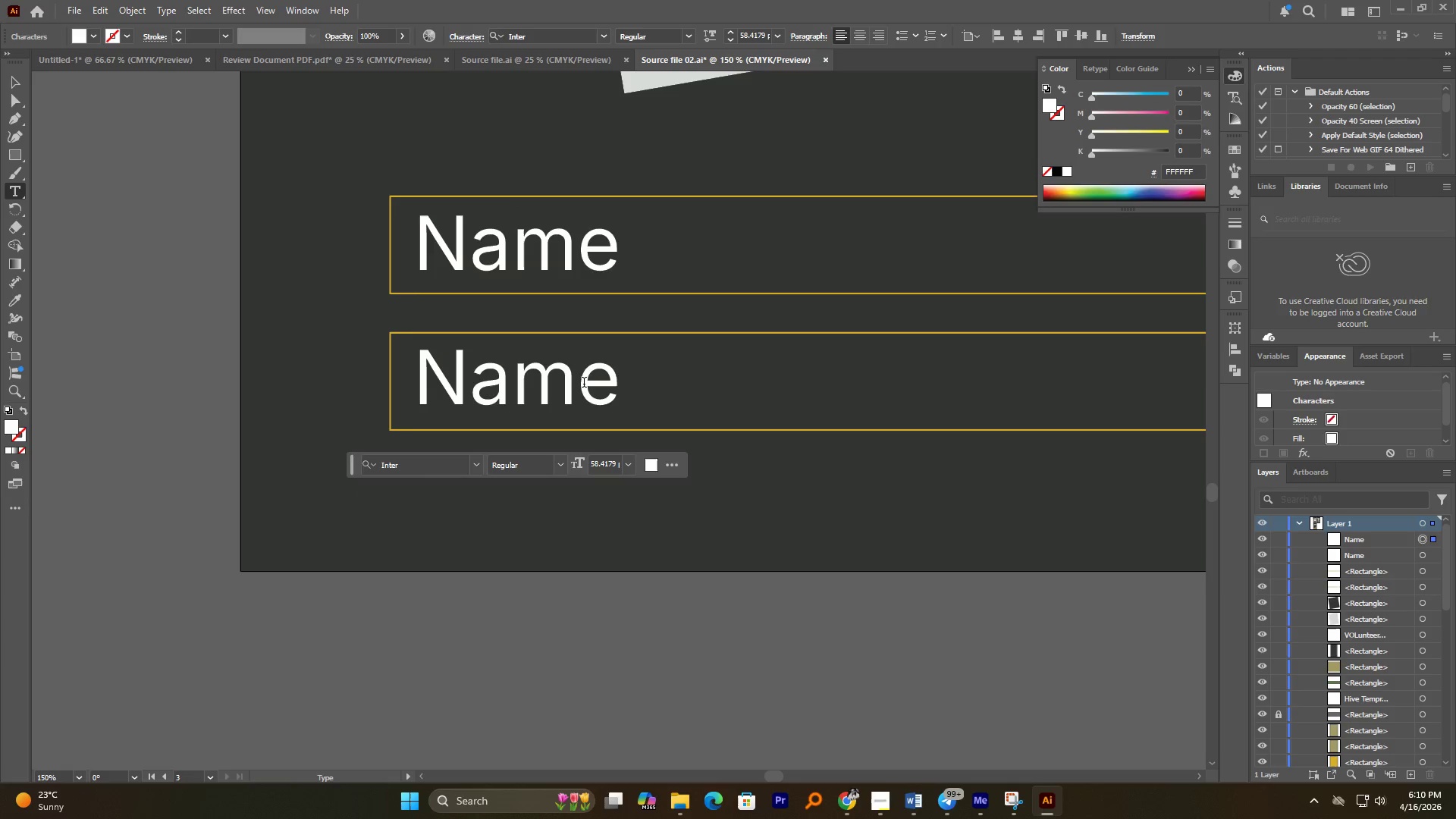 
key(Control+A)
 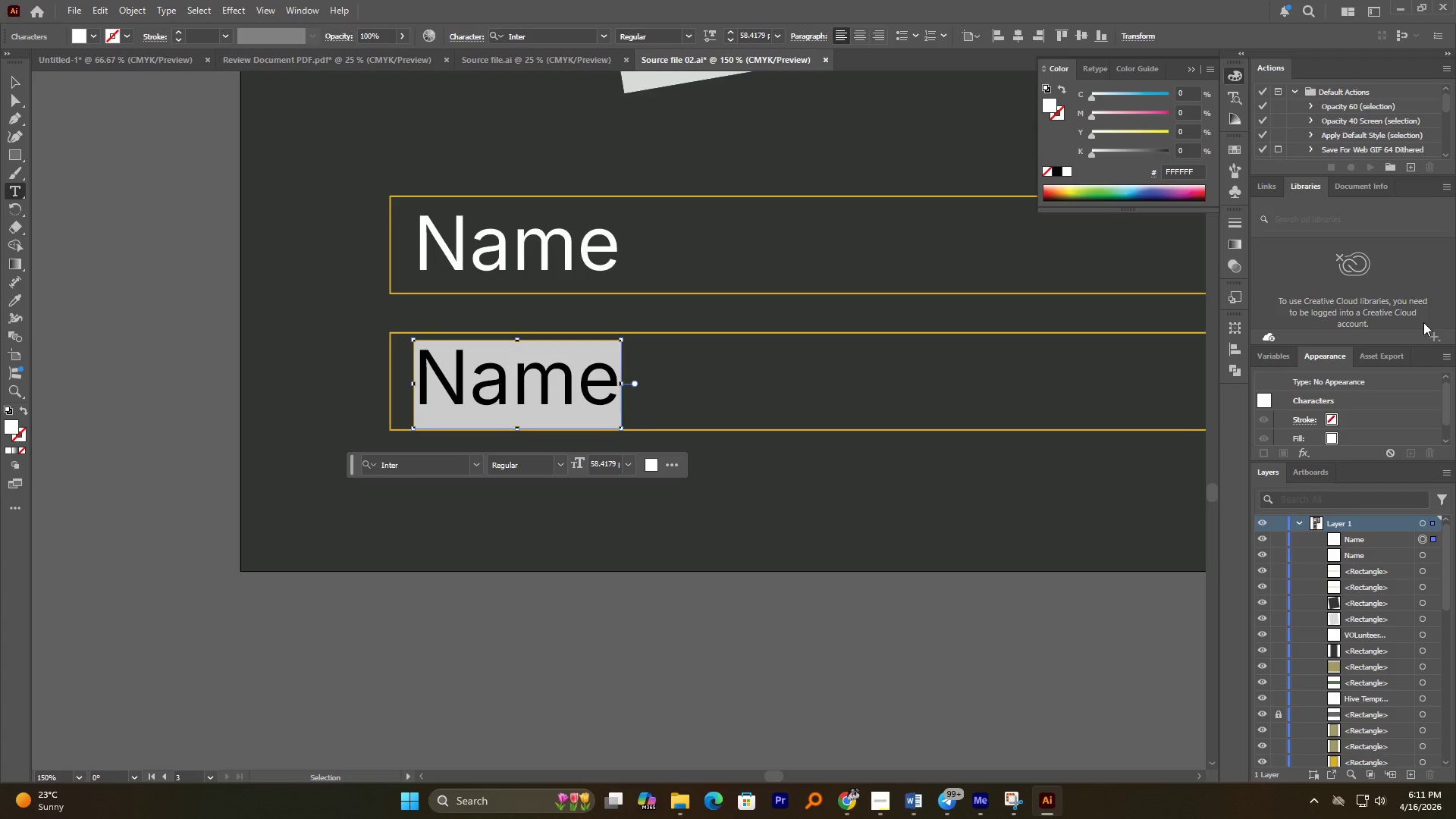 
type(DESCRIPTION)
 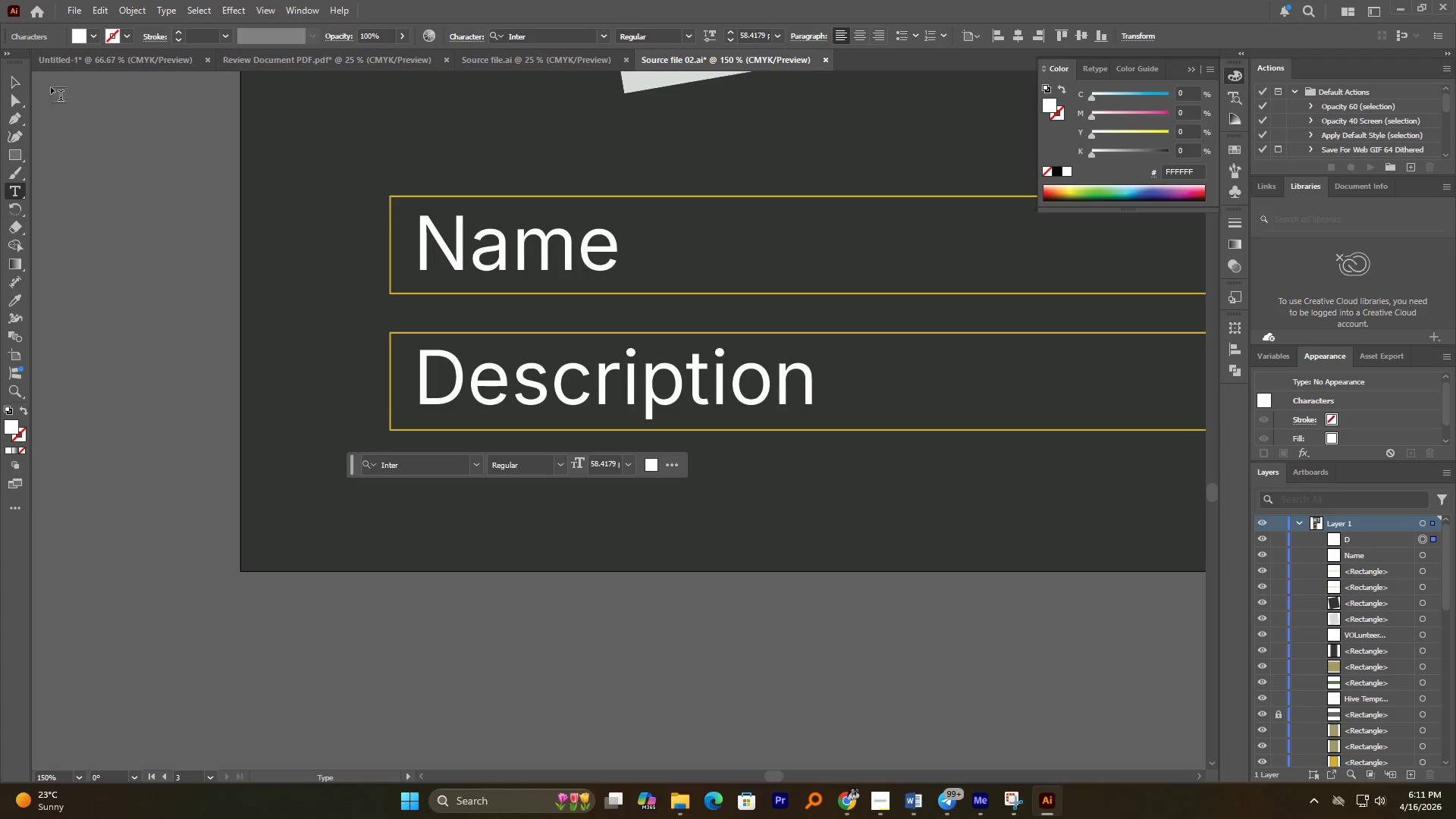 
left_click_drag(start_coordinate=[19, 80], to_coordinate=[92, 133])
 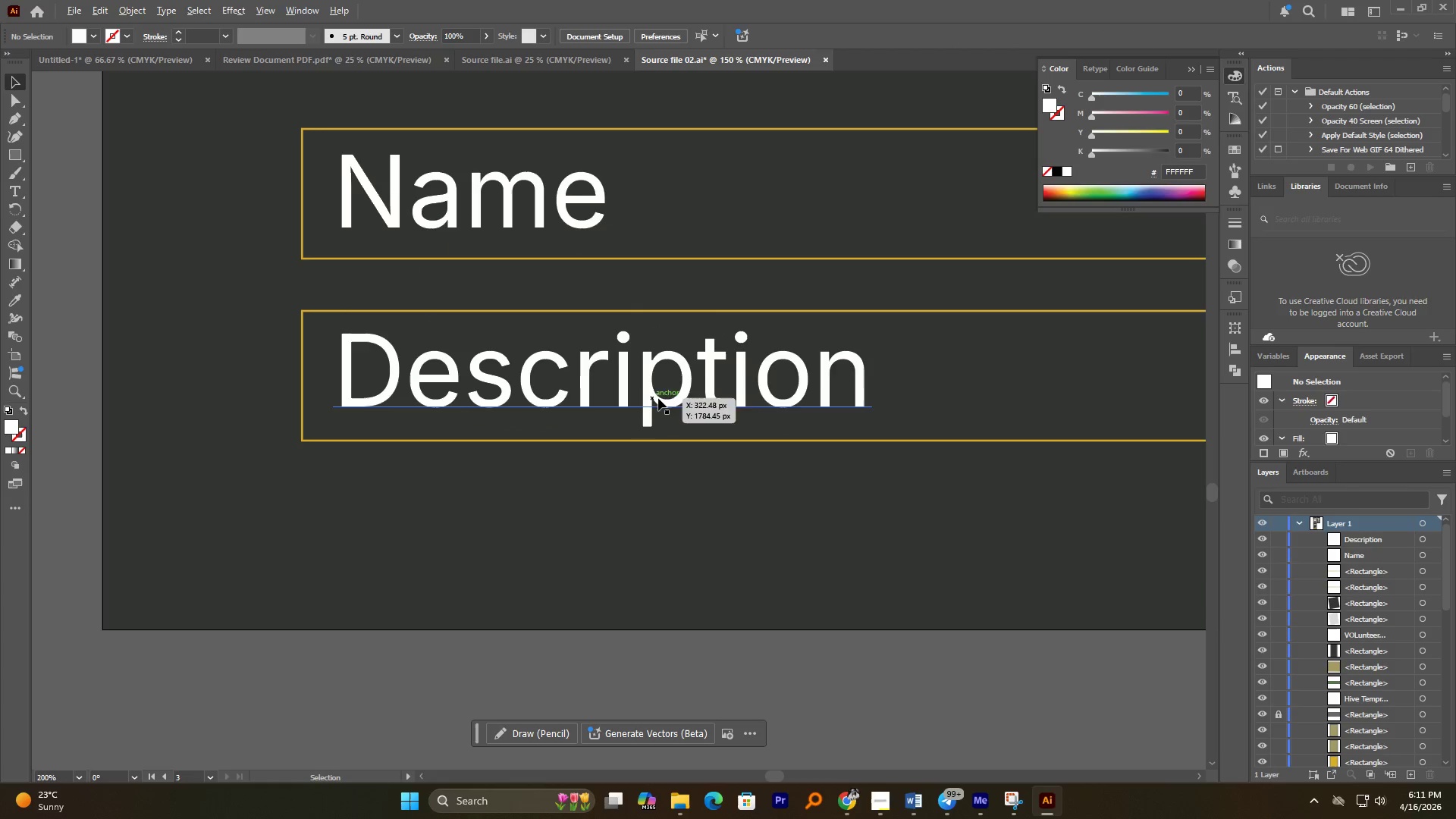 
double_click([92, 133])
 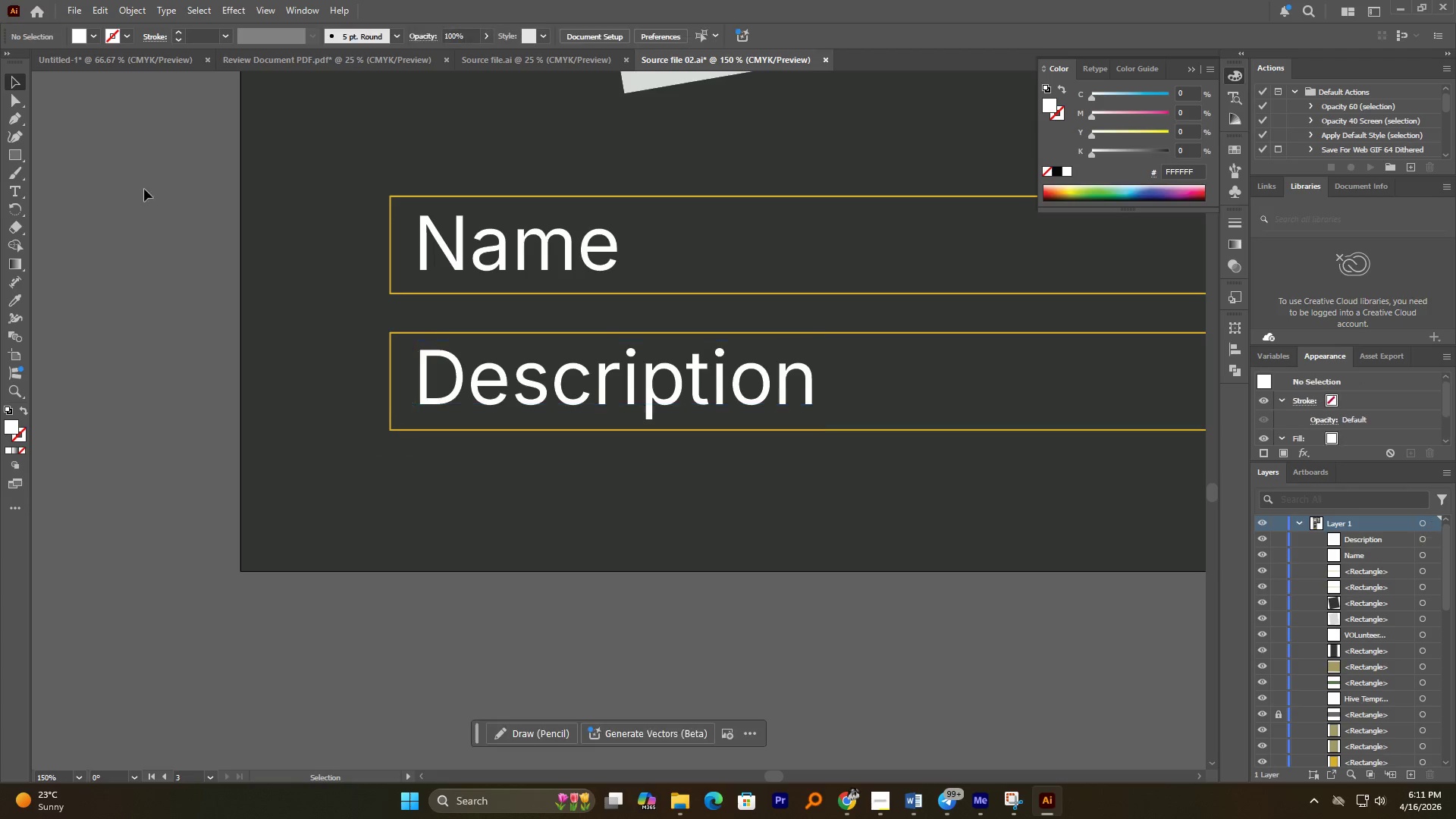 
hold_key(key=AltLeft, duration=0.56)
scroll: coordinate [654, 398], scroll_direction: up, amount: 1.0
 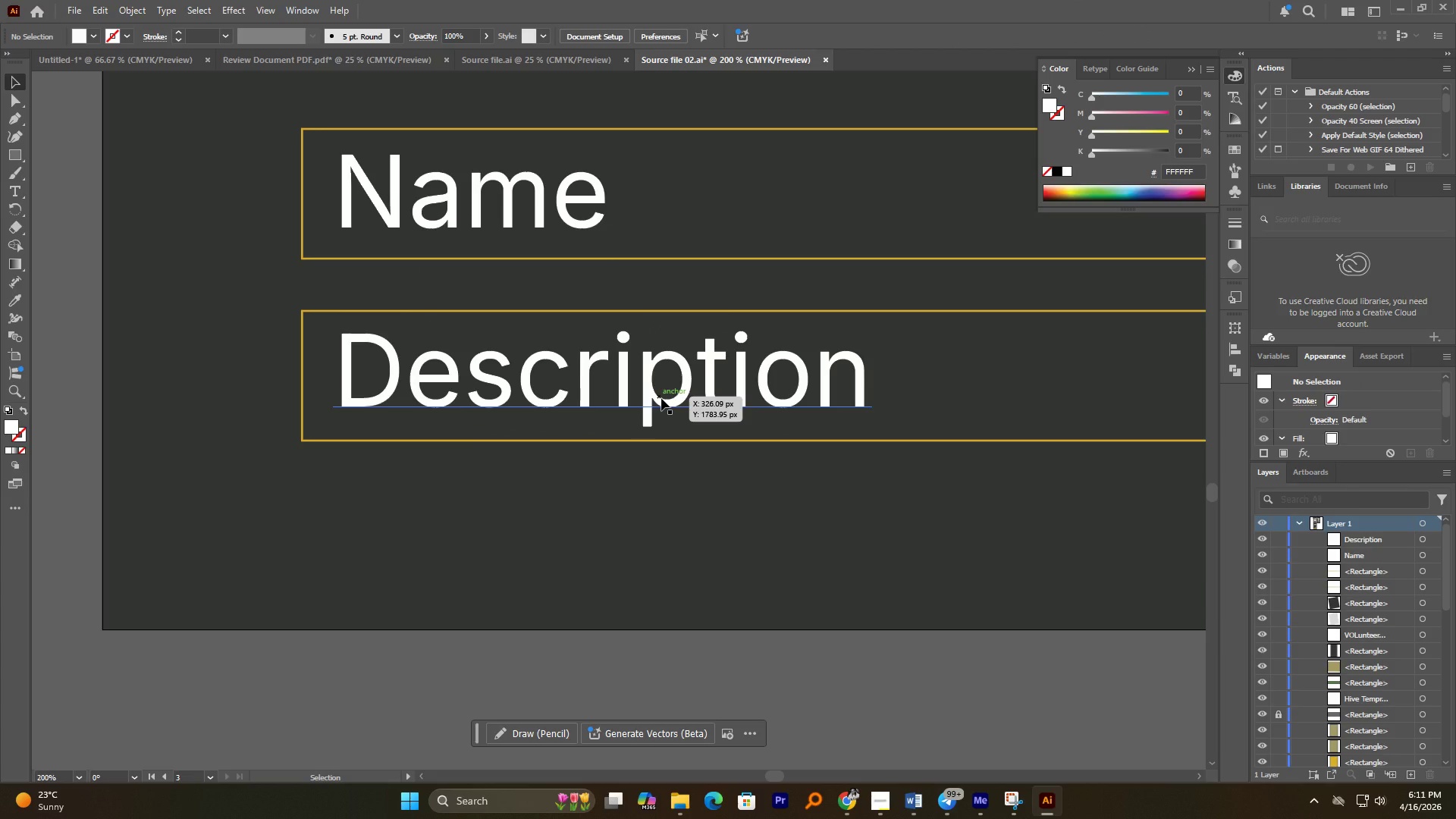 
hold_key(key=AltLeft, duration=3.33)
scroll: coordinate [673, 426], scroll_direction: down, amount: 5.0
 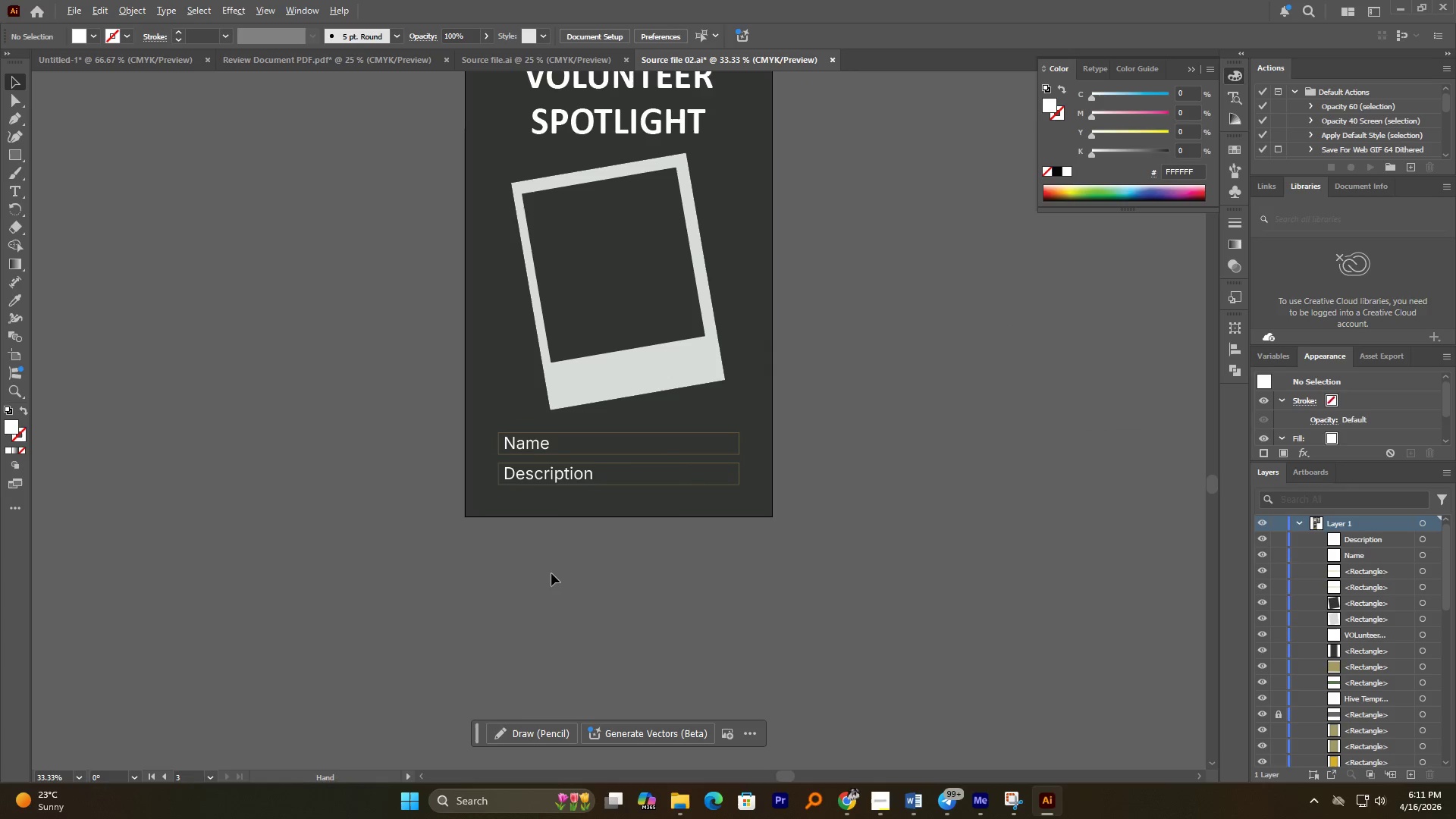 
left_click([544, 388])
 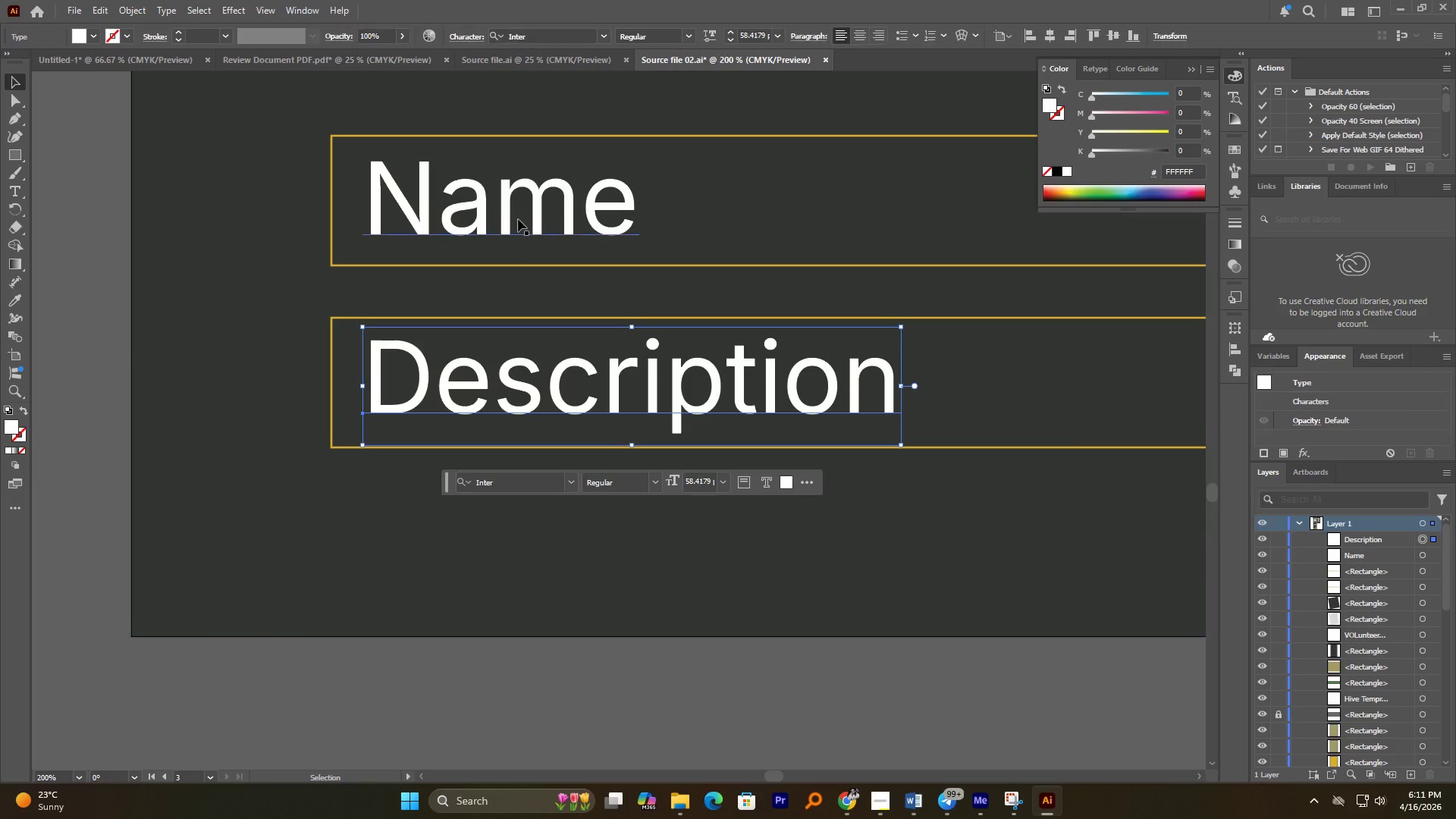 
scroll: coordinate [523, 366], scroll_direction: up, amount: 5.0
 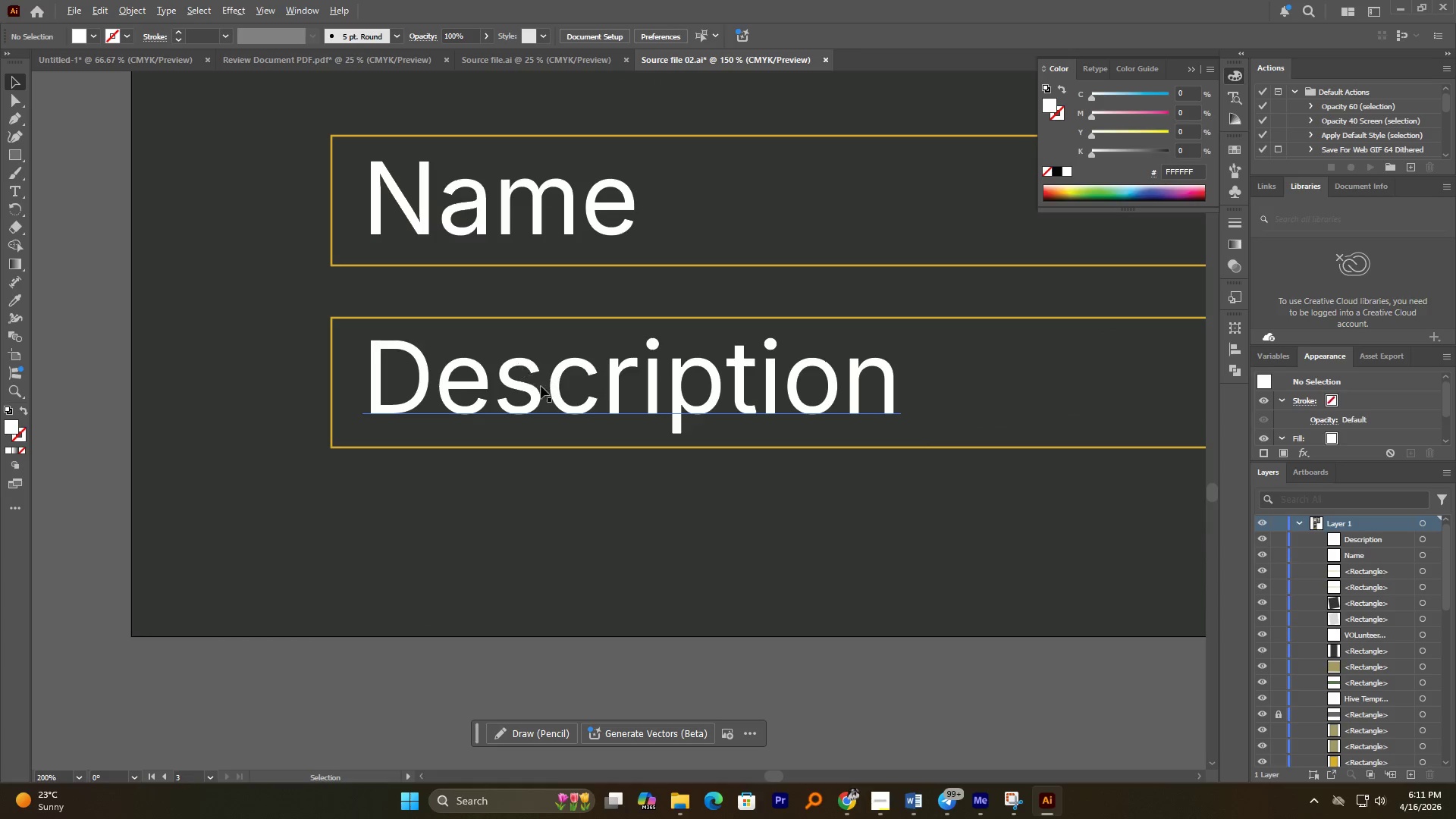 
hold_key(key=ShiftLeft, duration=0.53)
 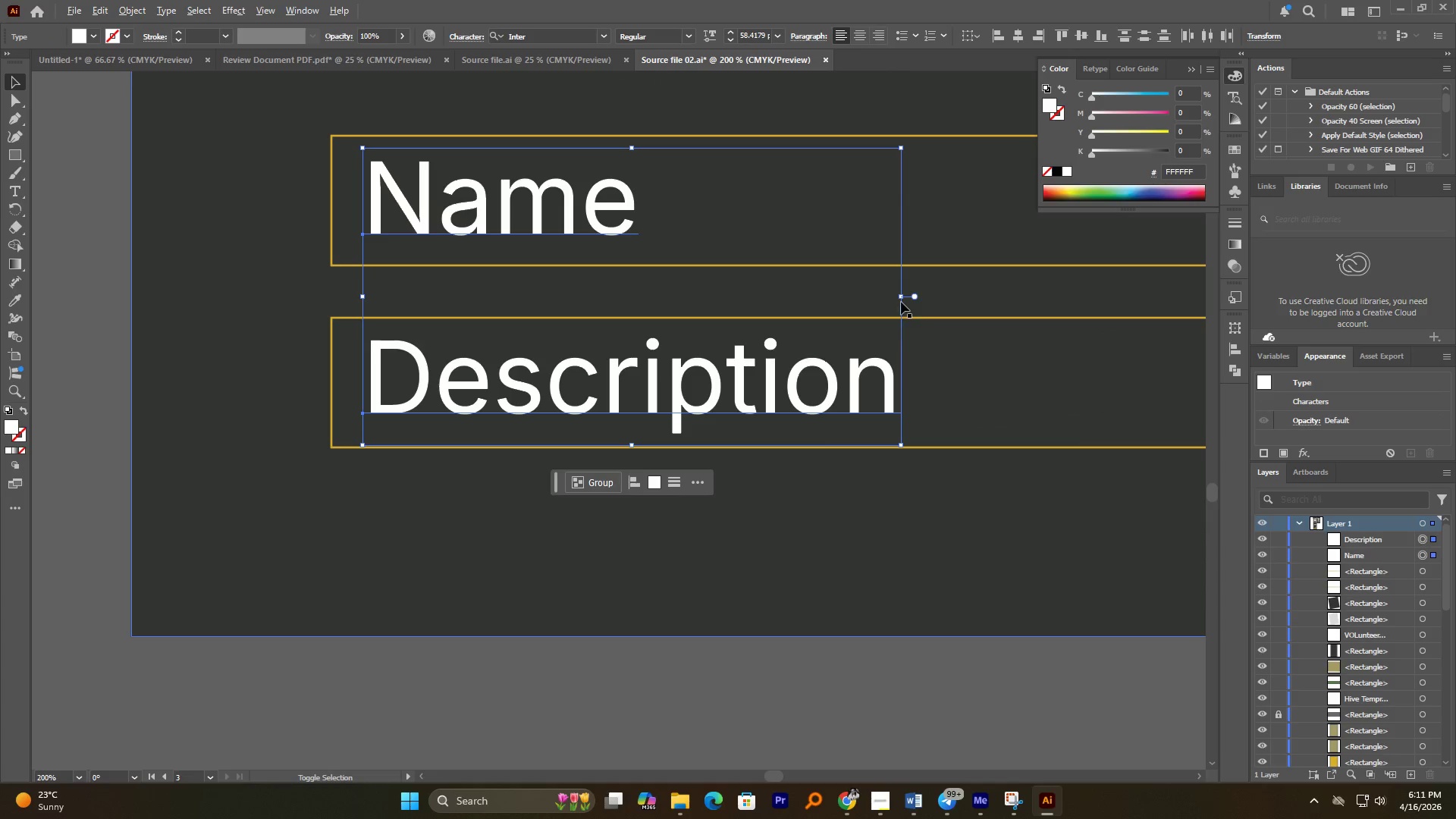 
hold_key(key=AltLeft, duration=2.02)
hold_key(key=ShiftLeft, duration=1.67)
left_click_drag(start_coordinate=[899, 300], to_coordinate=[827, 306])
 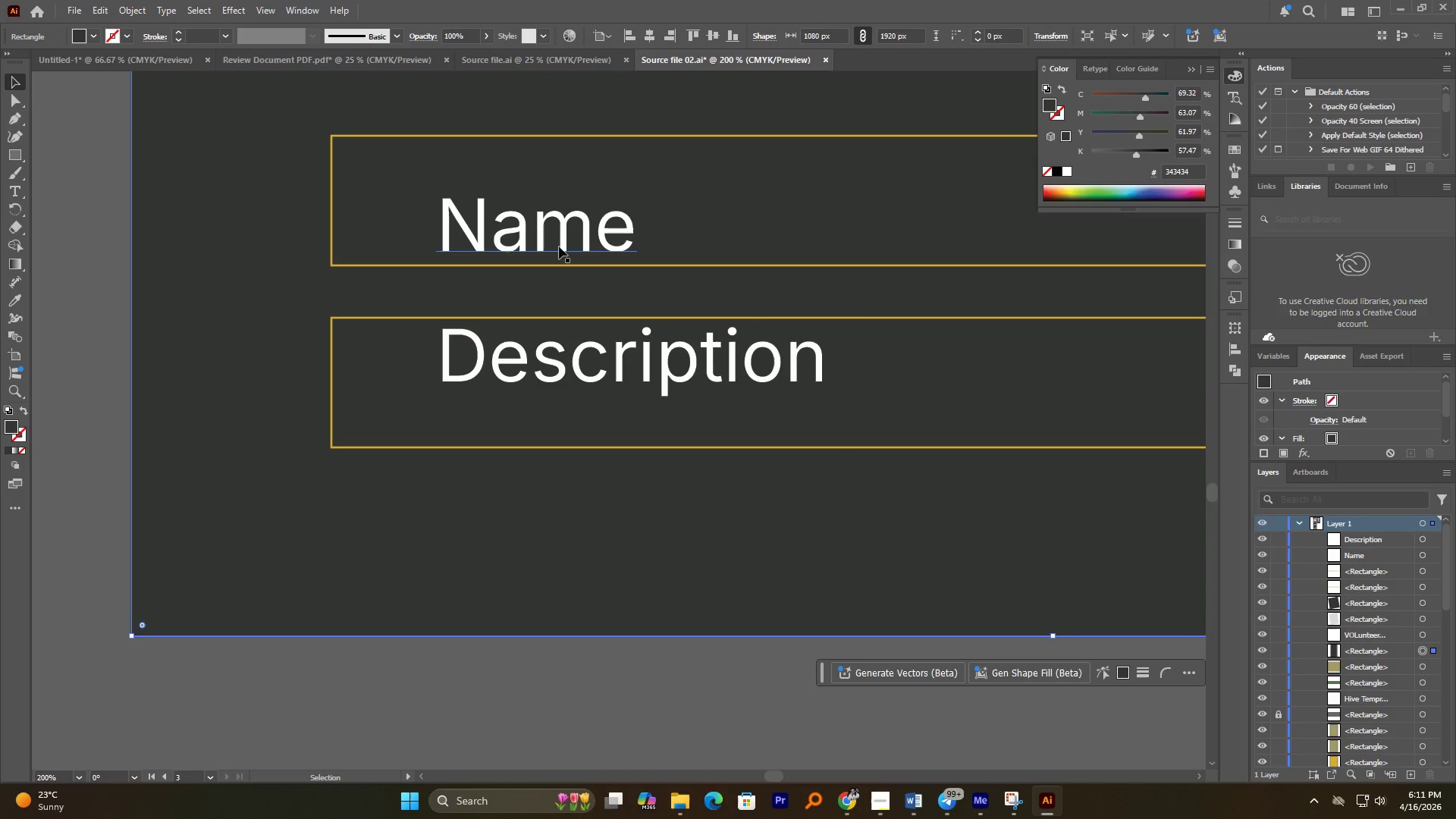 
left_click_drag(start_coordinate=[559, 246], to_coordinate=[506, 215])
 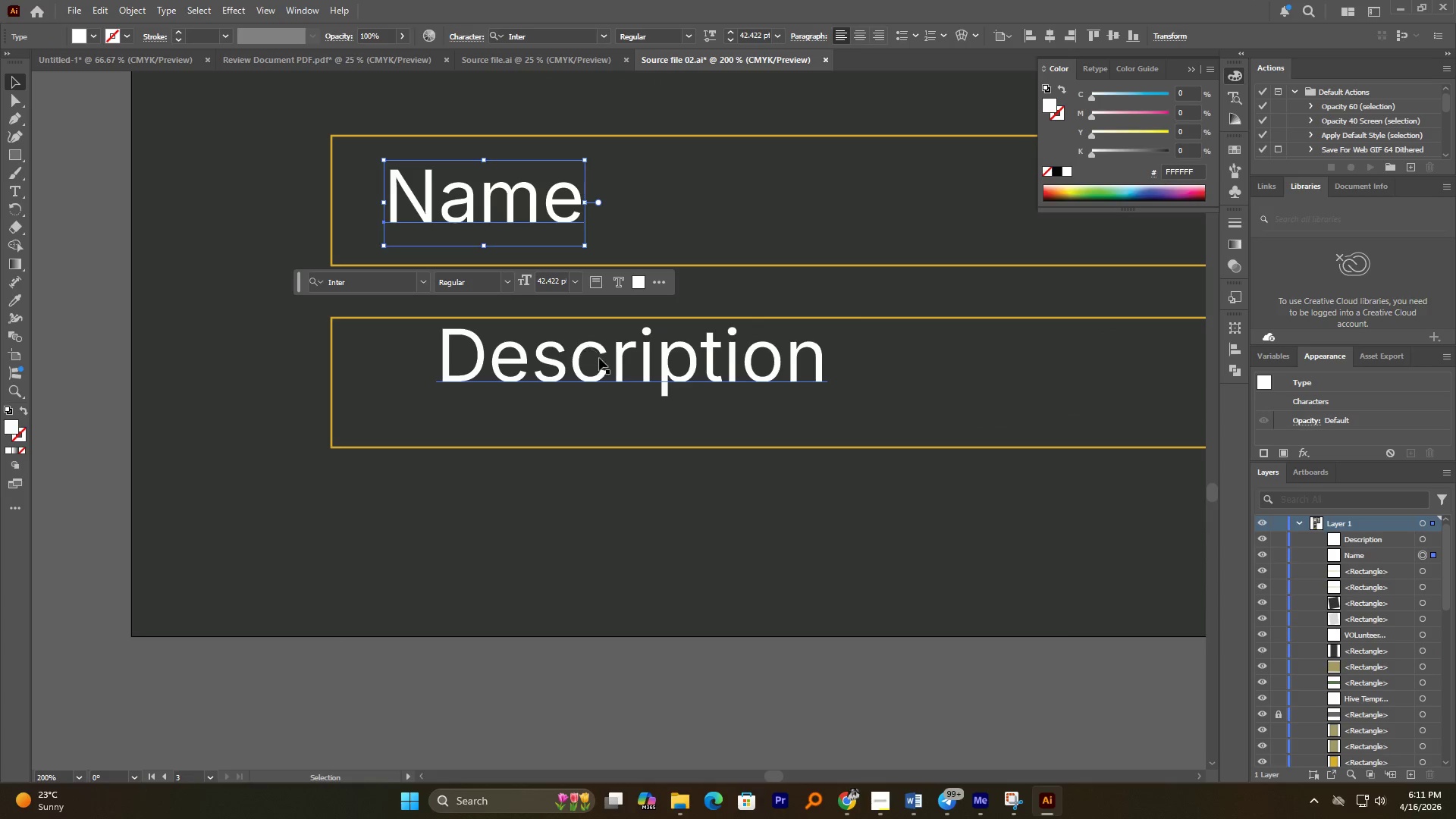 
left_click_drag(start_coordinate=[599, 358], to_coordinate=[541, 388])
 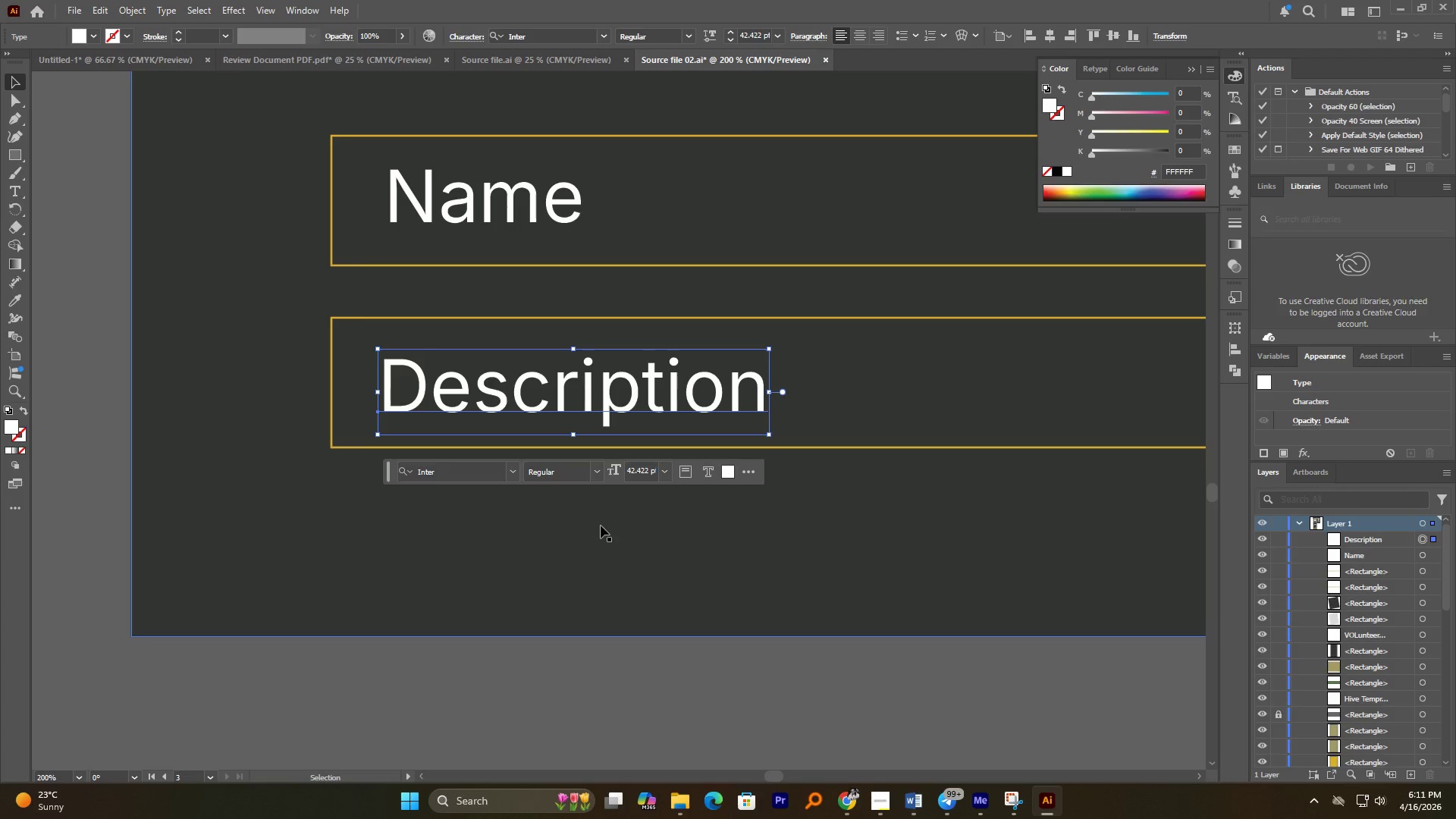 
left_click_drag(start_coordinate=[600, 520], to_coordinate=[465, 360])
 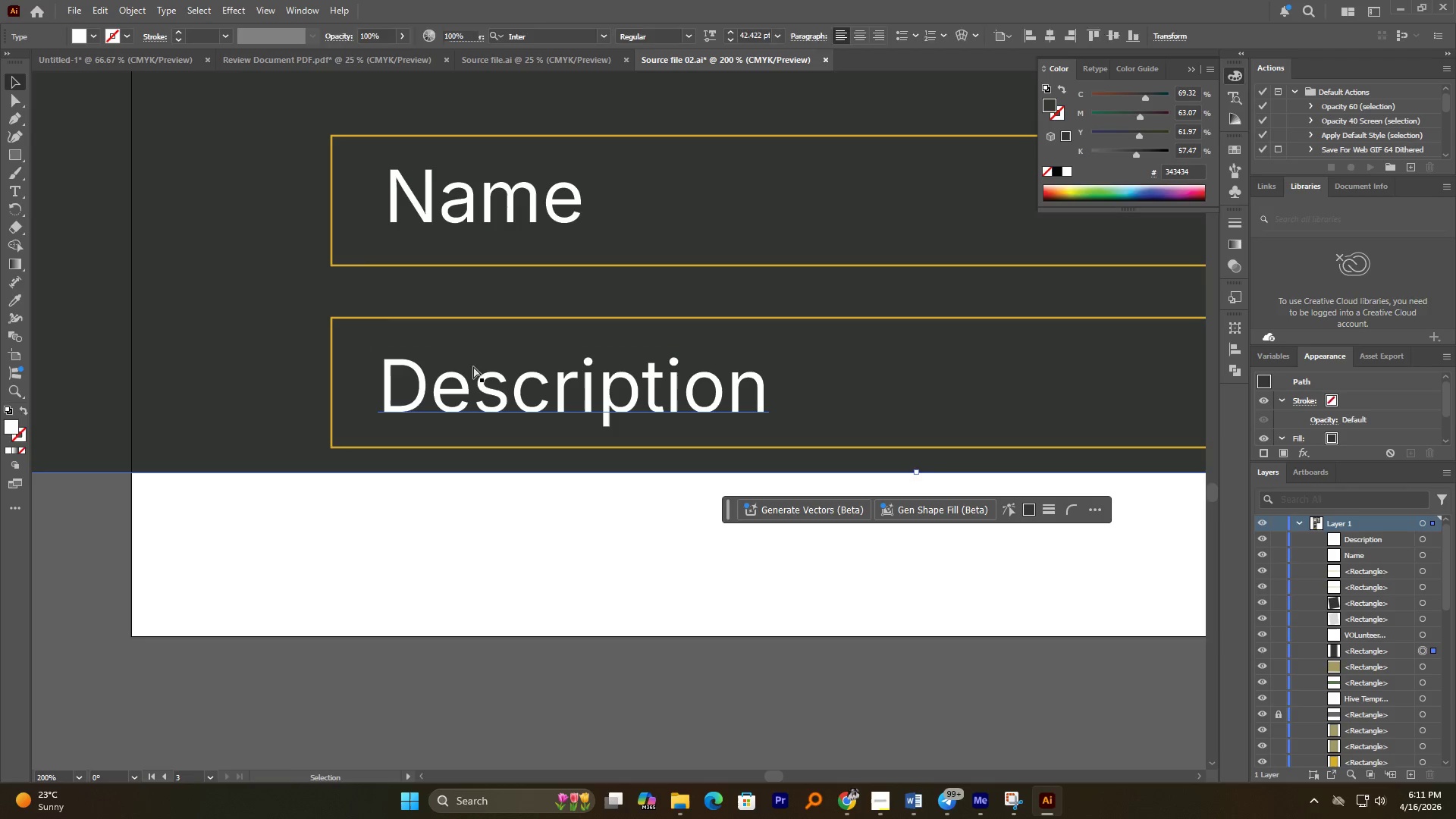 
key(Control+Z)
 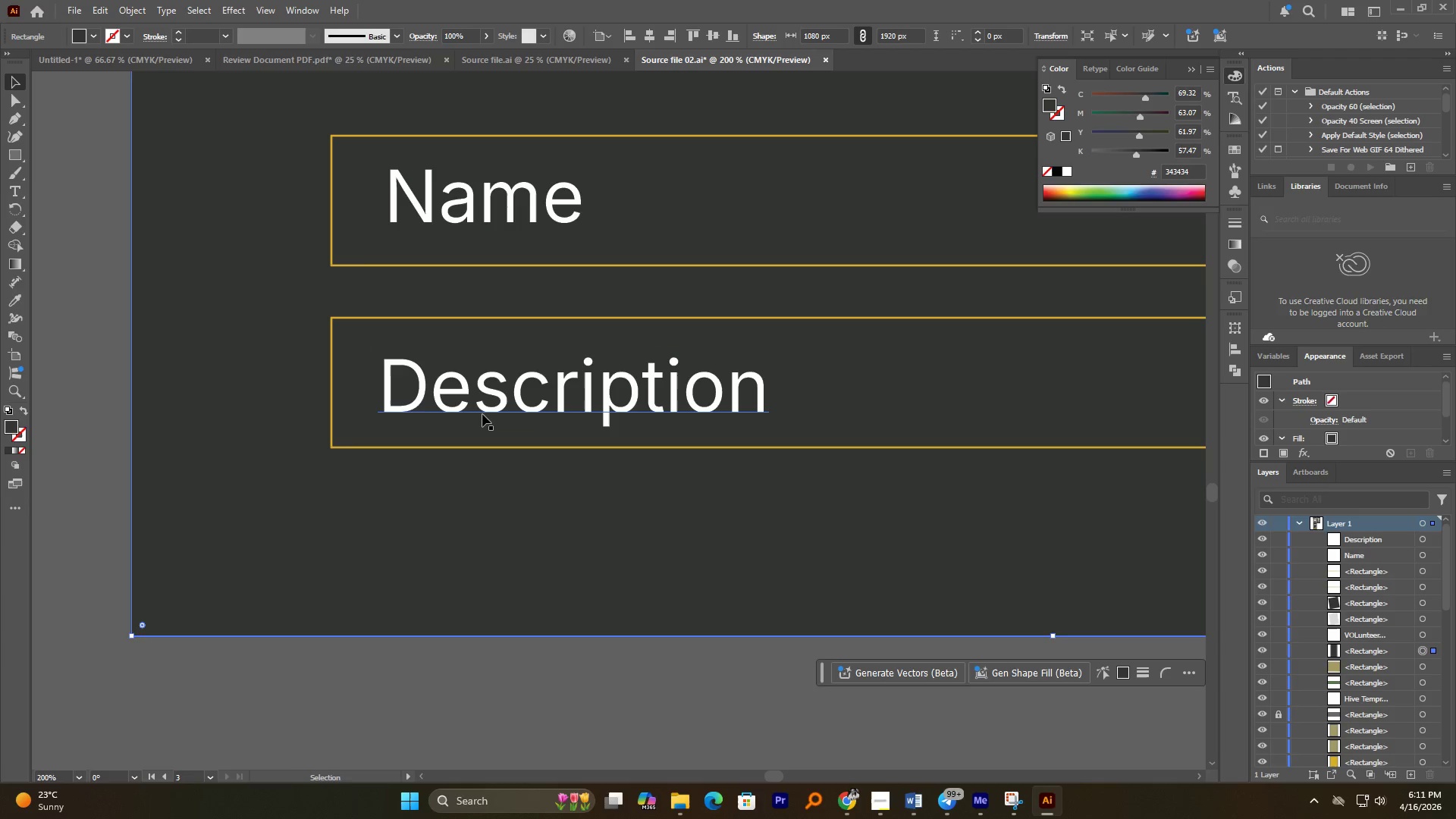 
key(Control+2)
 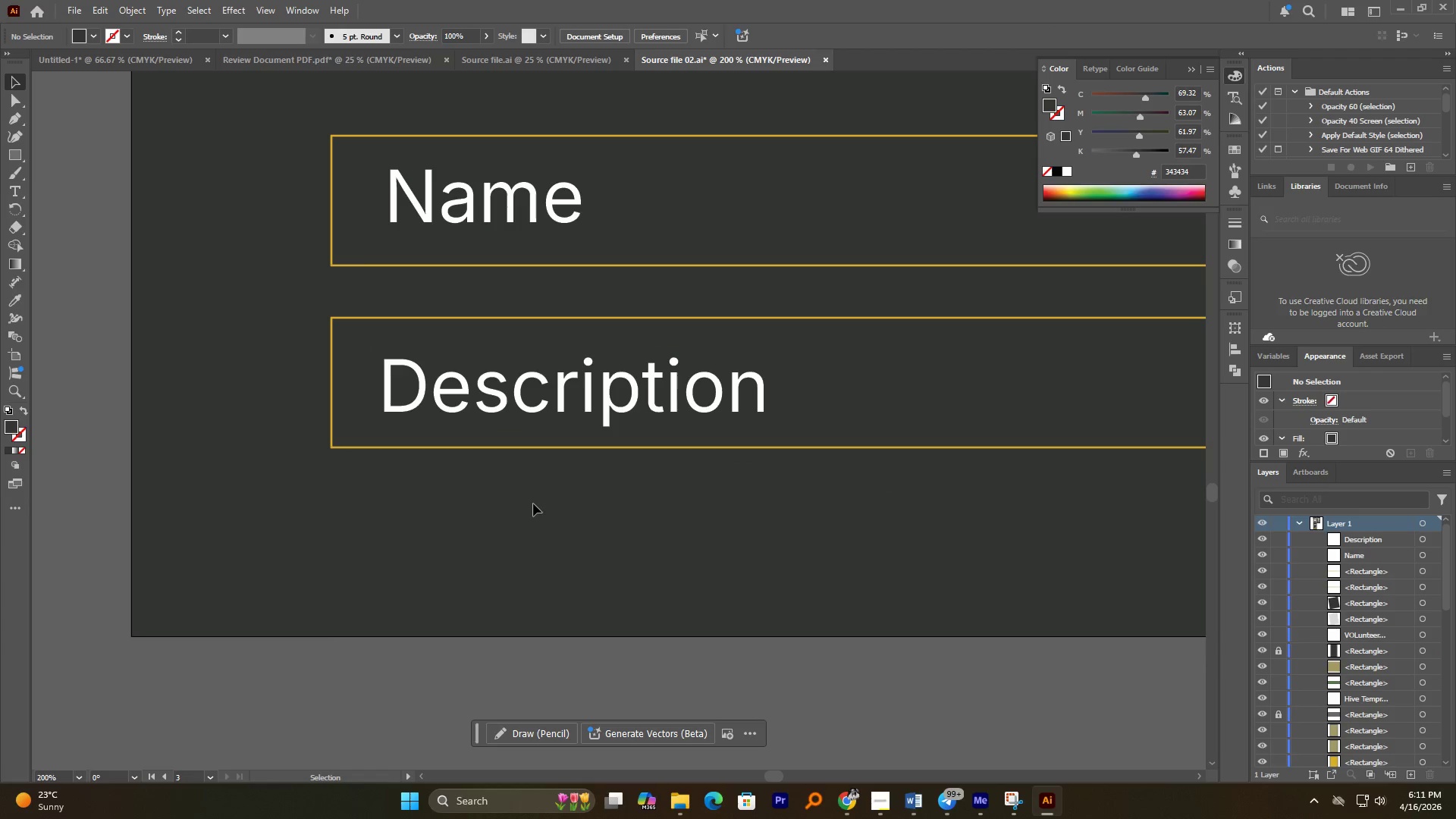 
left_click_drag(start_coordinate=[533, 504], to_coordinate=[438, 302])
 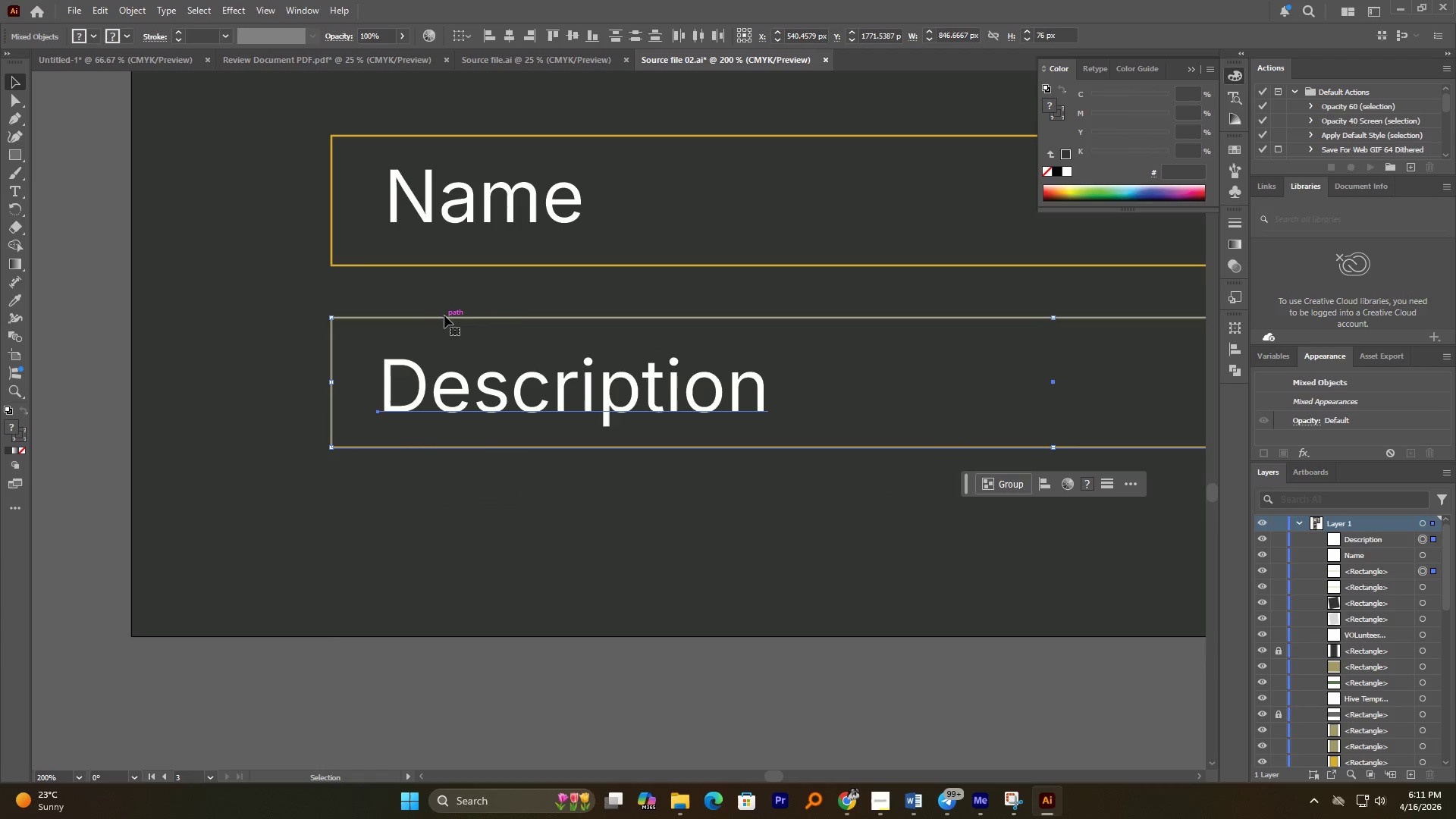 
left_click_drag(start_coordinate=[444, 316], to_coordinate=[446, 297])
 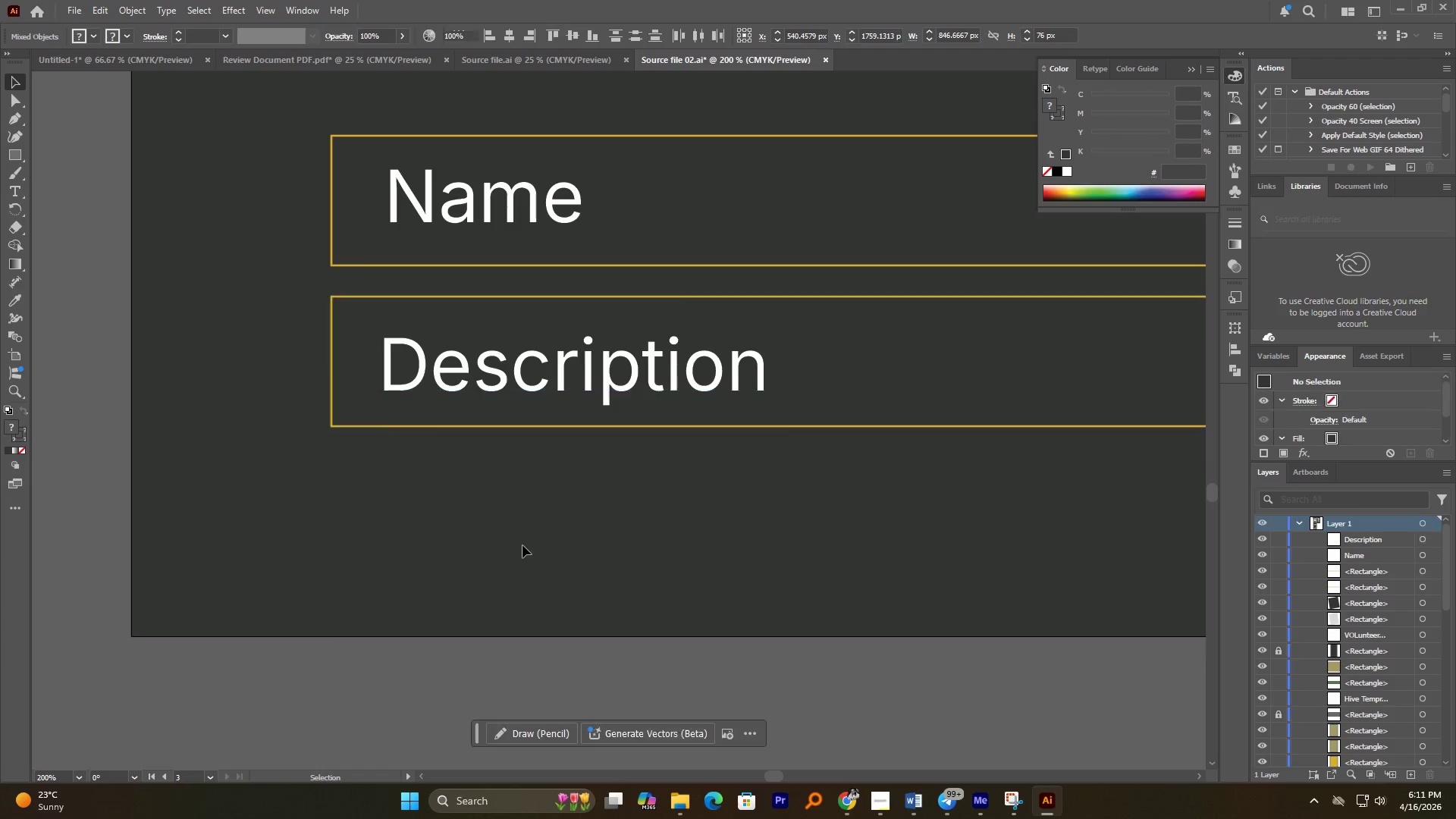 
hold_key(key=ShiftLeft, duration=0.75)
 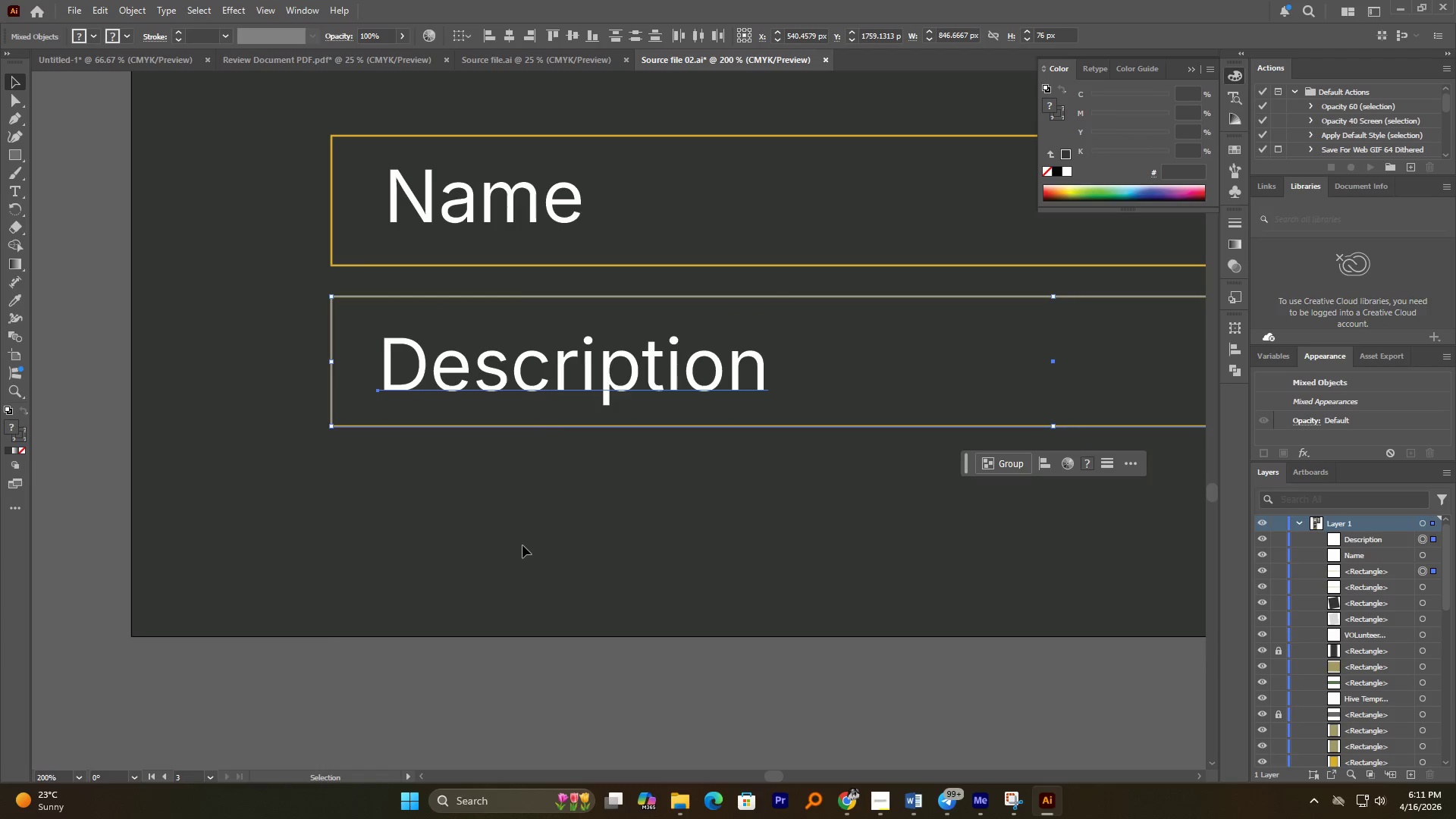 
left_click([522, 545])
 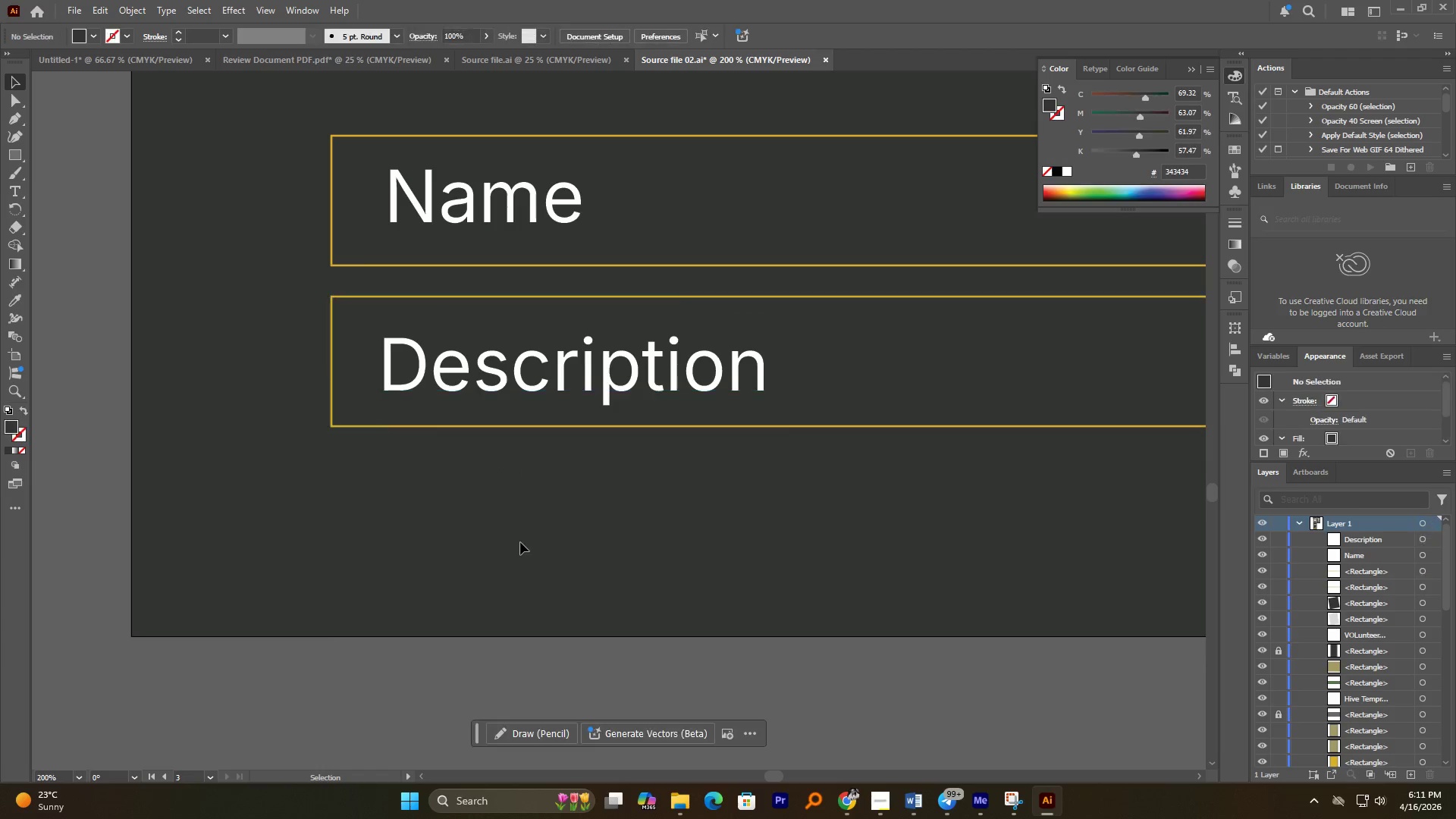 
hold_key(key=AltLeft, duration=2.89)
scroll: coordinate [514, 528], scroll_direction: down, amount: 4.0
 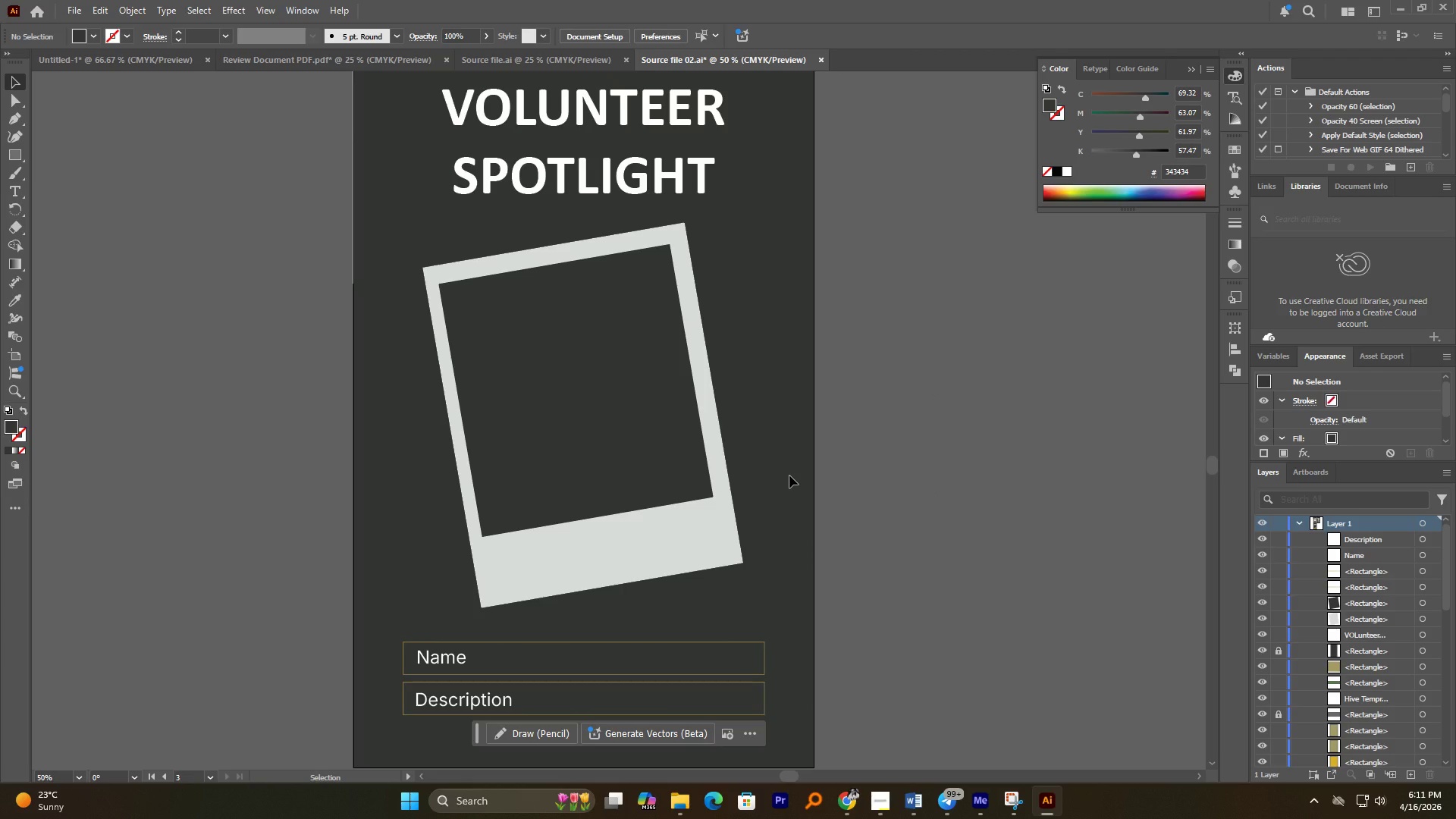 
key(Control+S)
 